 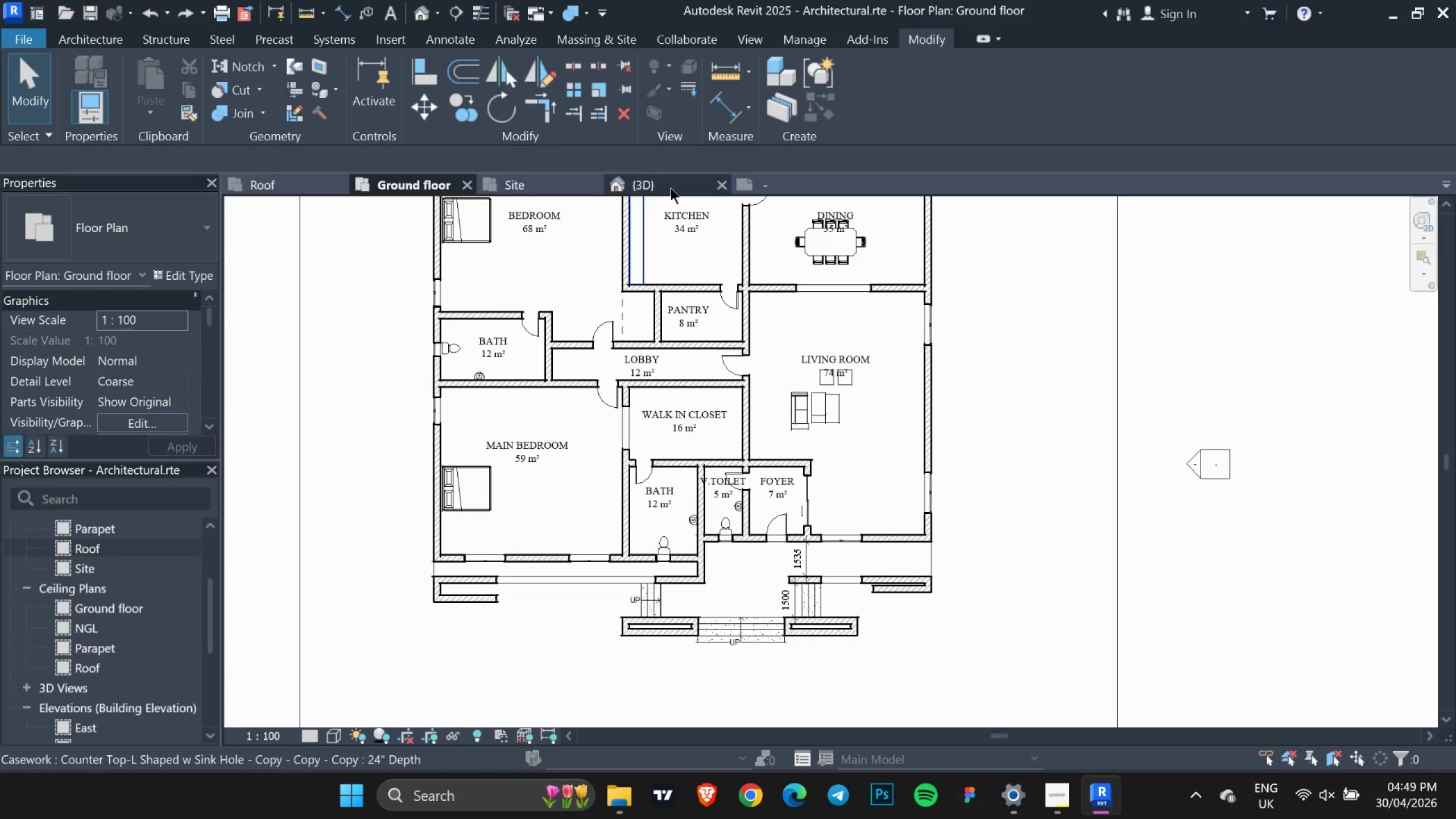 
scroll: coordinate [916, 562], scroll_direction: up, amount: 1.0
 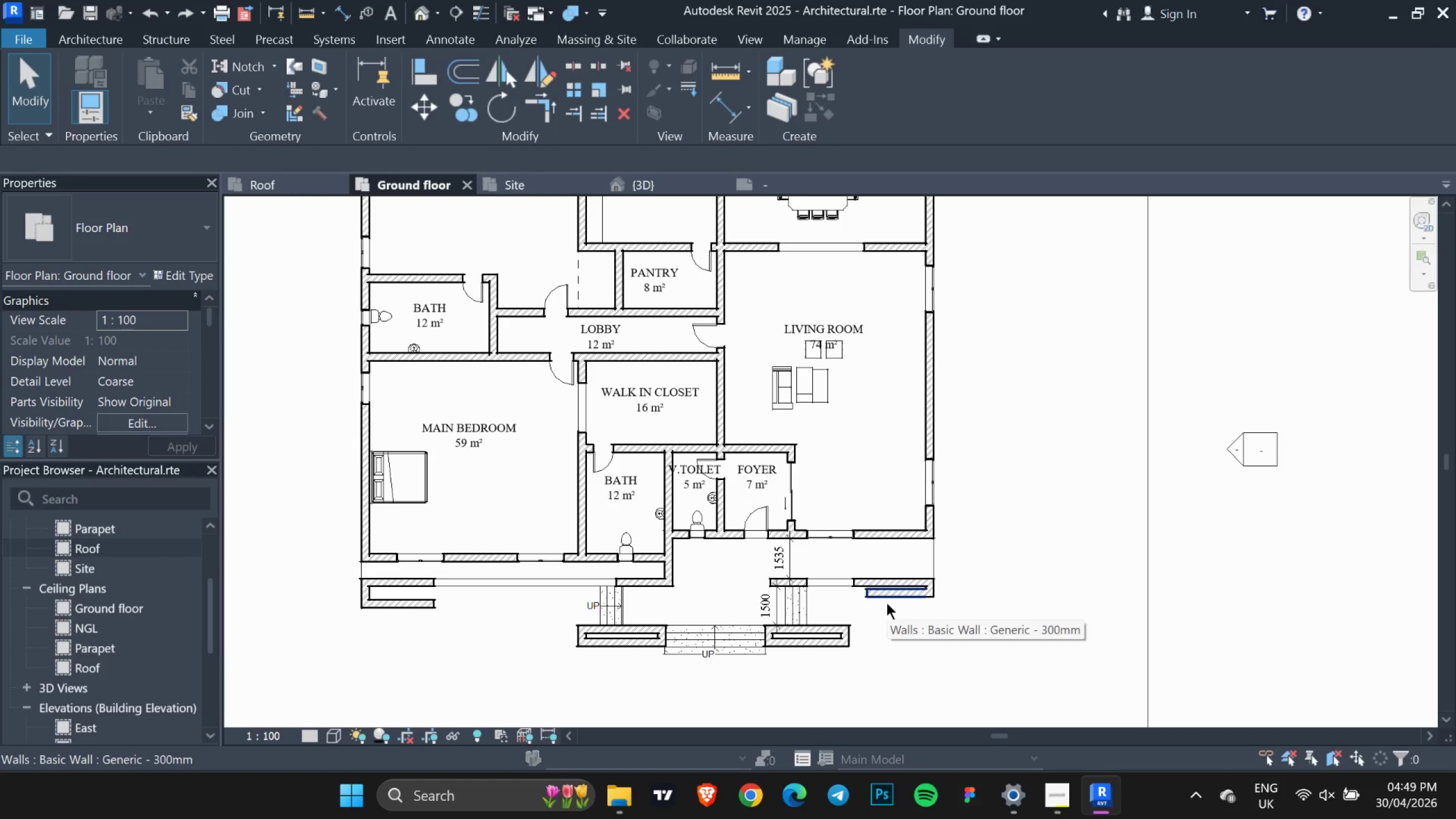 
left_click([887, 603])
 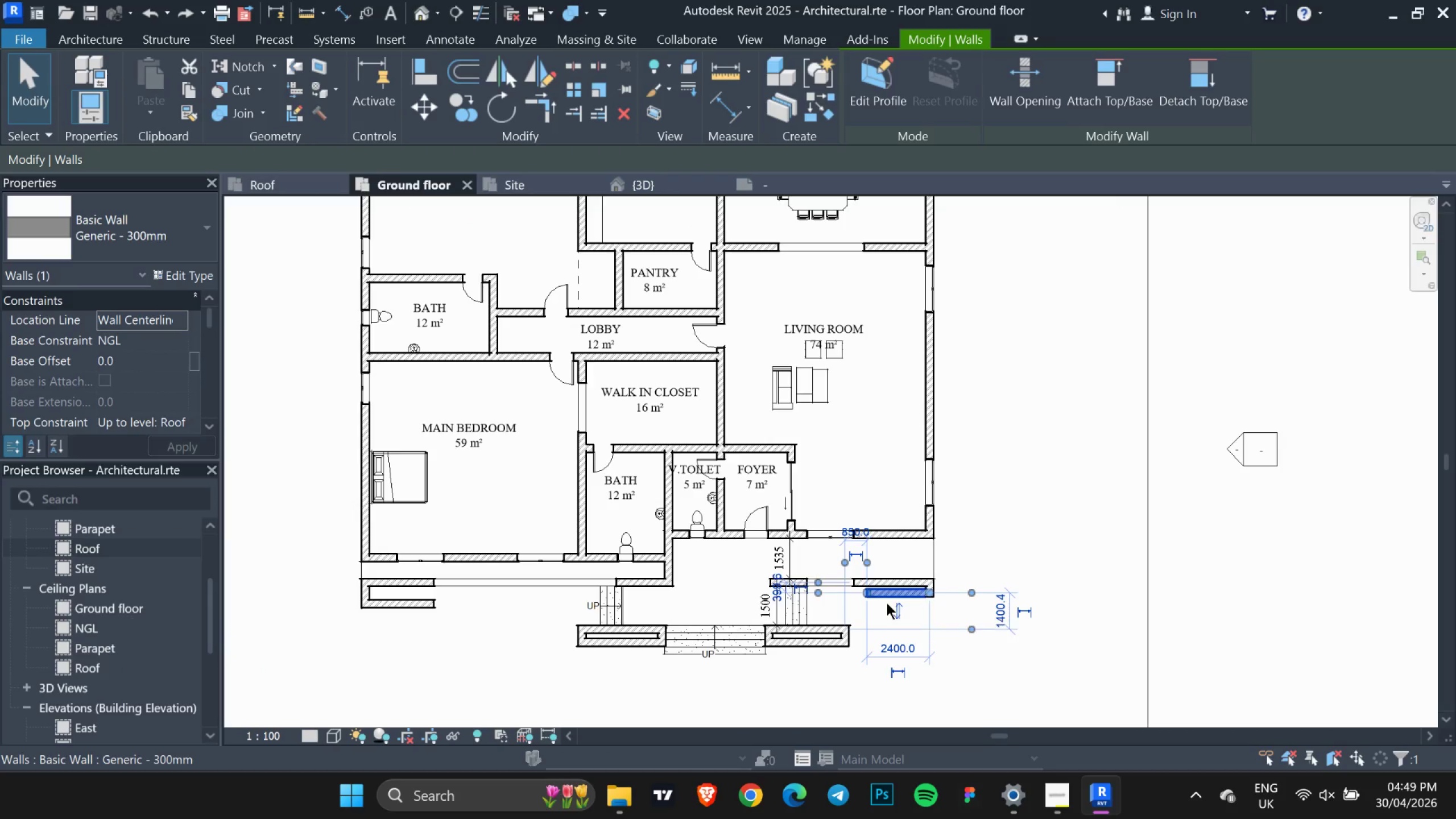 
wait(13.19)
 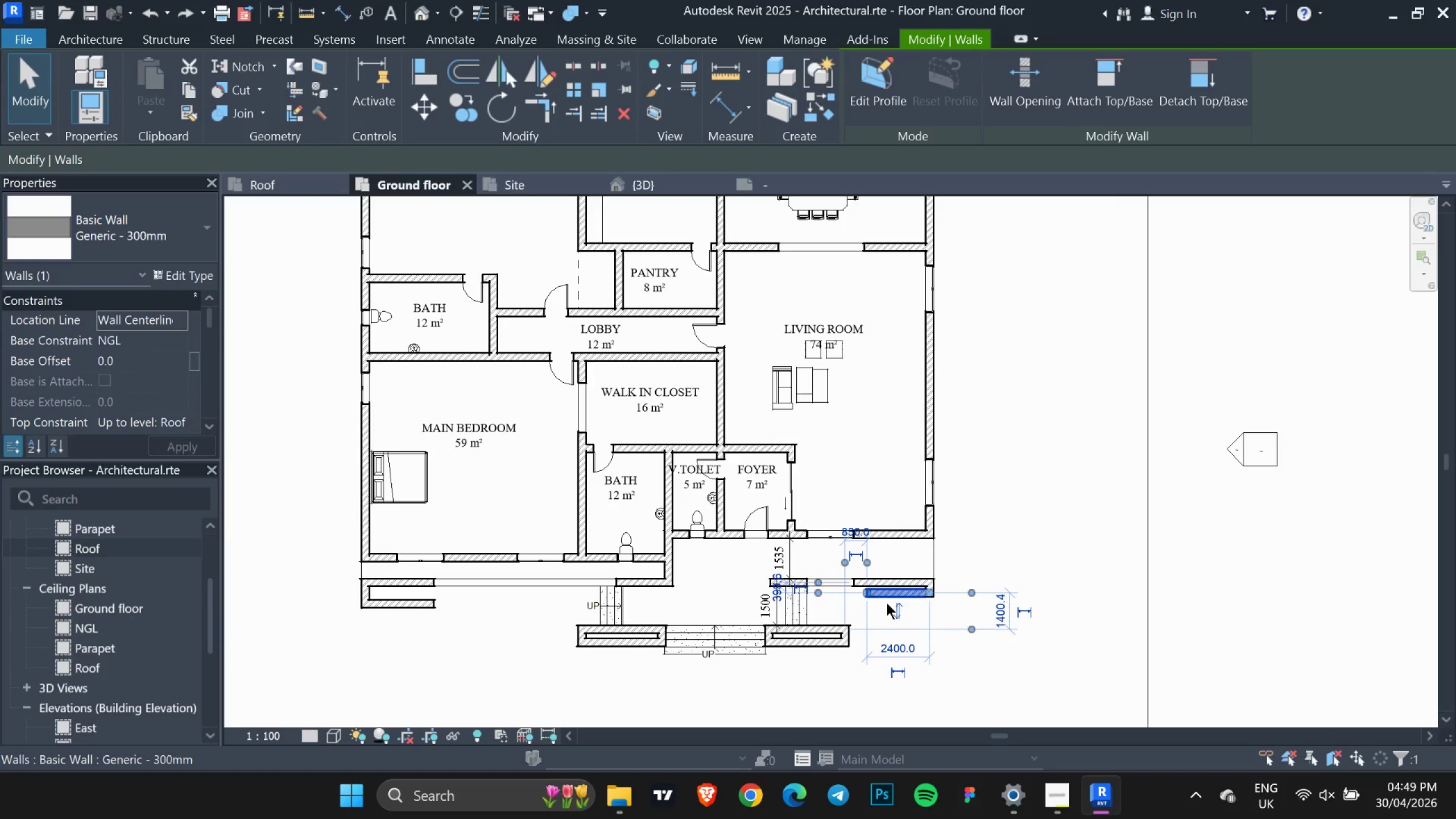 
scroll: coordinate [946, 585], scroll_direction: up, amount: 5.0
 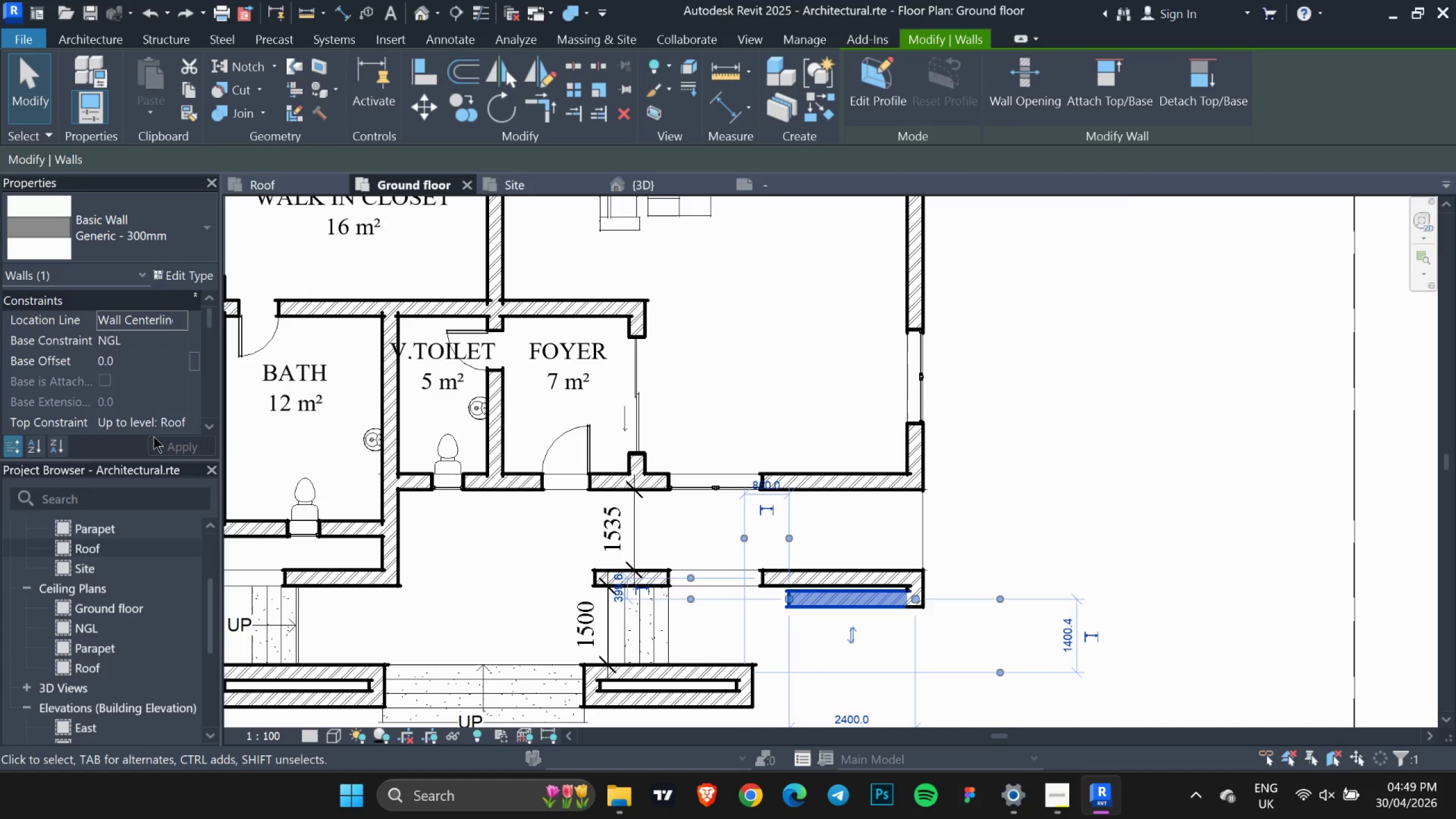 
scroll: coordinate [113, 396], scroll_direction: down, amount: 2.0
 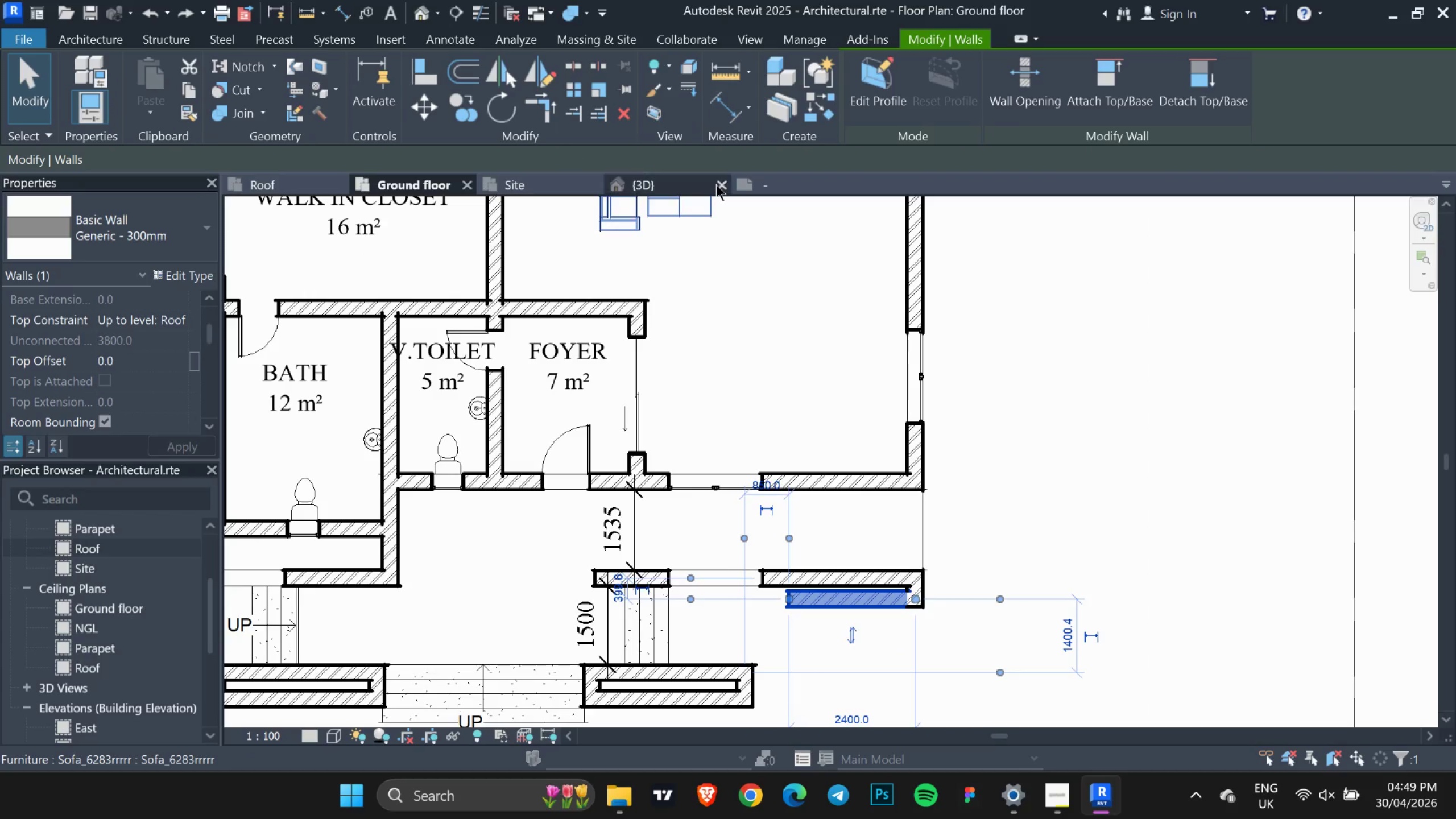 
left_click([692, 186])
 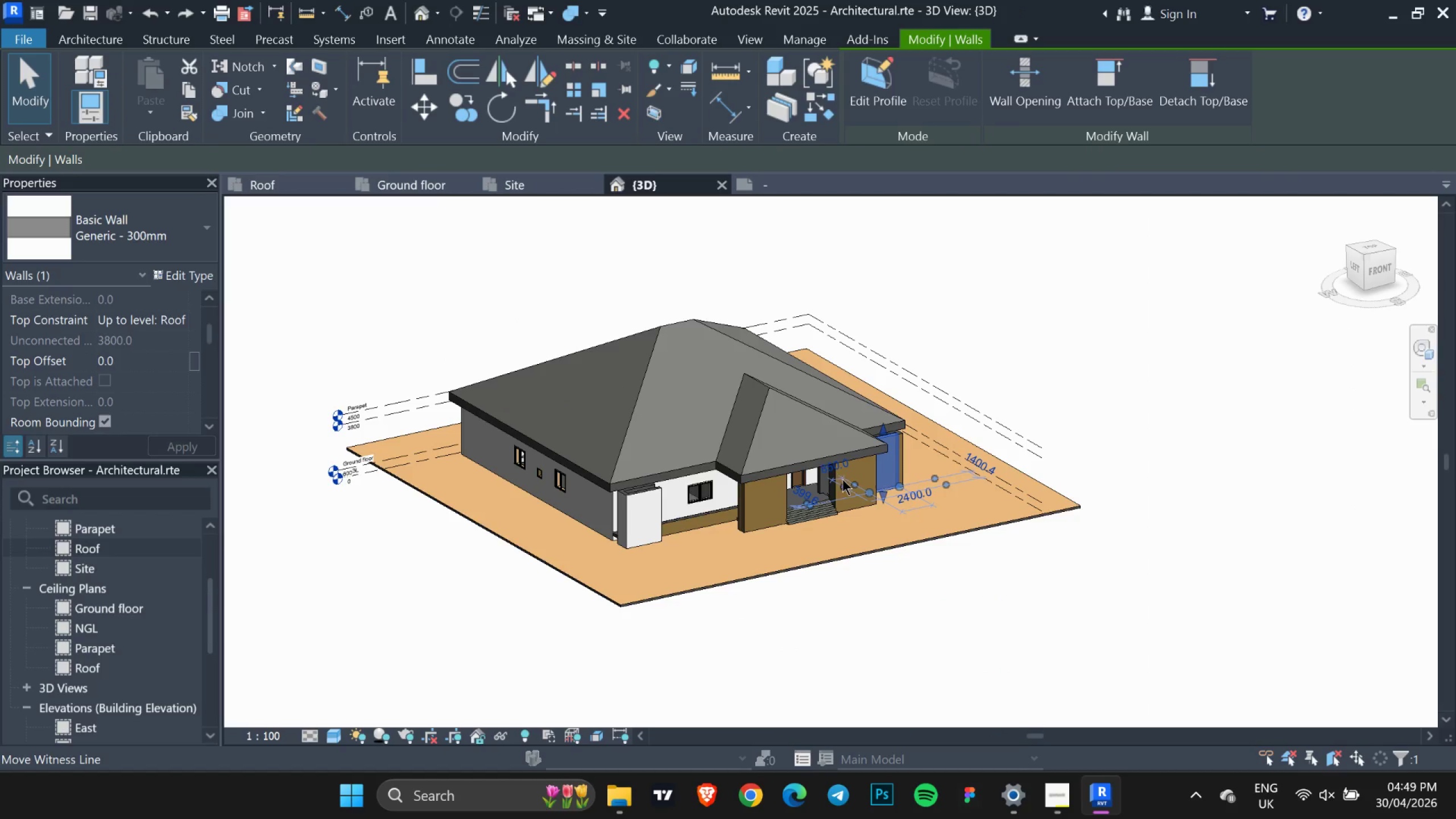 
scroll: coordinate [936, 496], scroll_direction: up, amount: 5.0
 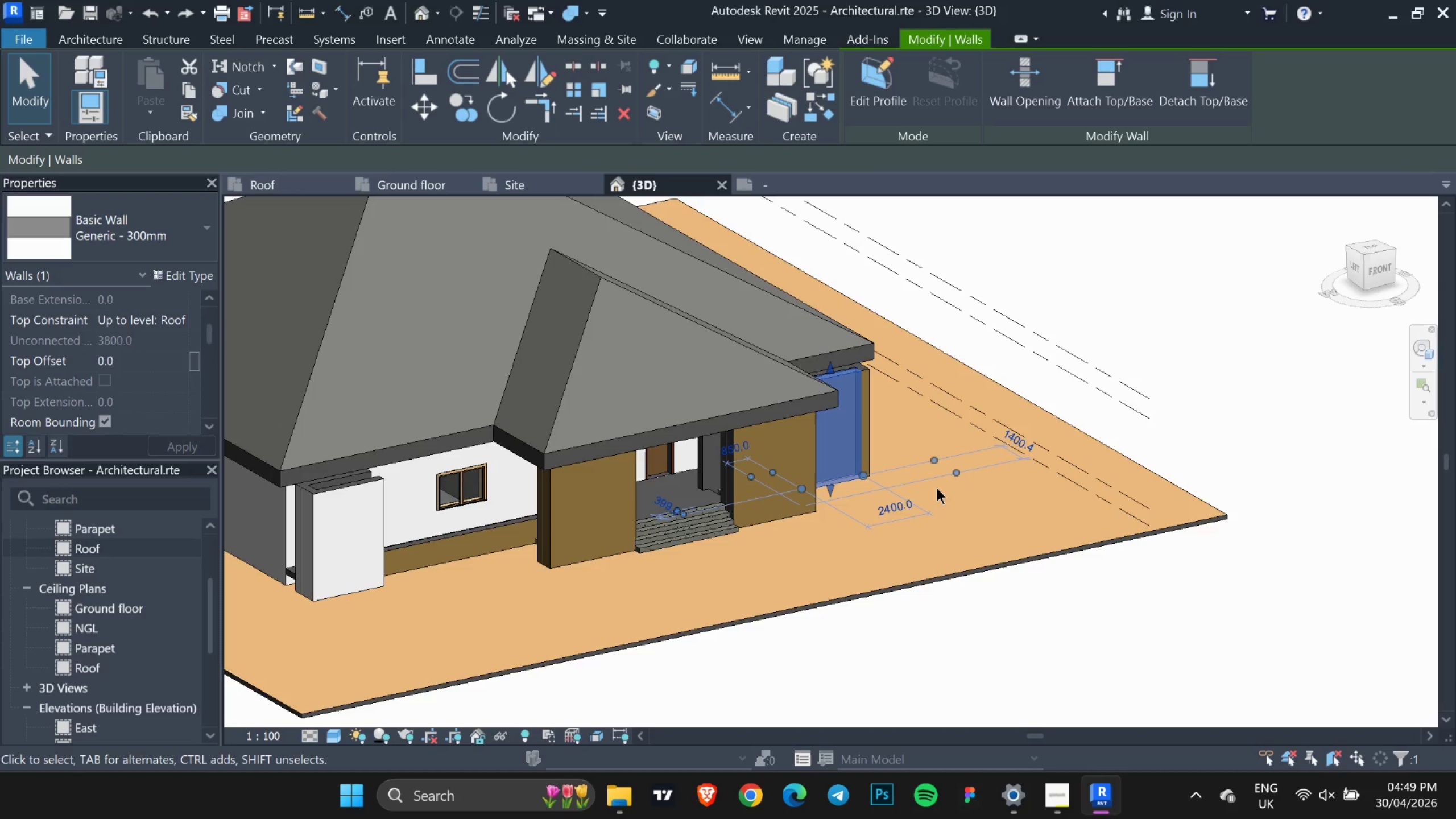 
hold_key(key=ShiftLeft, duration=0.5)
 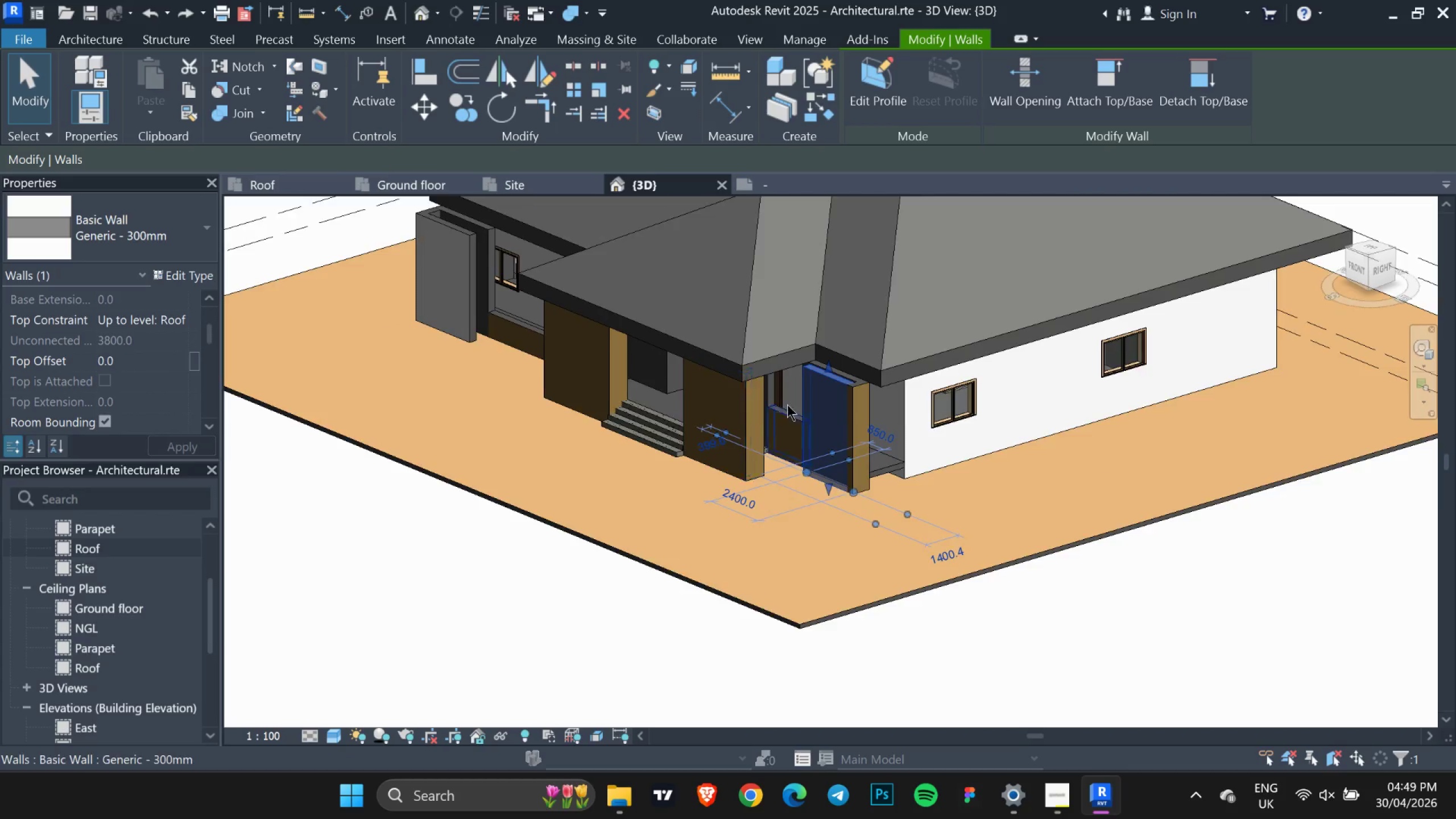 
scroll: coordinate [858, 383], scroll_direction: up, amount: 9.0
 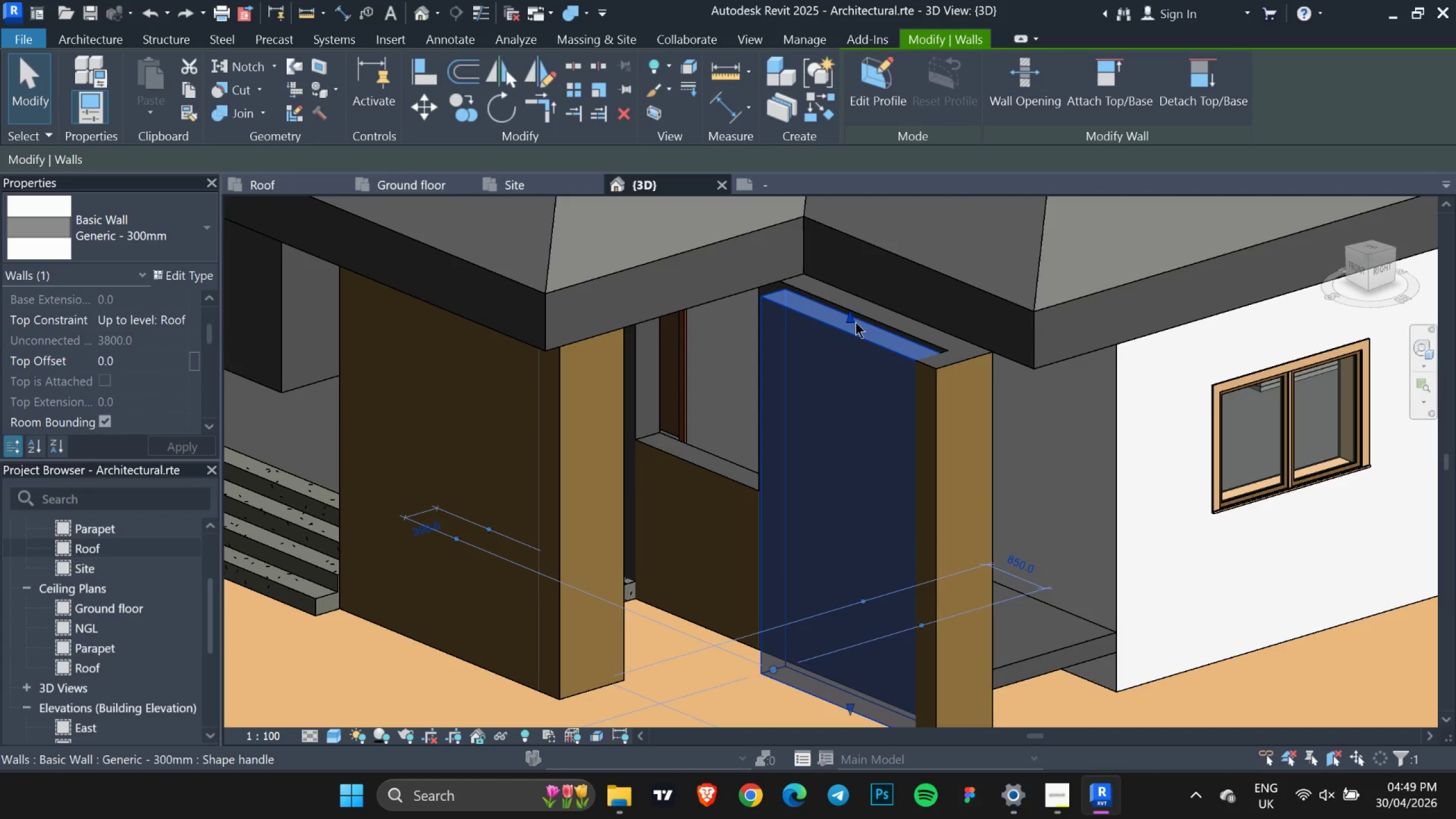 
left_click_drag(start_coordinate=[853, 320], to_coordinate=[862, 634])
 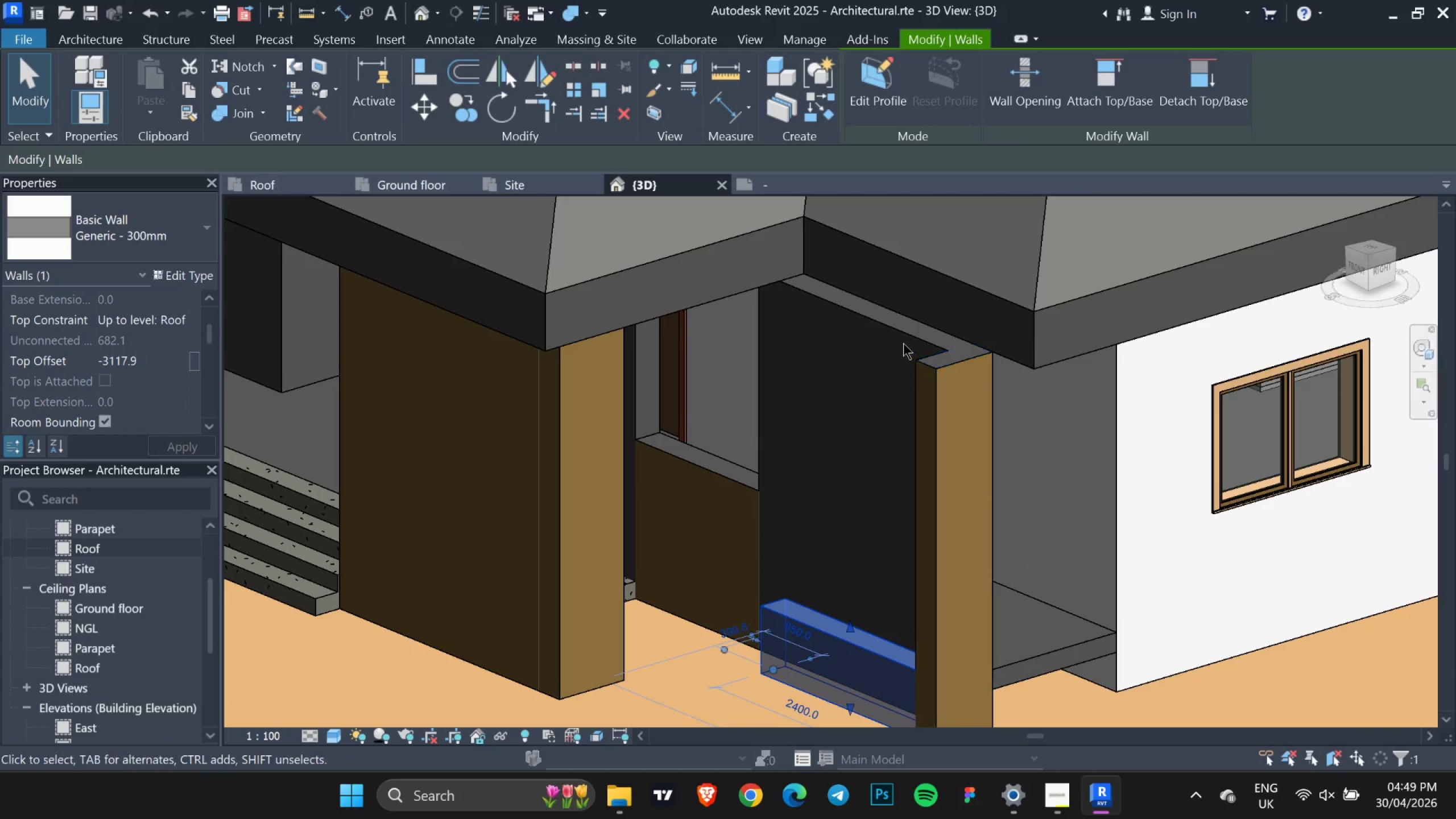 
left_click([903, 340])
 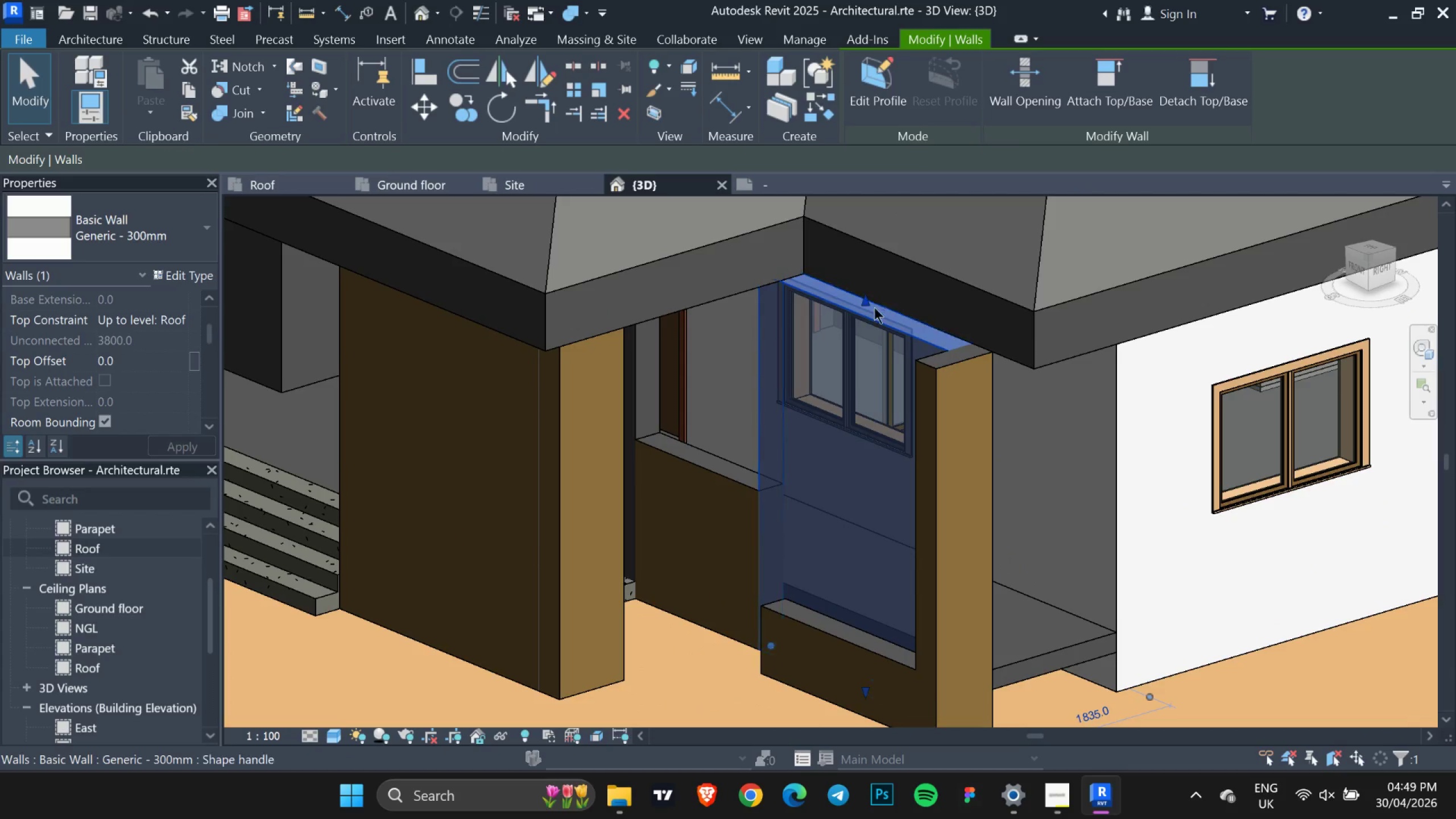 
left_click_drag(start_coordinate=[867, 305], to_coordinate=[868, 605])
 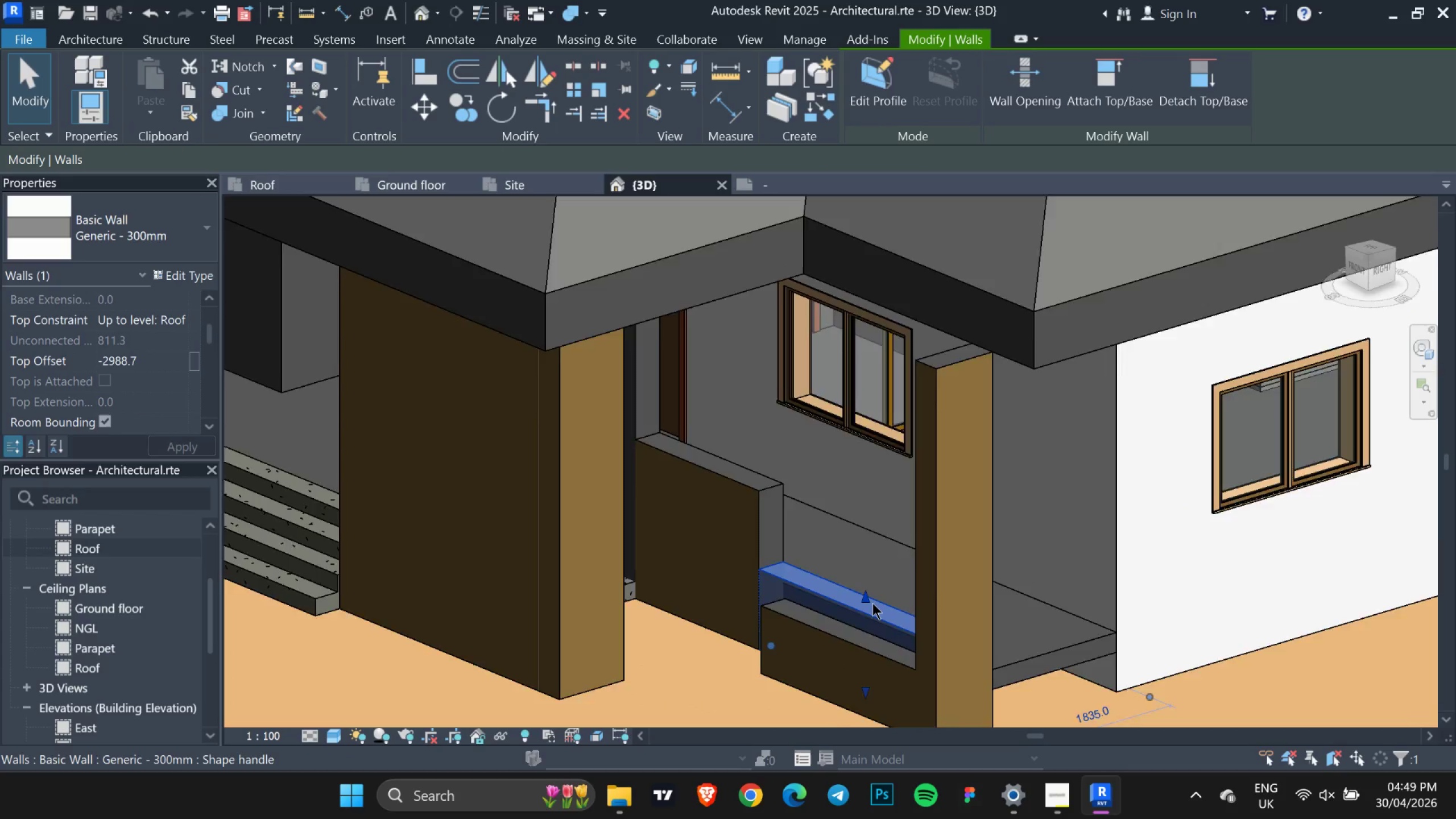 
scroll: coordinate [872, 603], scroll_direction: down, amount: 2.0
 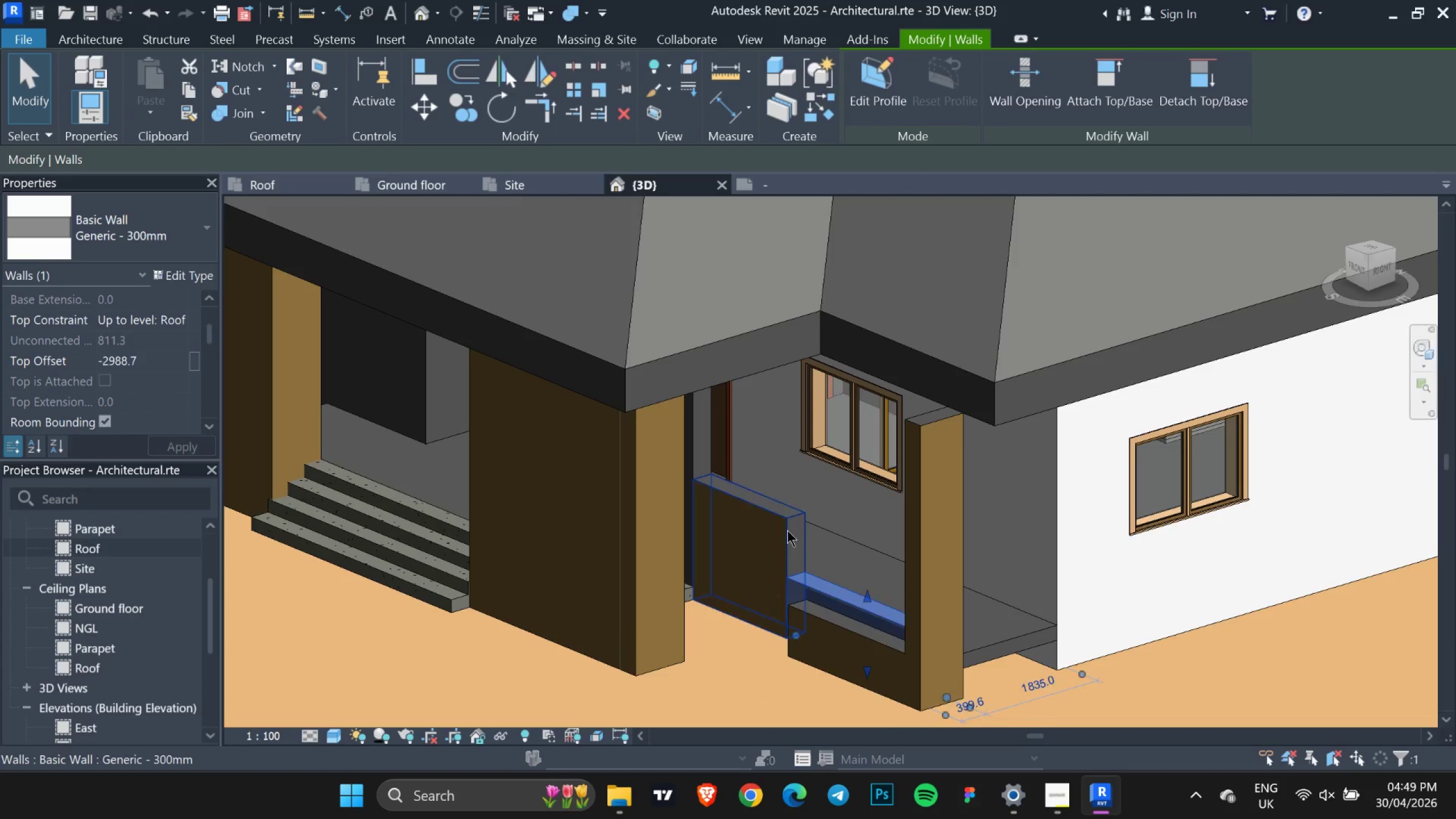 
left_click([787, 530])
 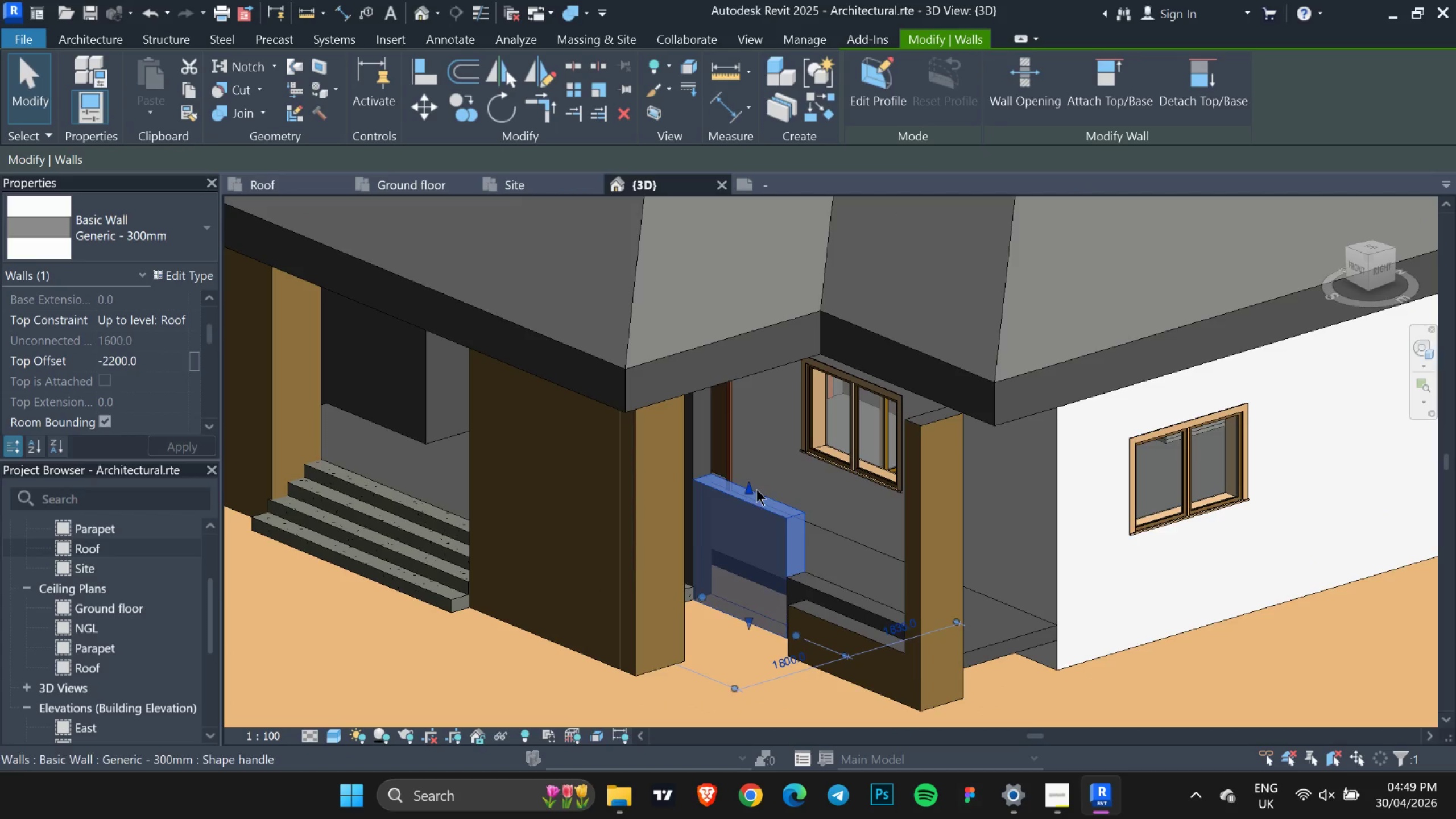 
left_click_drag(start_coordinate=[756, 489], to_coordinate=[755, 556])
 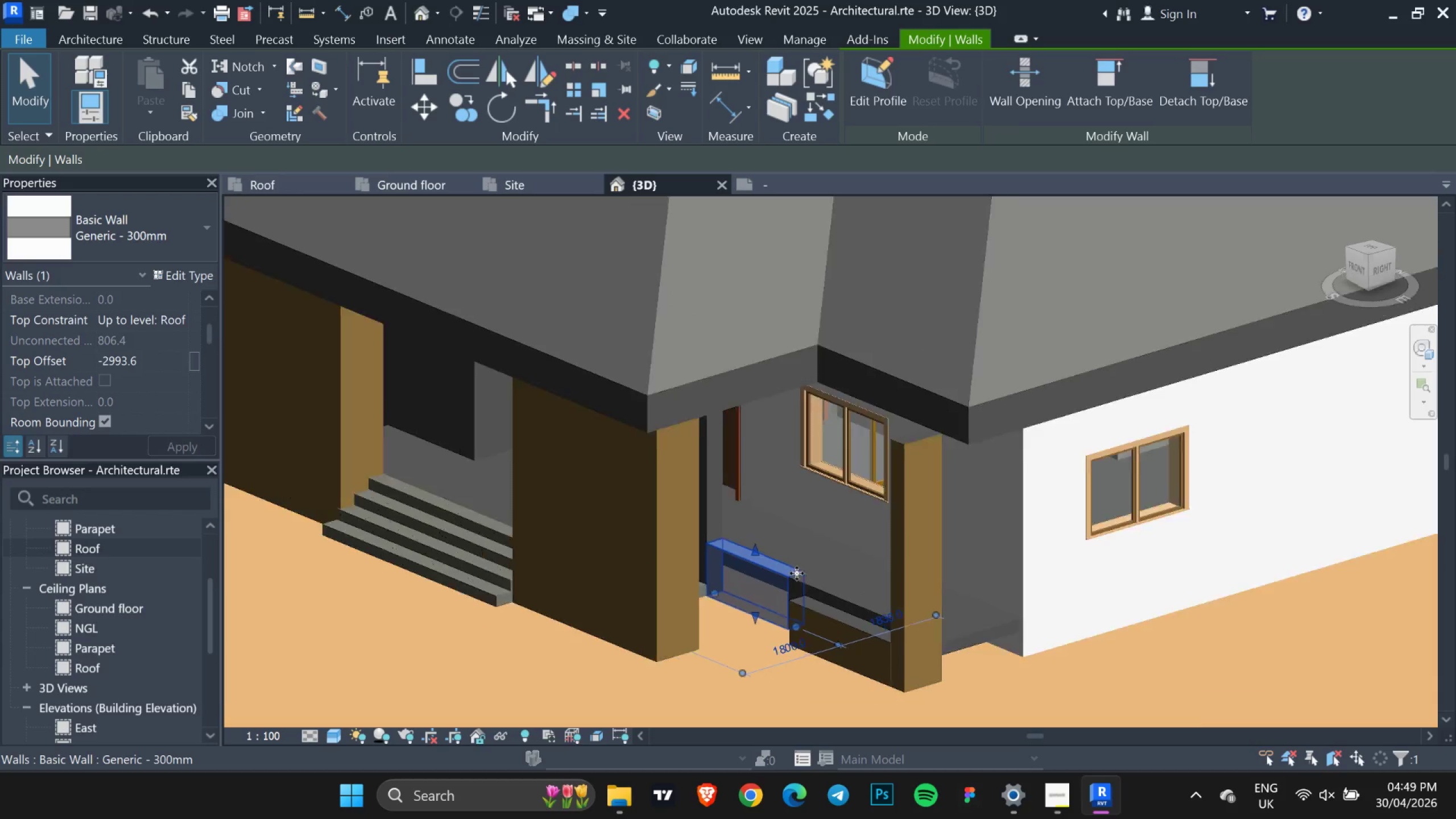 
hold_key(key=ShiftLeft, duration=0.42)
 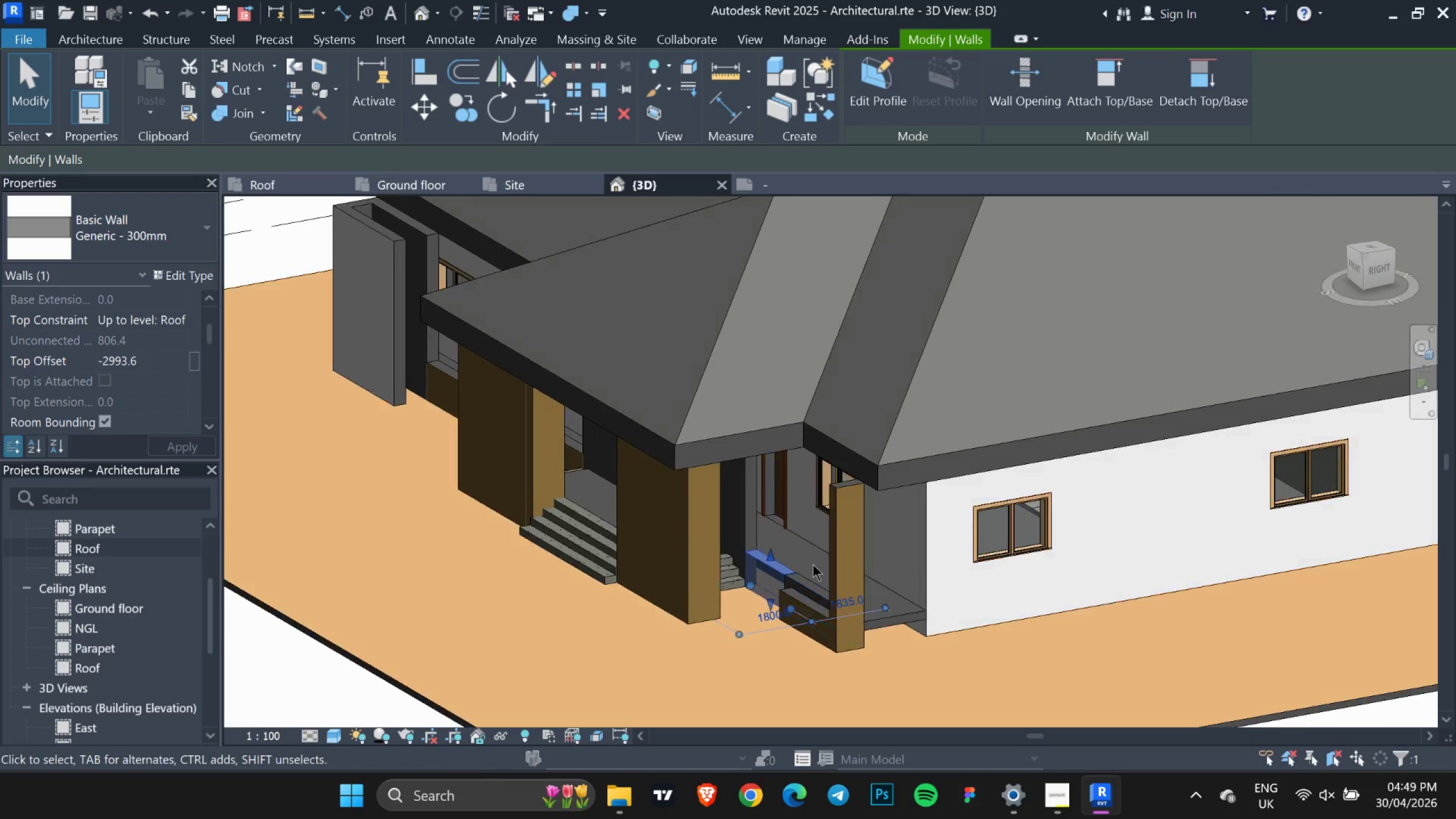 
scroll: coordinate [797, 575], scroll_direction: down, amount: 4.0
 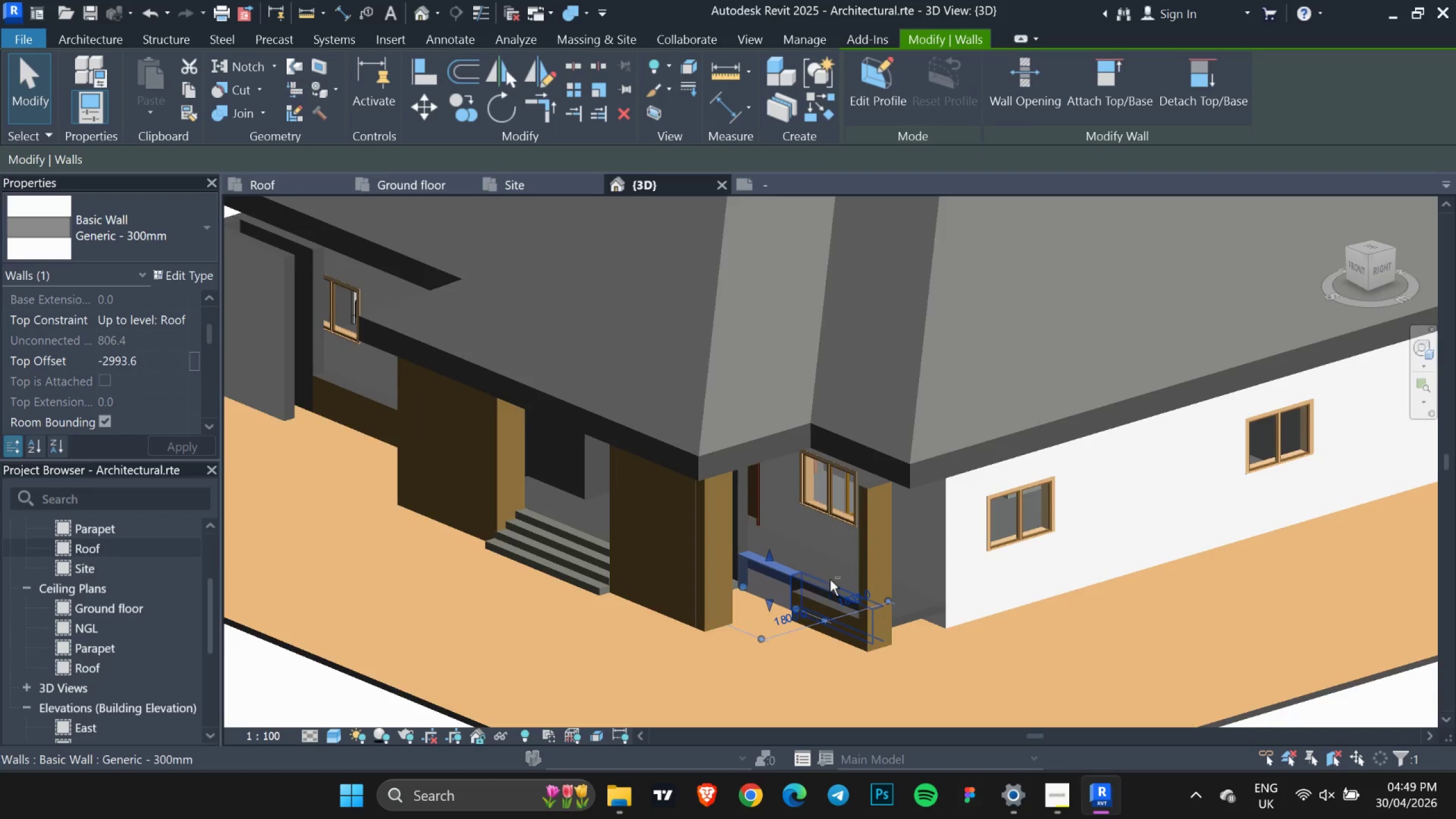 
key(Escape)
 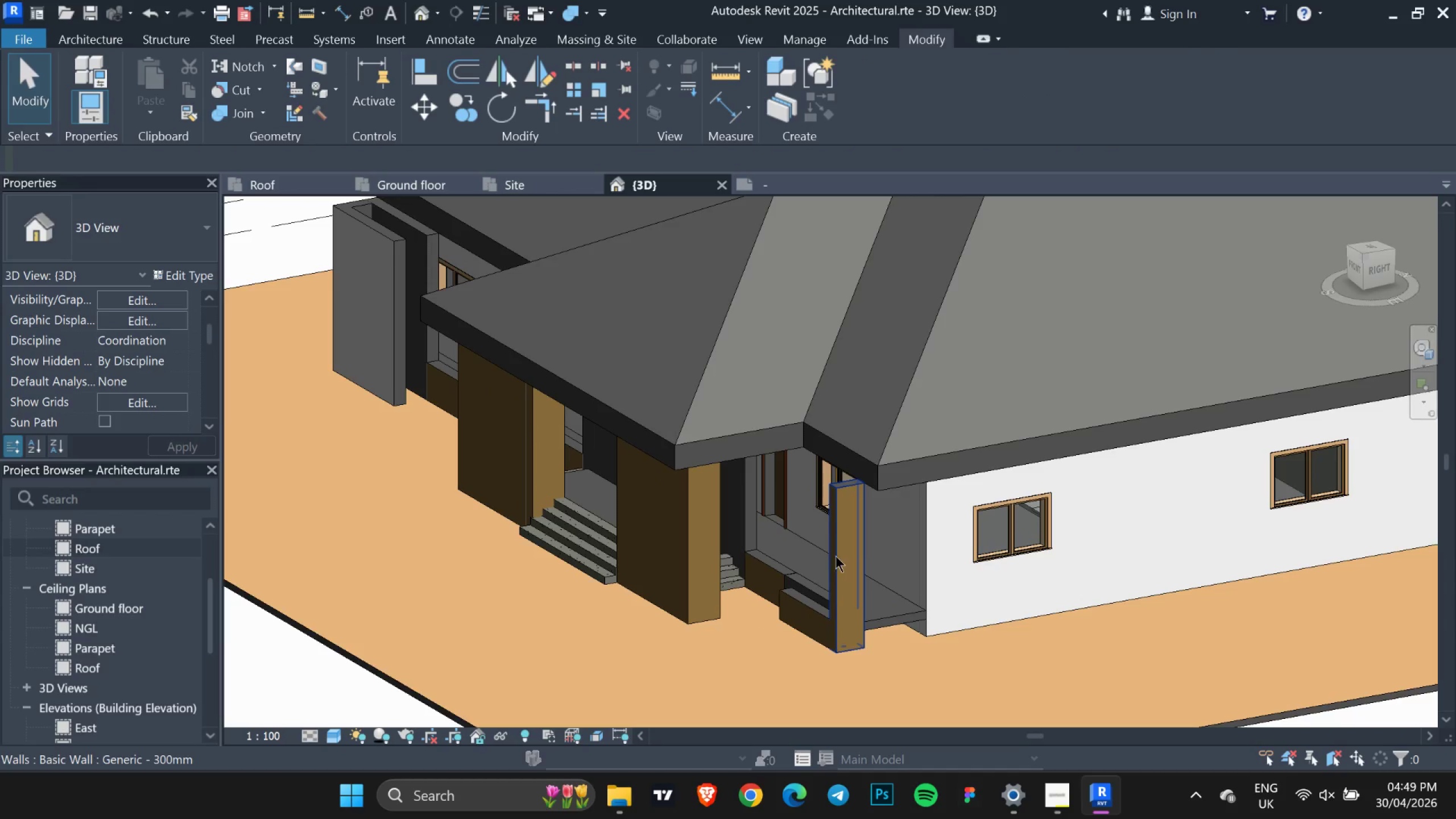 
left_click([838, 555])
 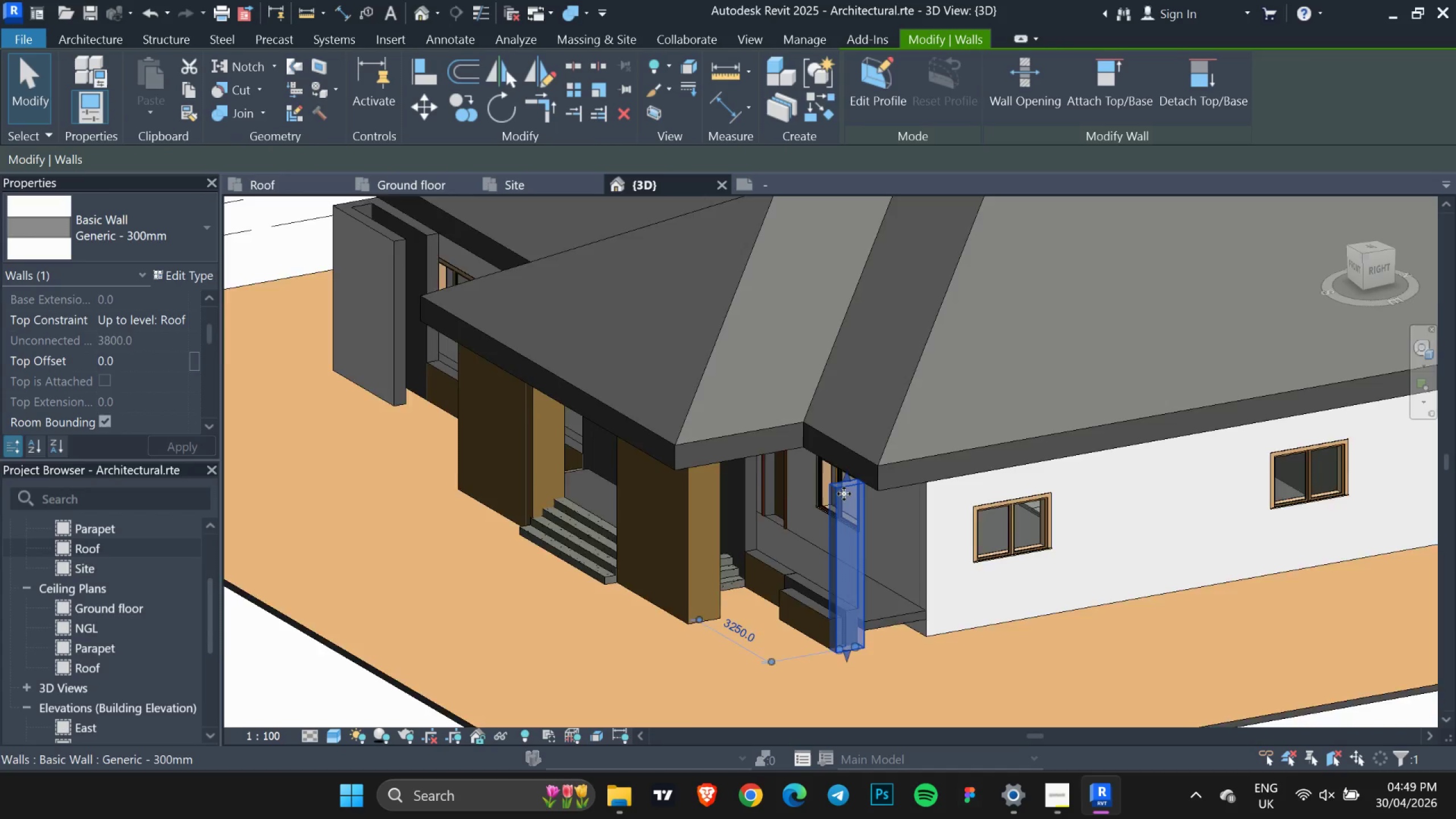 
left_click_drag(start_coordinate=[852, 473], to_coordinate=[855, 681])
 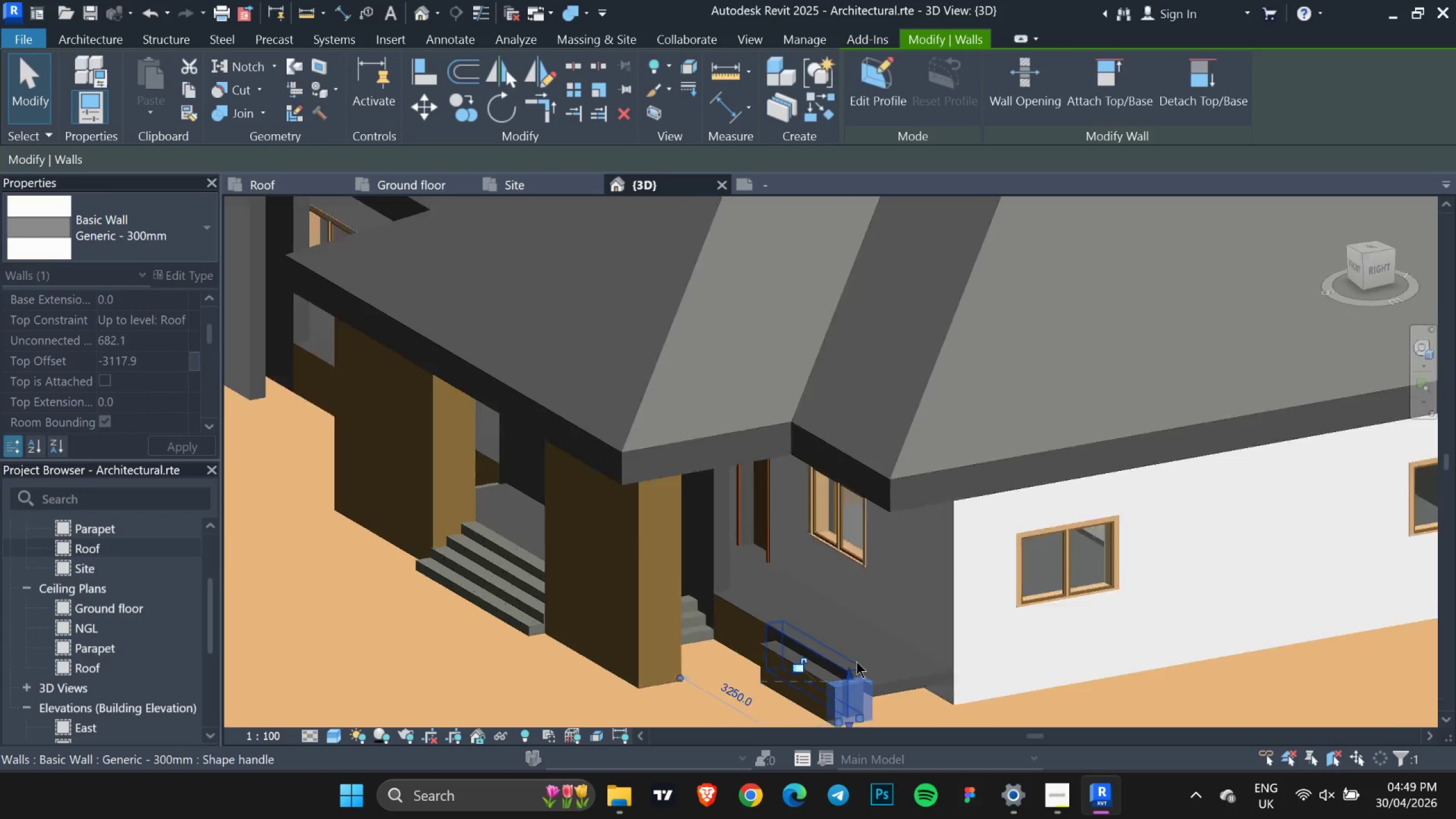 
scroll: coordinate [847, 490], scroll_direction: up, amount: 3.0
 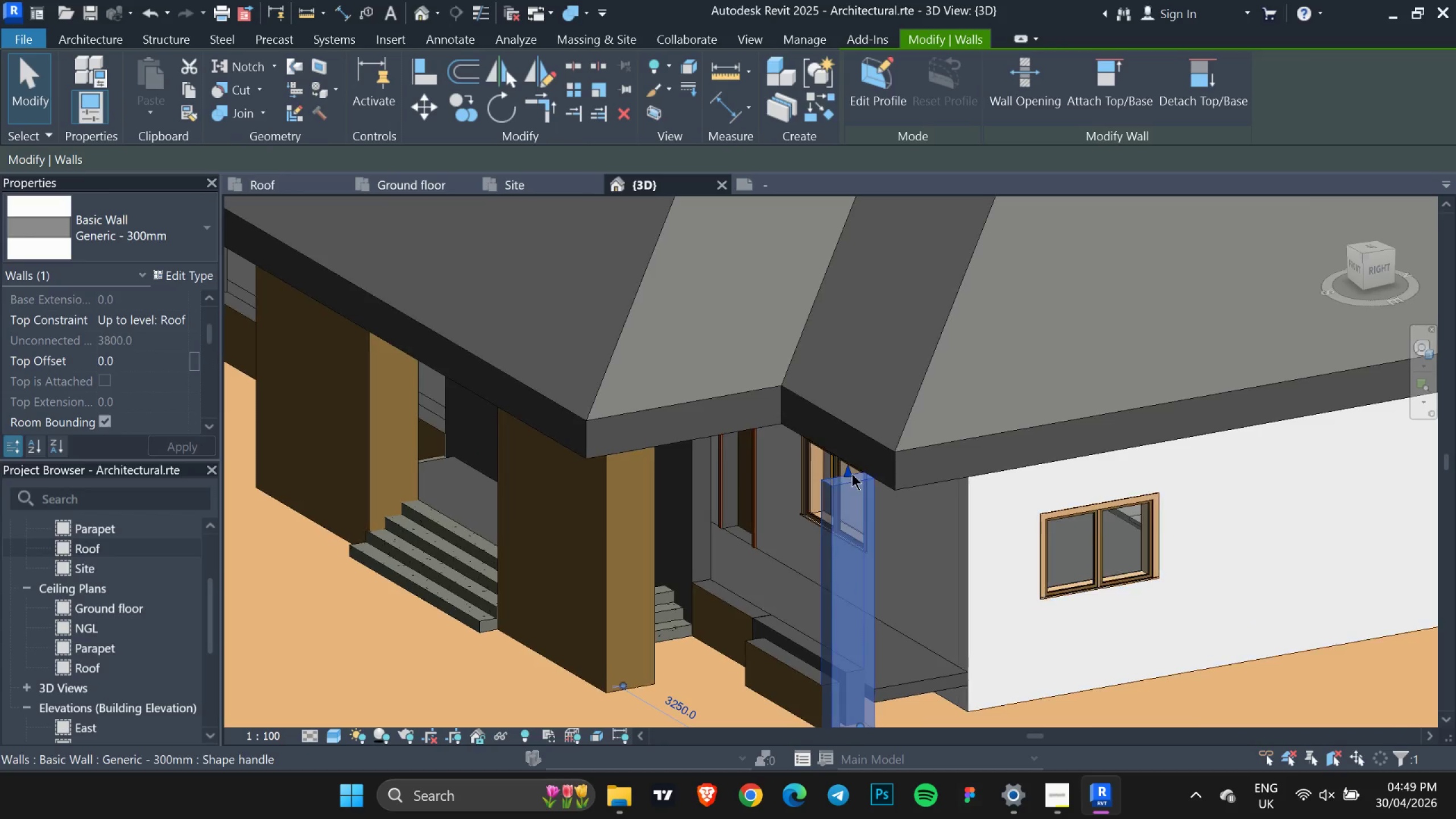 
hold_key(key=ShiftLeft, duration=0.5)
 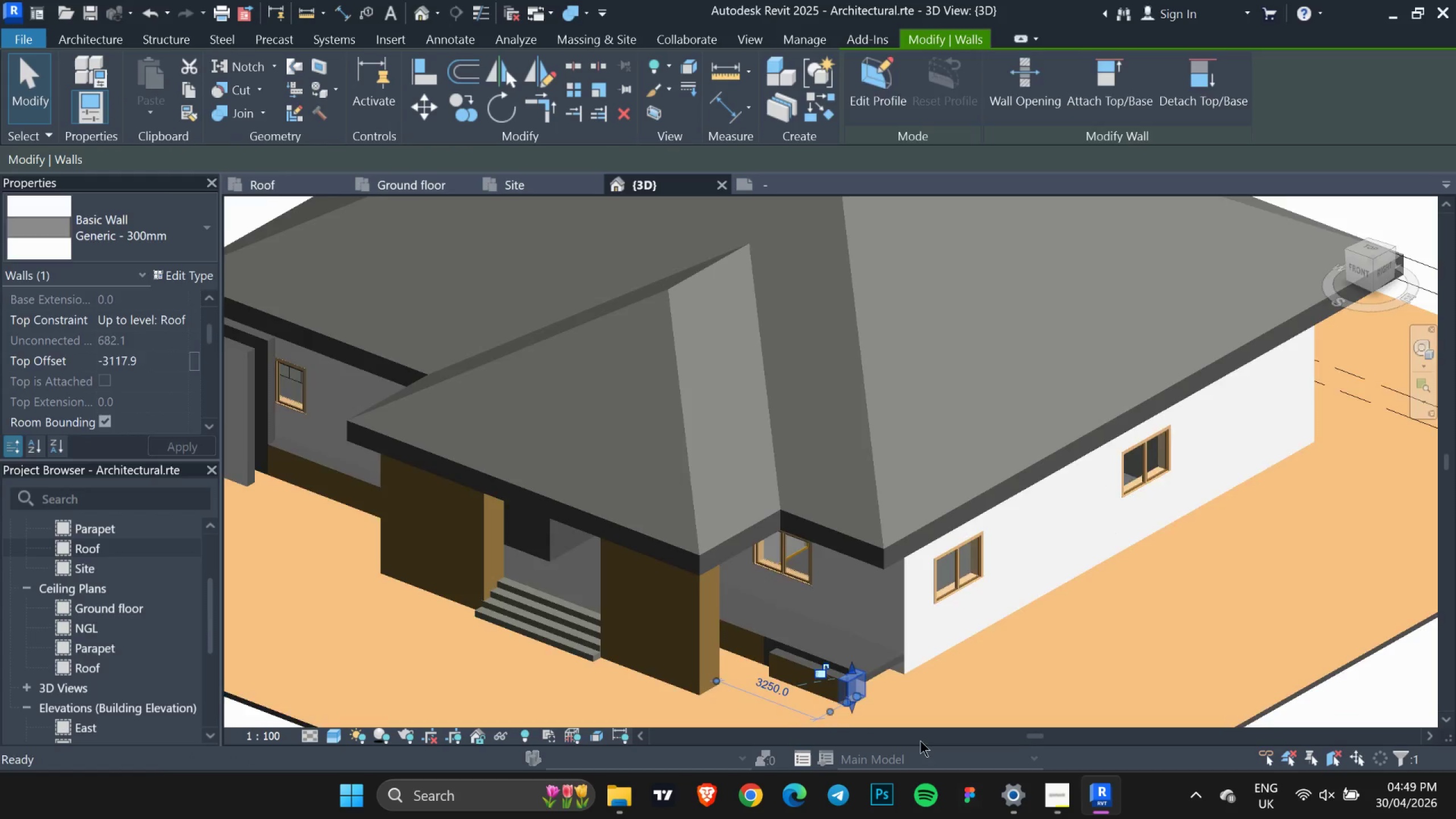 
scroll: coordinate [857, 661], scroll_direction: down, amount: 4.0
 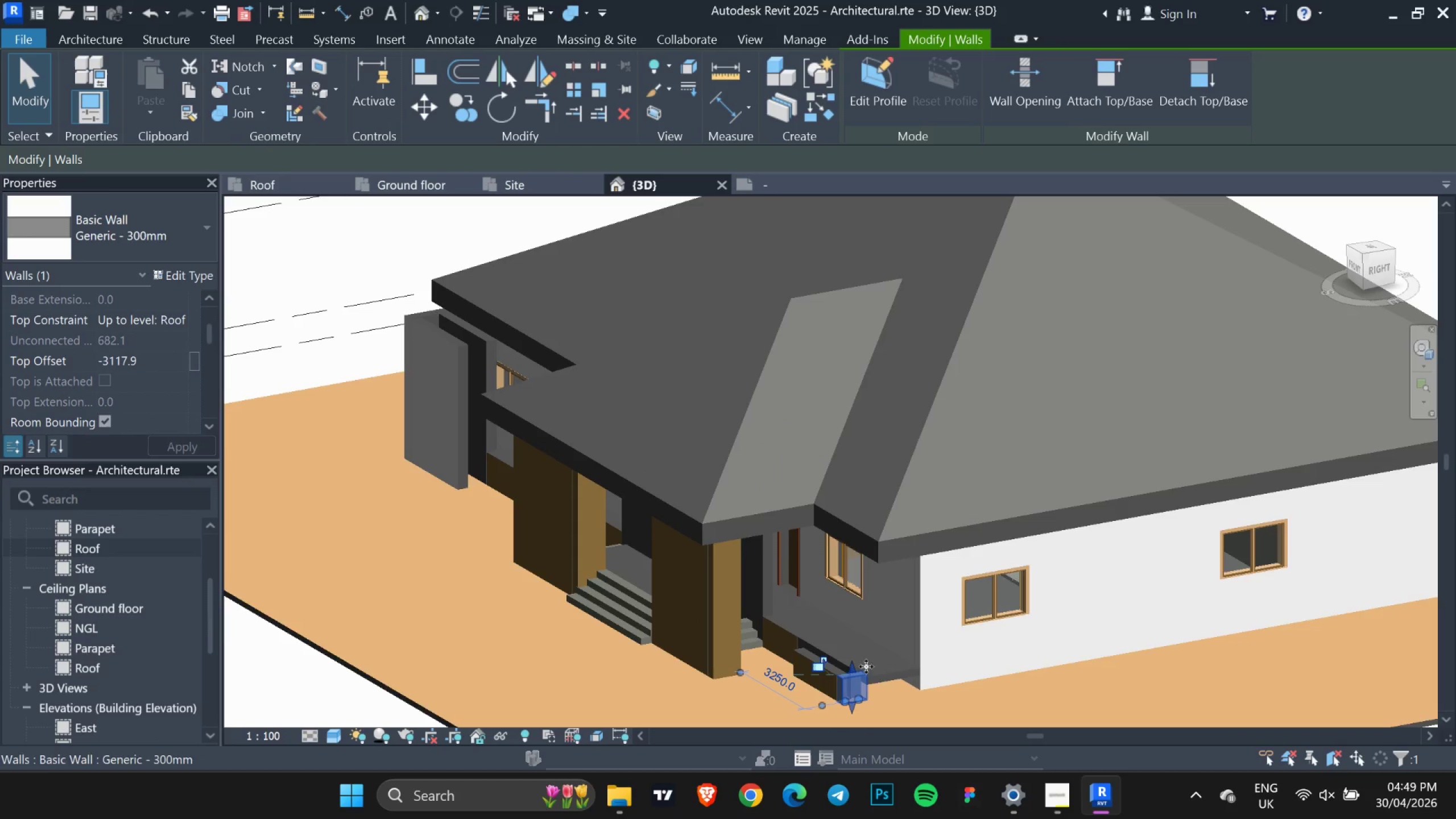 
key(Escape)
 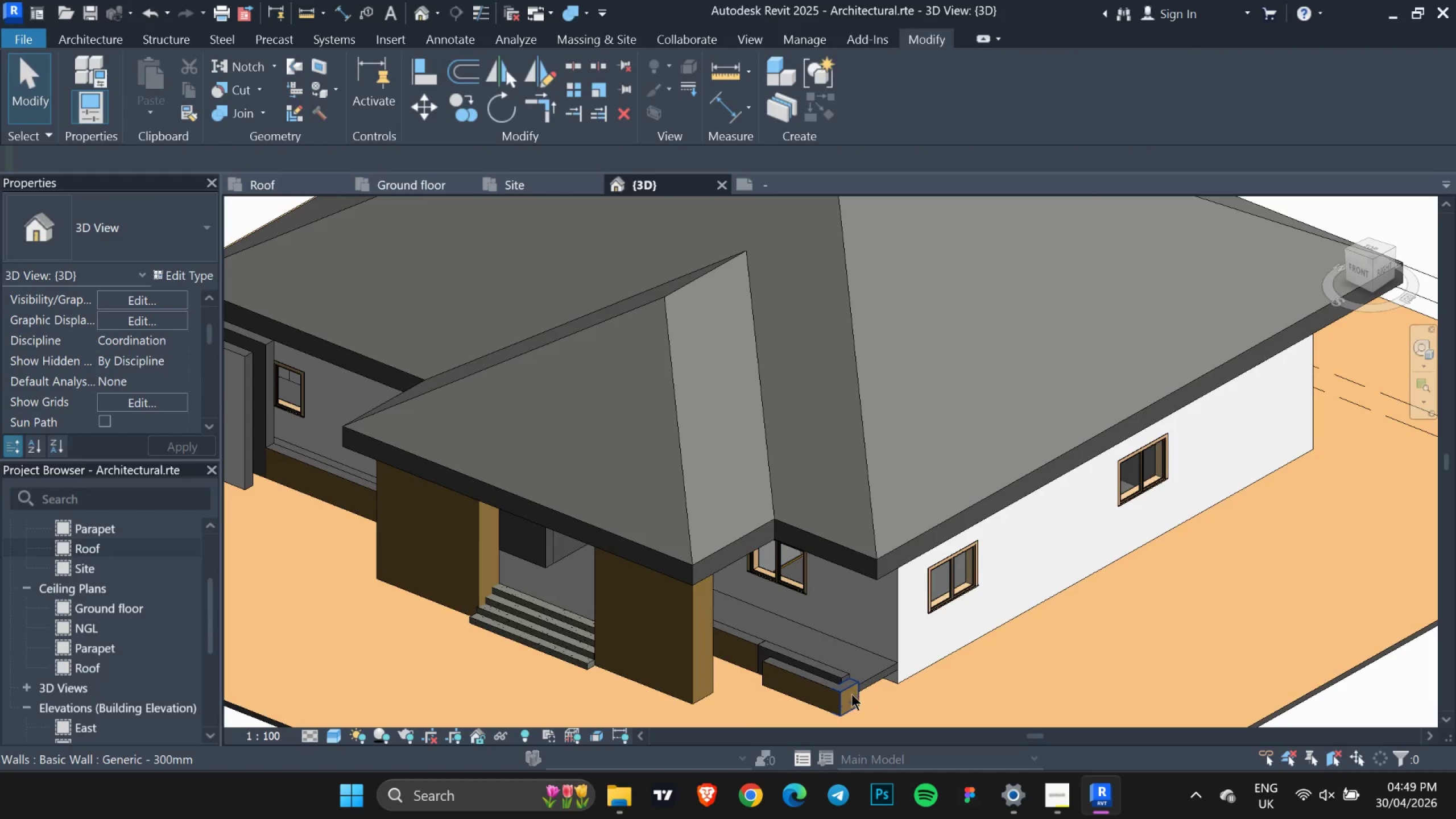 
left_click([849, 693])
 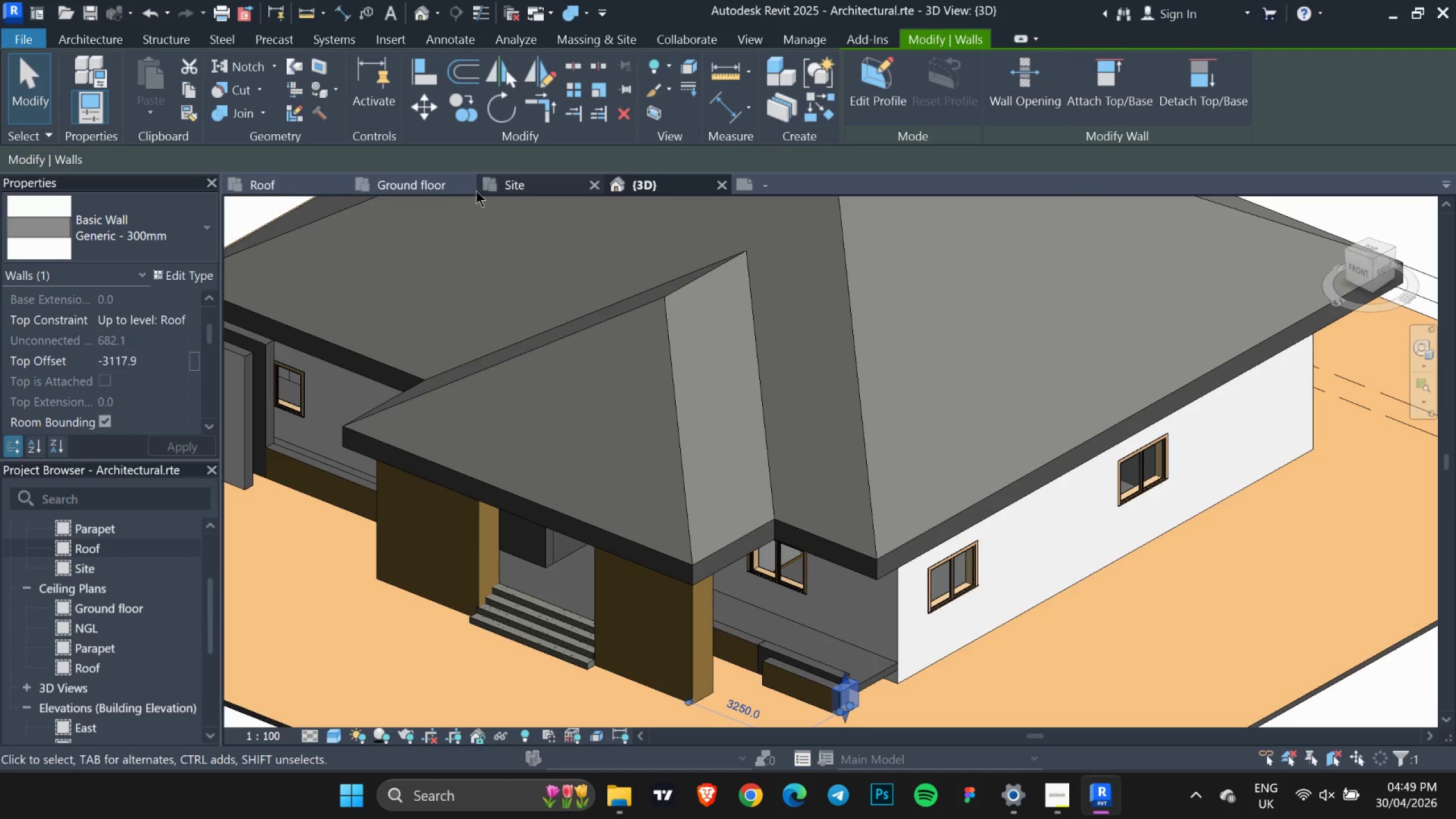 
left_click([396, 189])
 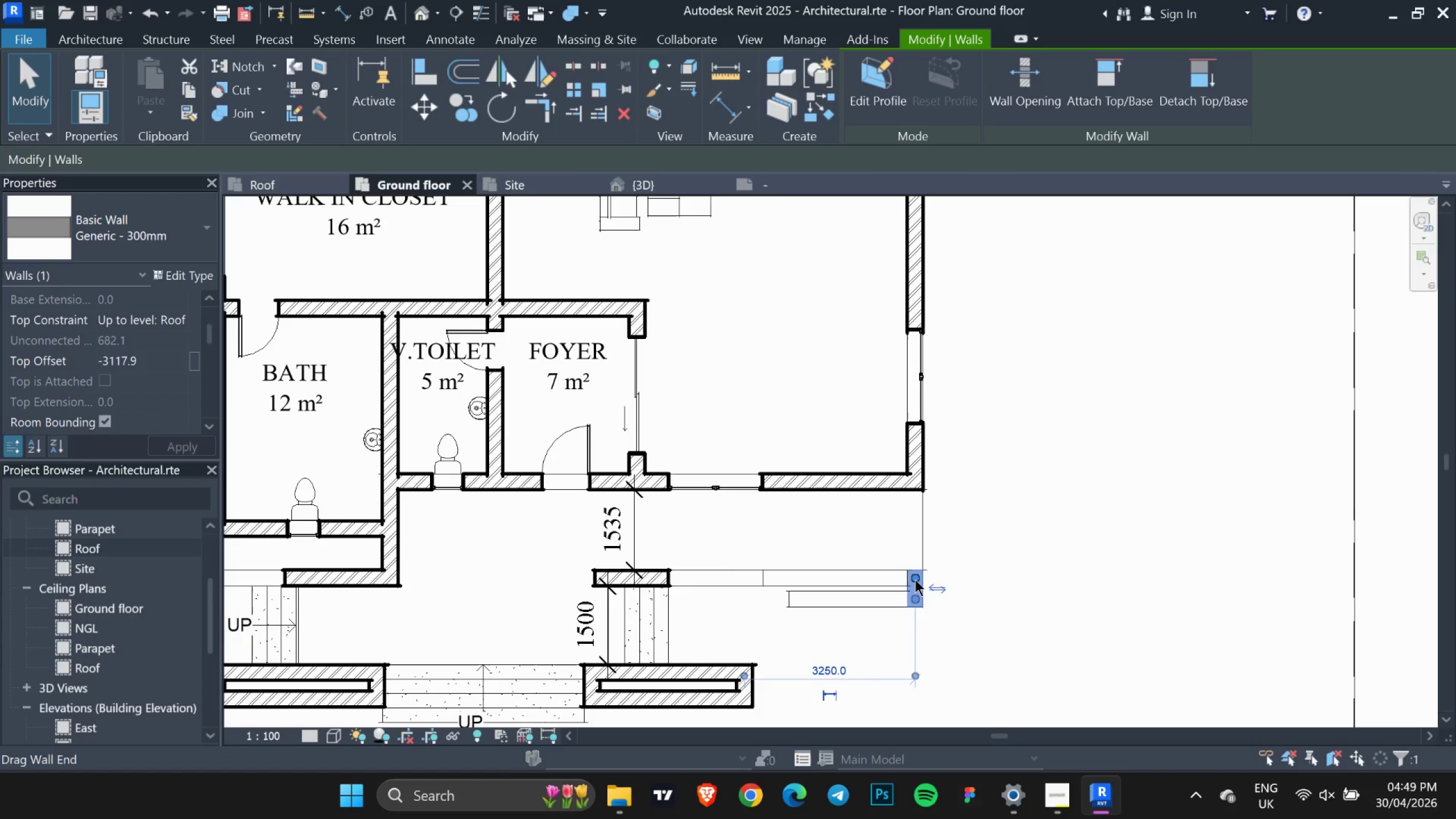 
left_click_drag(start_coordinate=[915, 581], to_coordinate=[909, 485])
 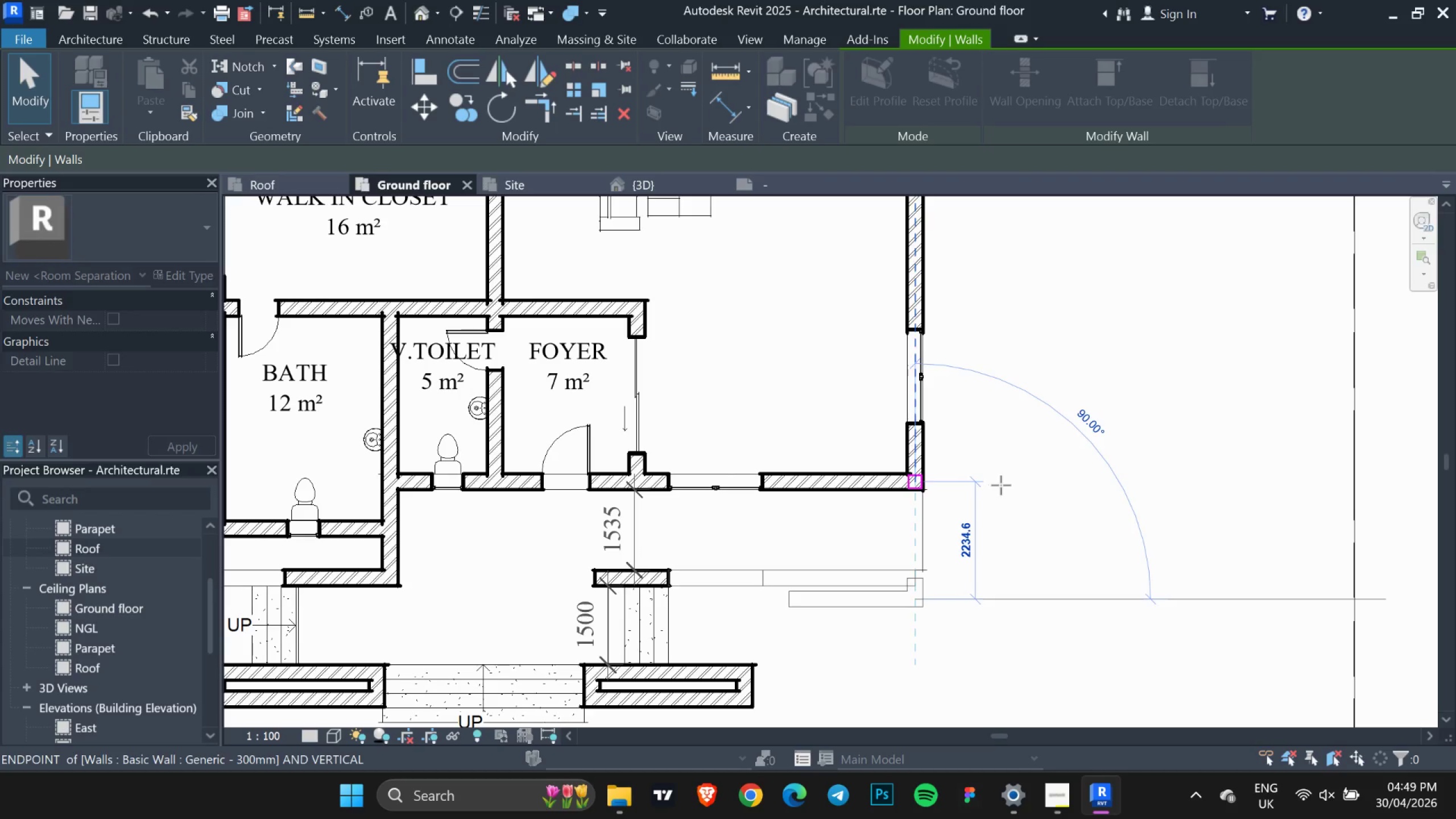 
left_click([1001, 485])
 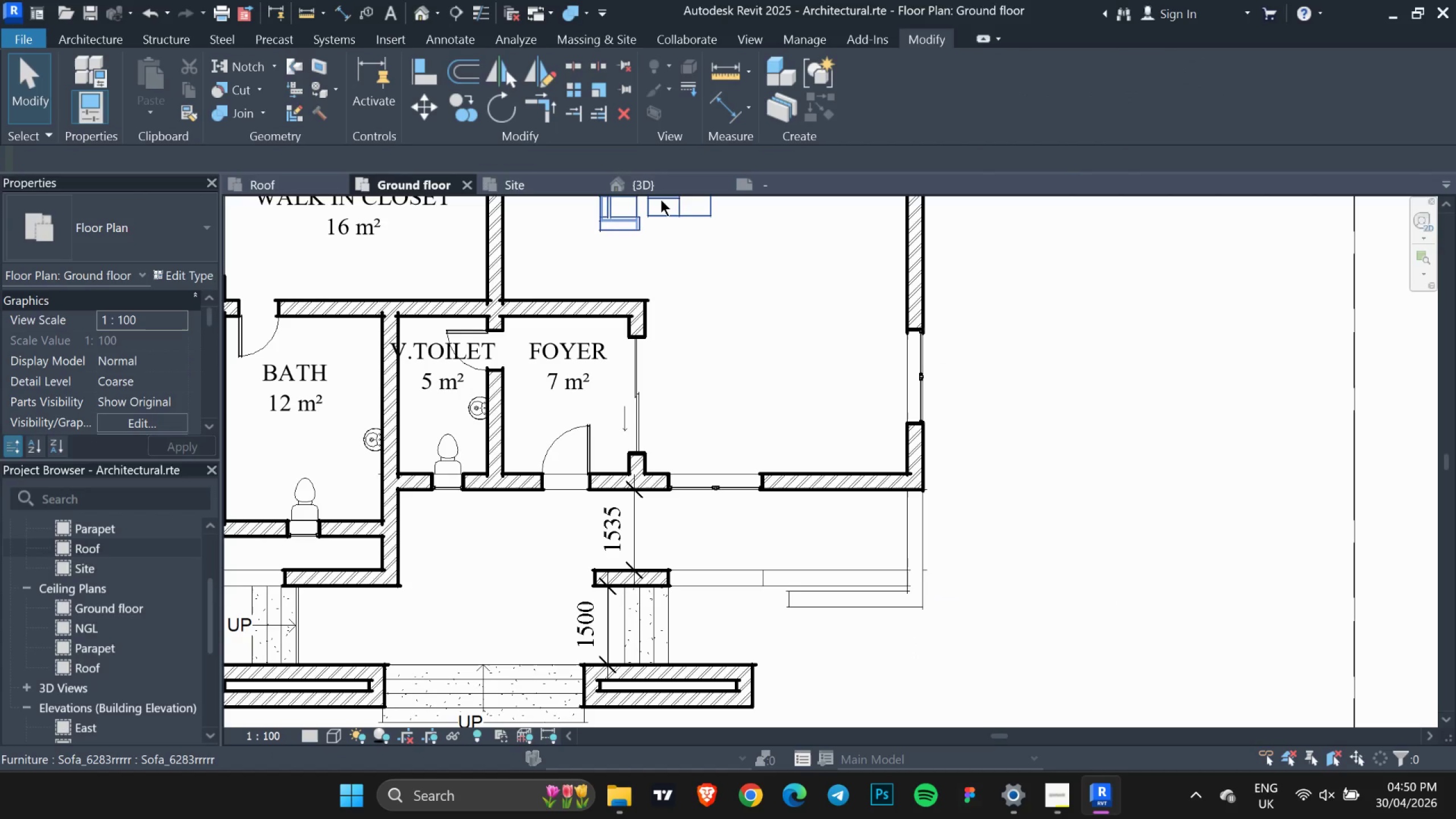 
left_click([661, 188])
 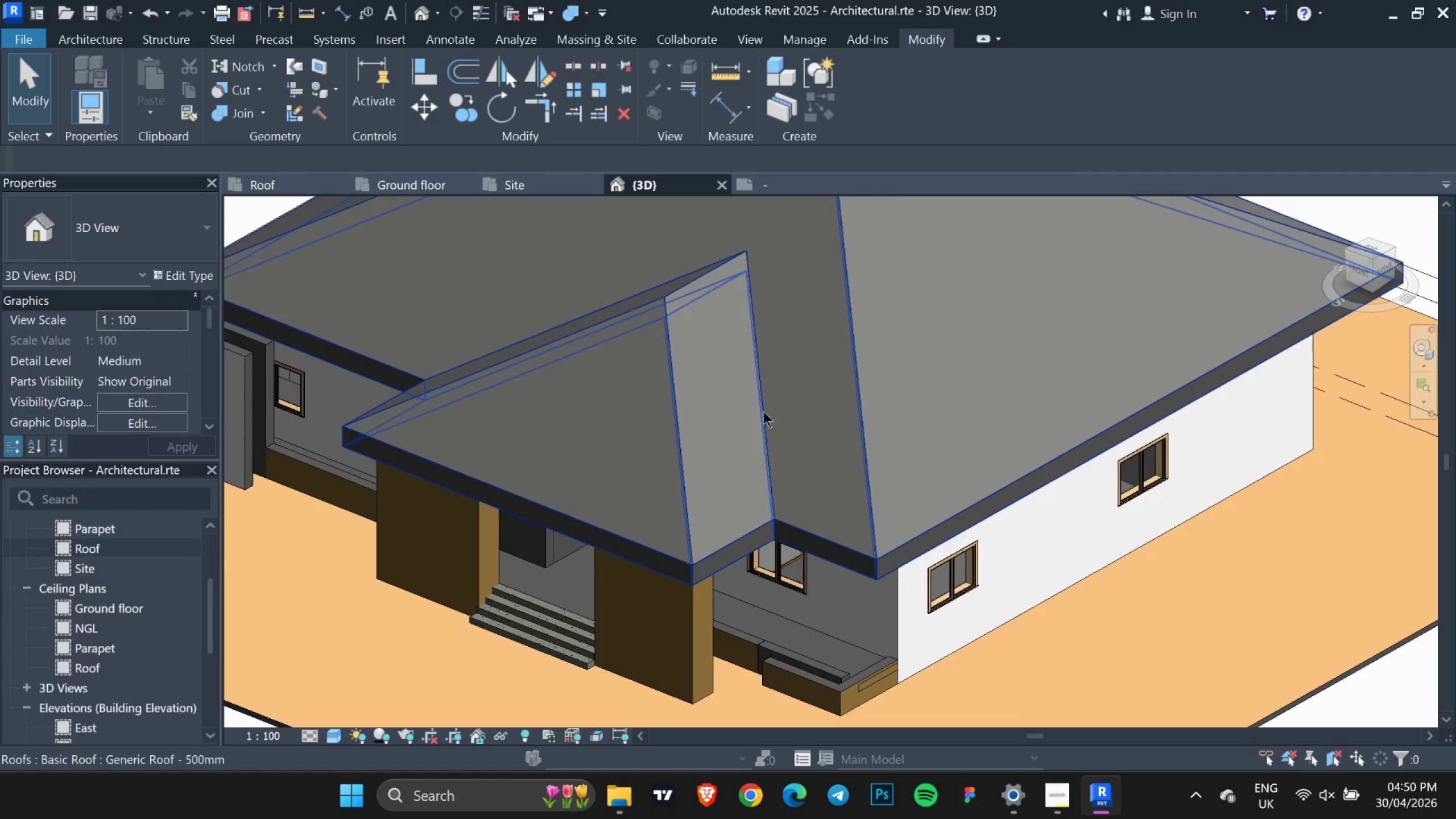 
key(Escape)
 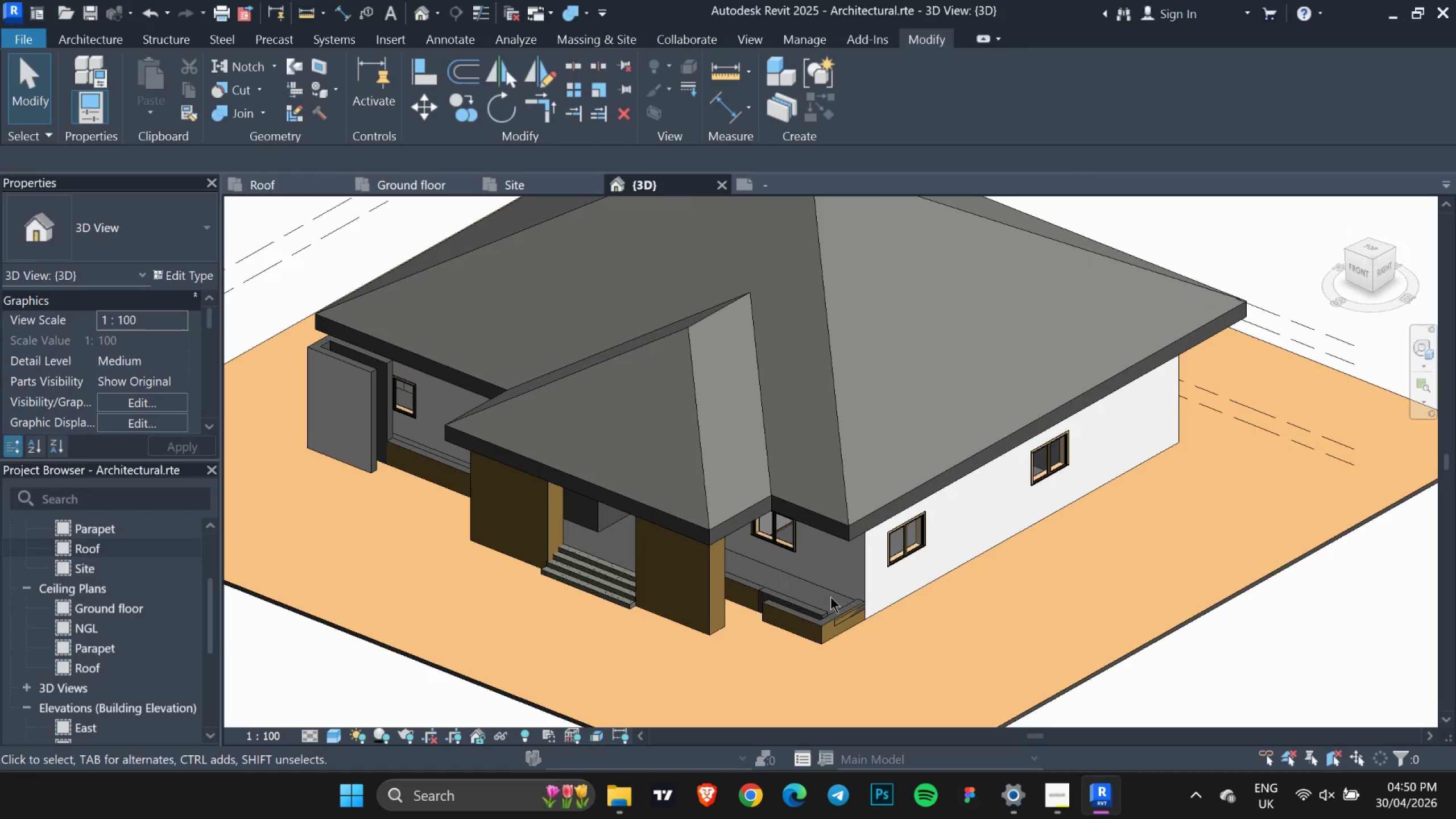 
key(Escape)
 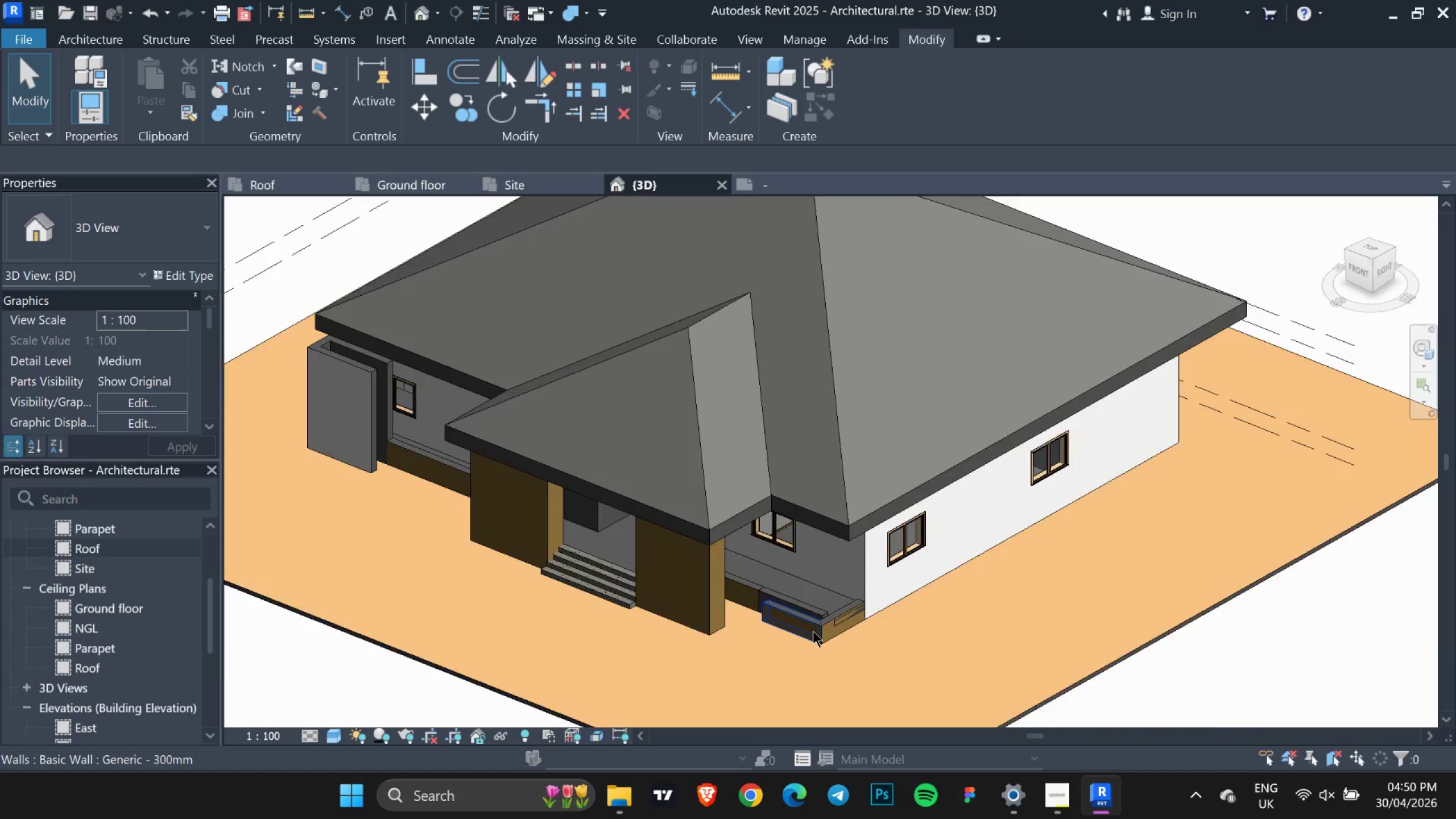 
scroll: coordinate [762, 423], scroll_direction: down, amount: 2.0
 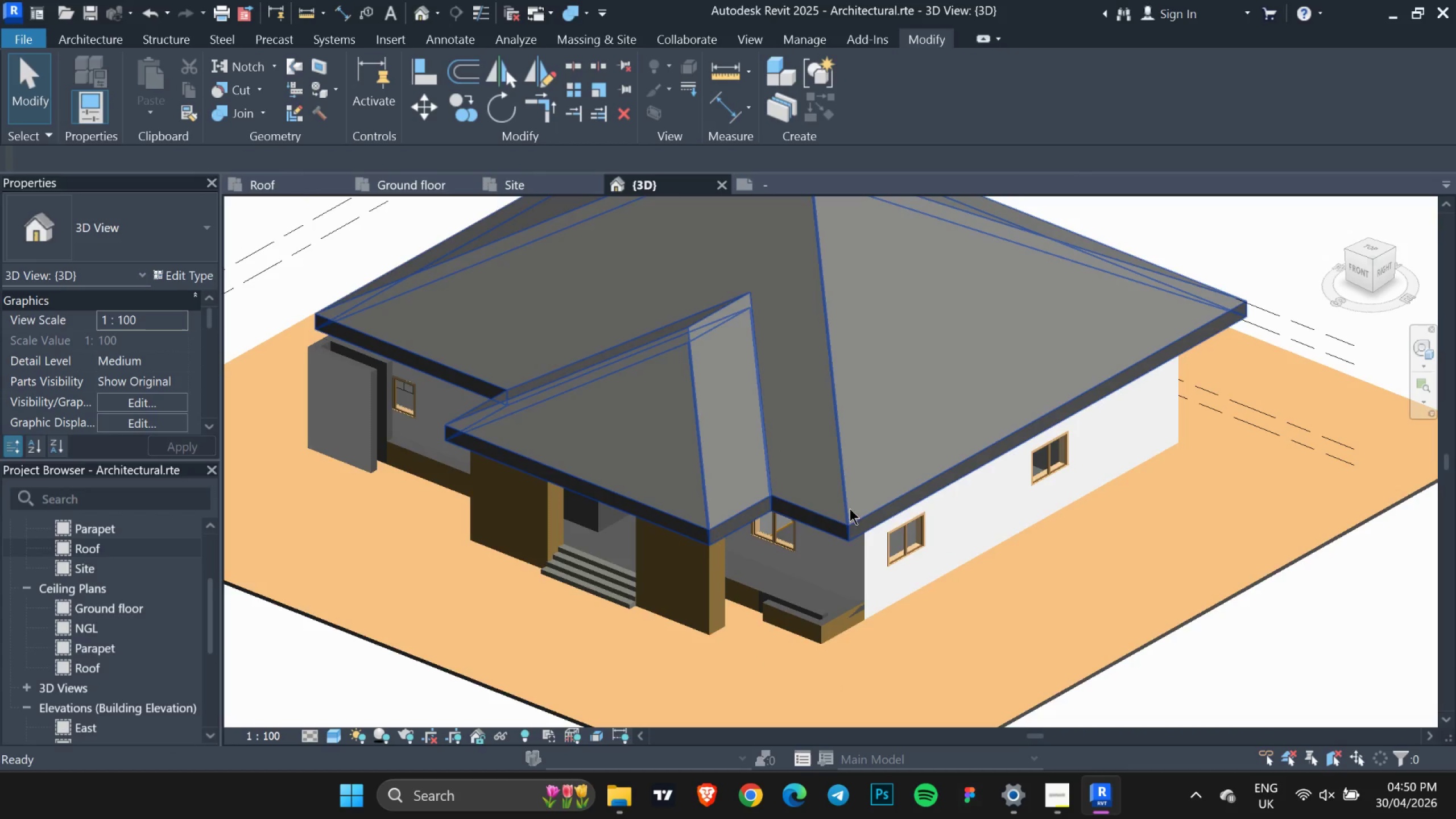 
scroll: coordinate [816, 627], scroll_direction: up, amount: 4.0
 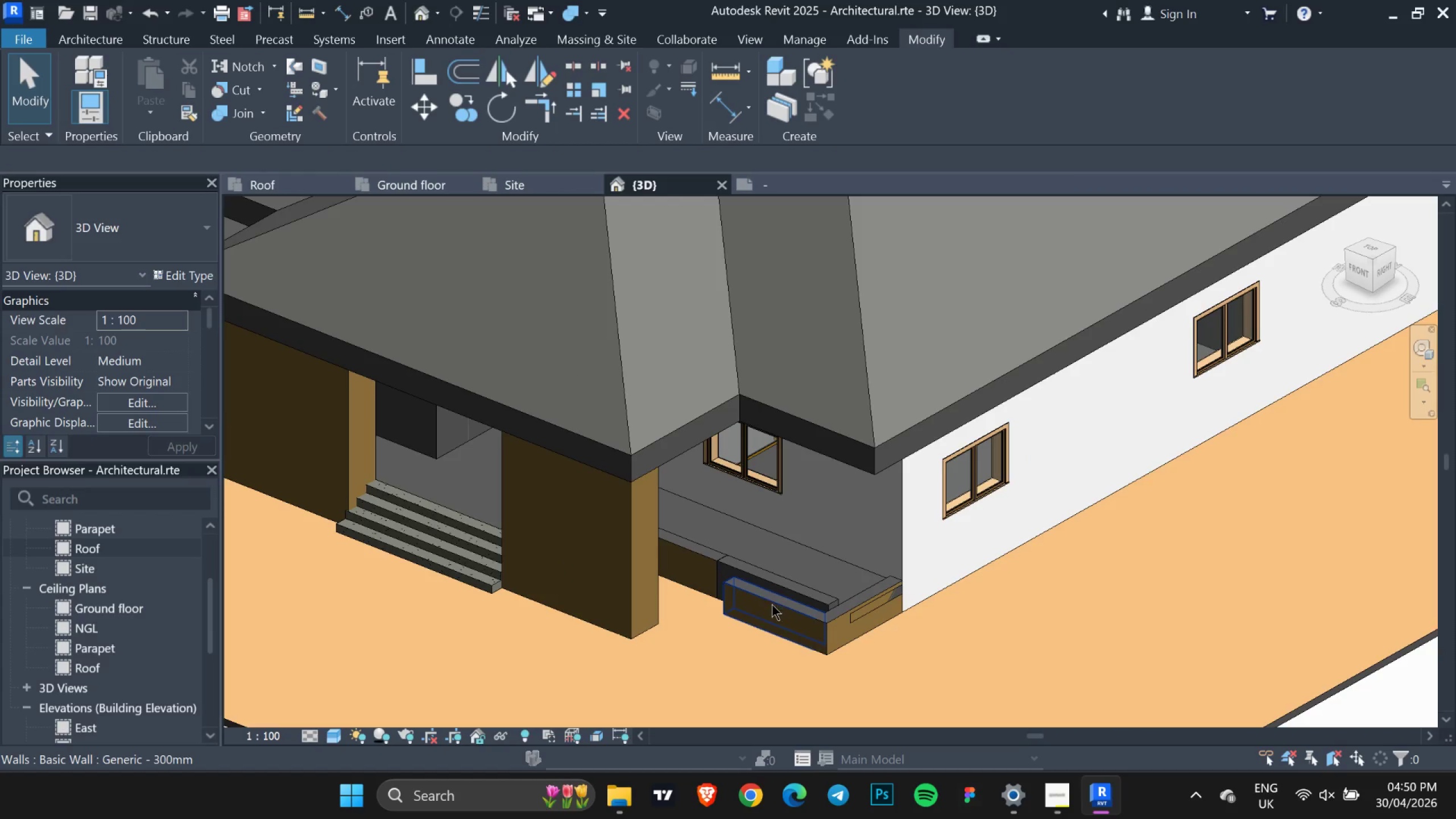 
left_click([772, 607])
 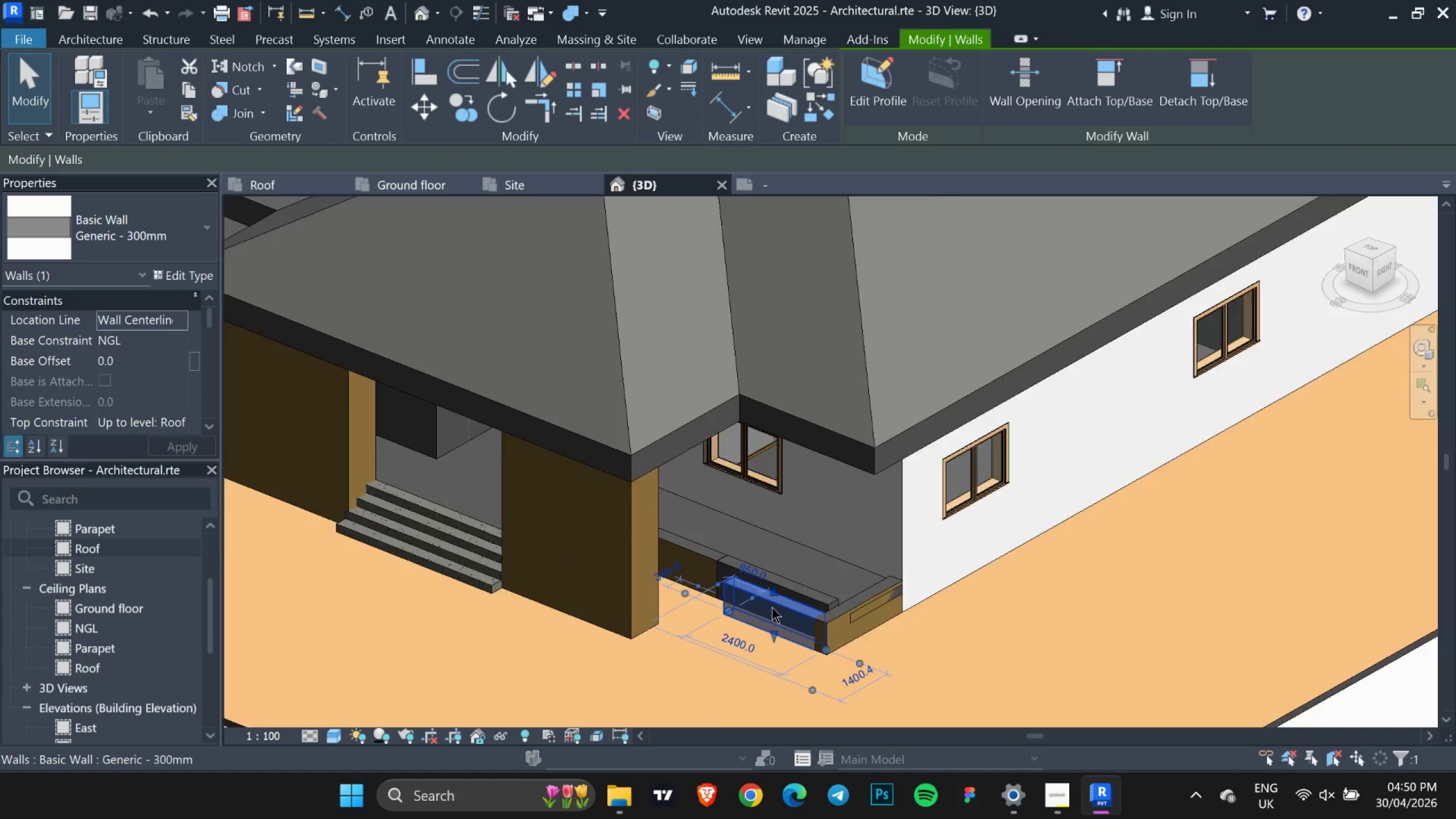 
left_click_drag(start_coordinate=[778, 577], to_coordinate=[777, 569])
 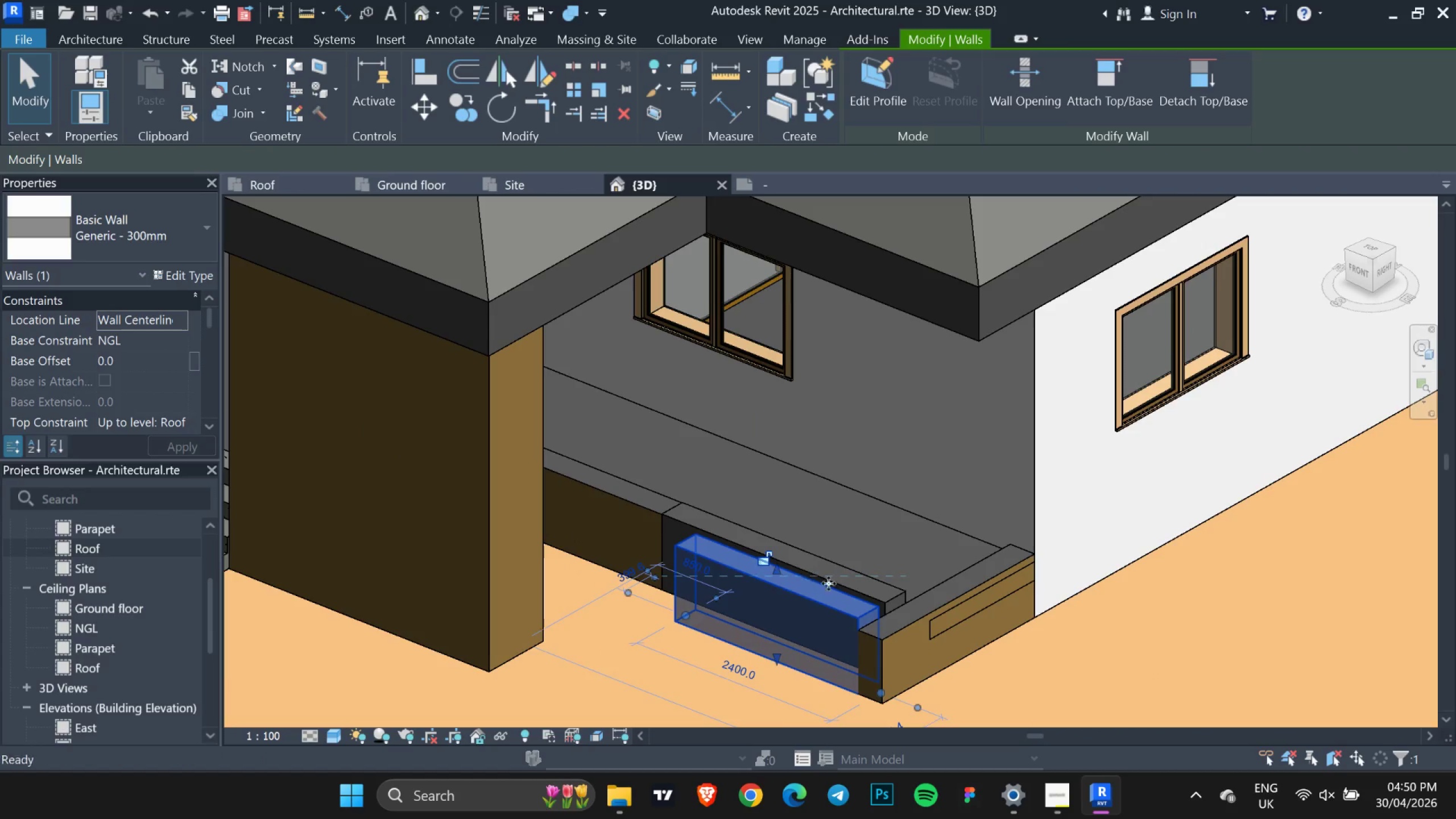 
scroll: coordinate [772, 607], scroll_direction: up, amount: 5.0
 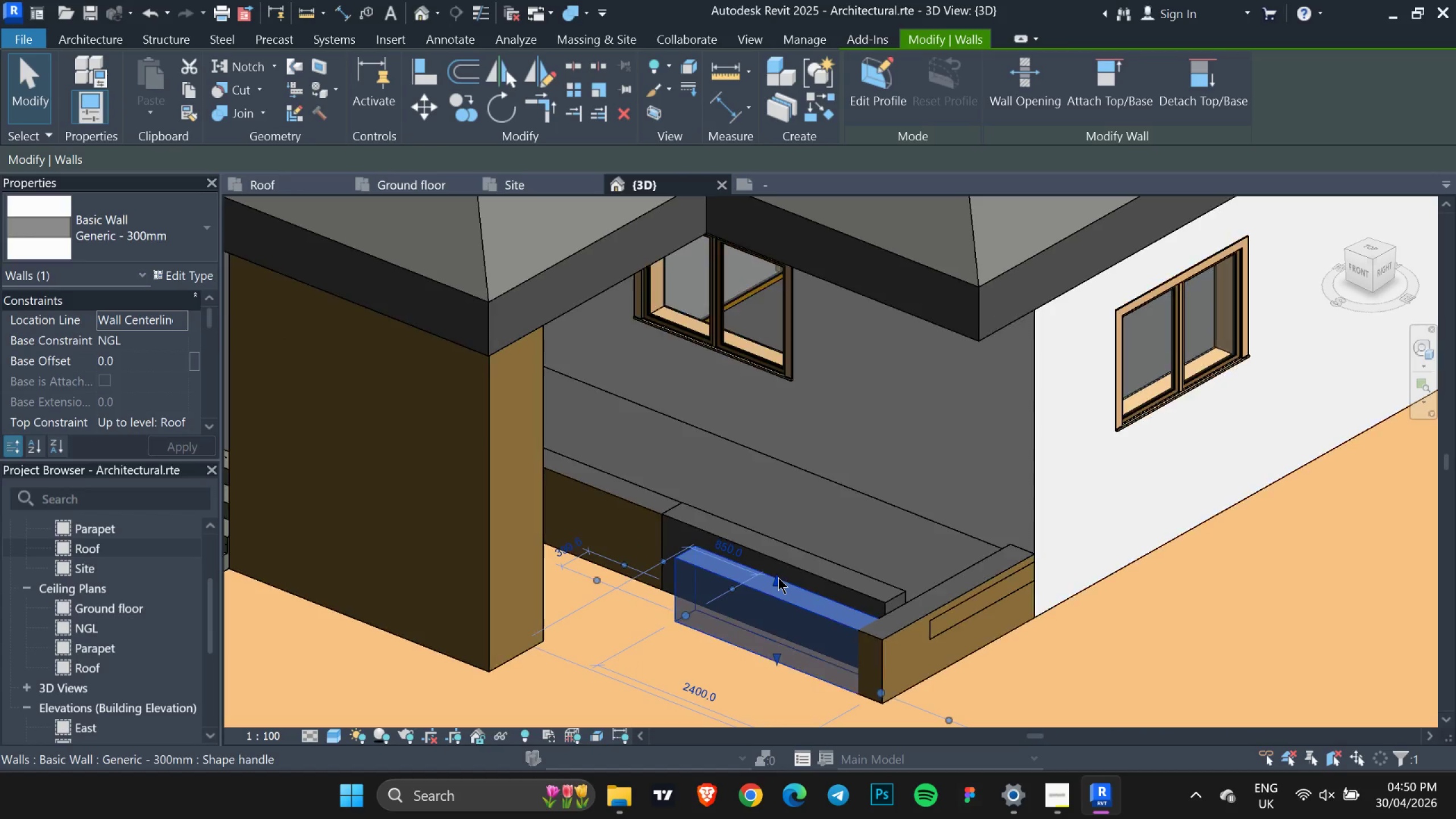 
key(Escape)
 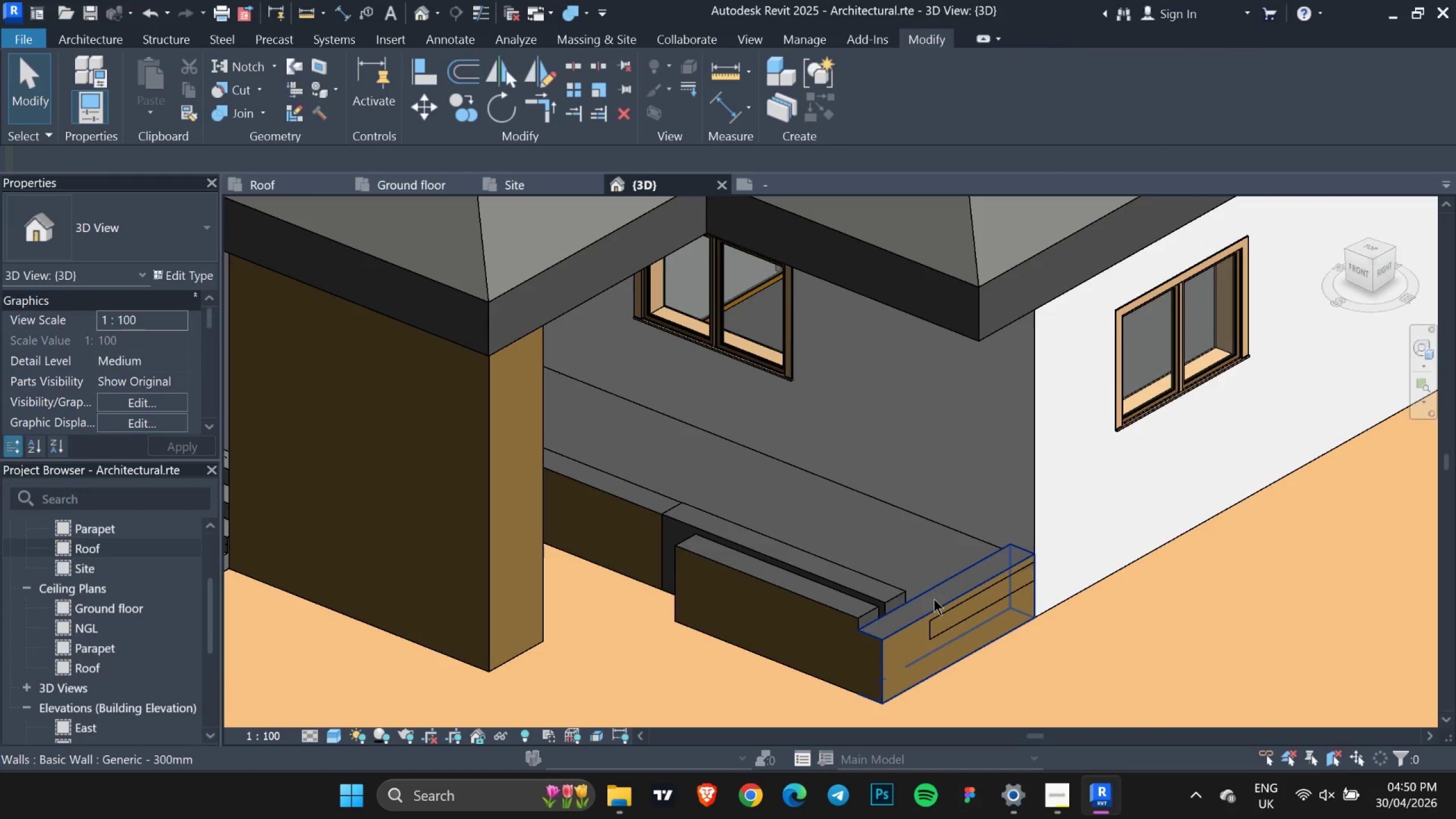 
left_click([936, 599])
 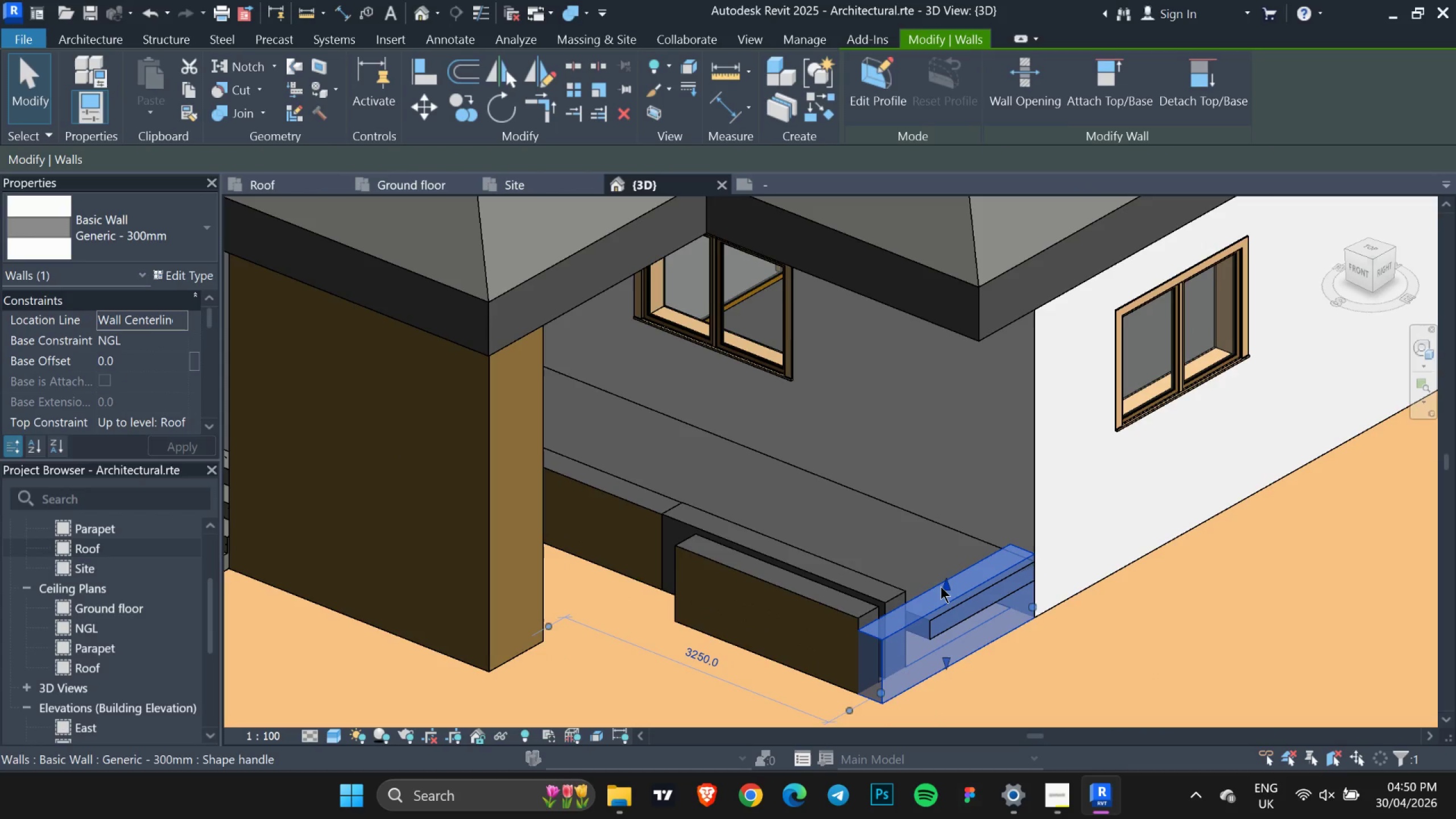 
left_click_drag(start_coordinate=[941, 586], to_coordinate=[940, 582])
 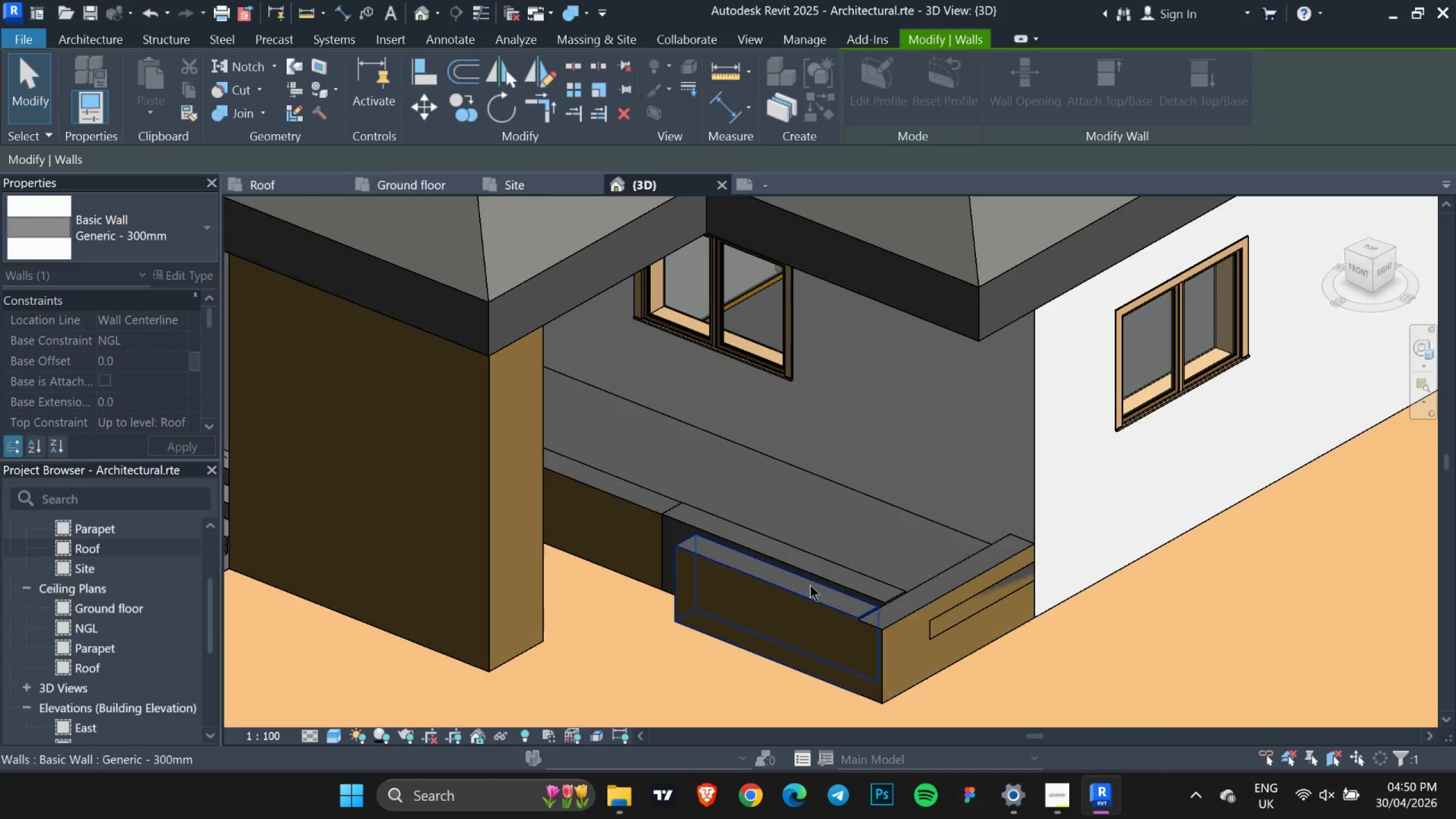 
key(Escape)
 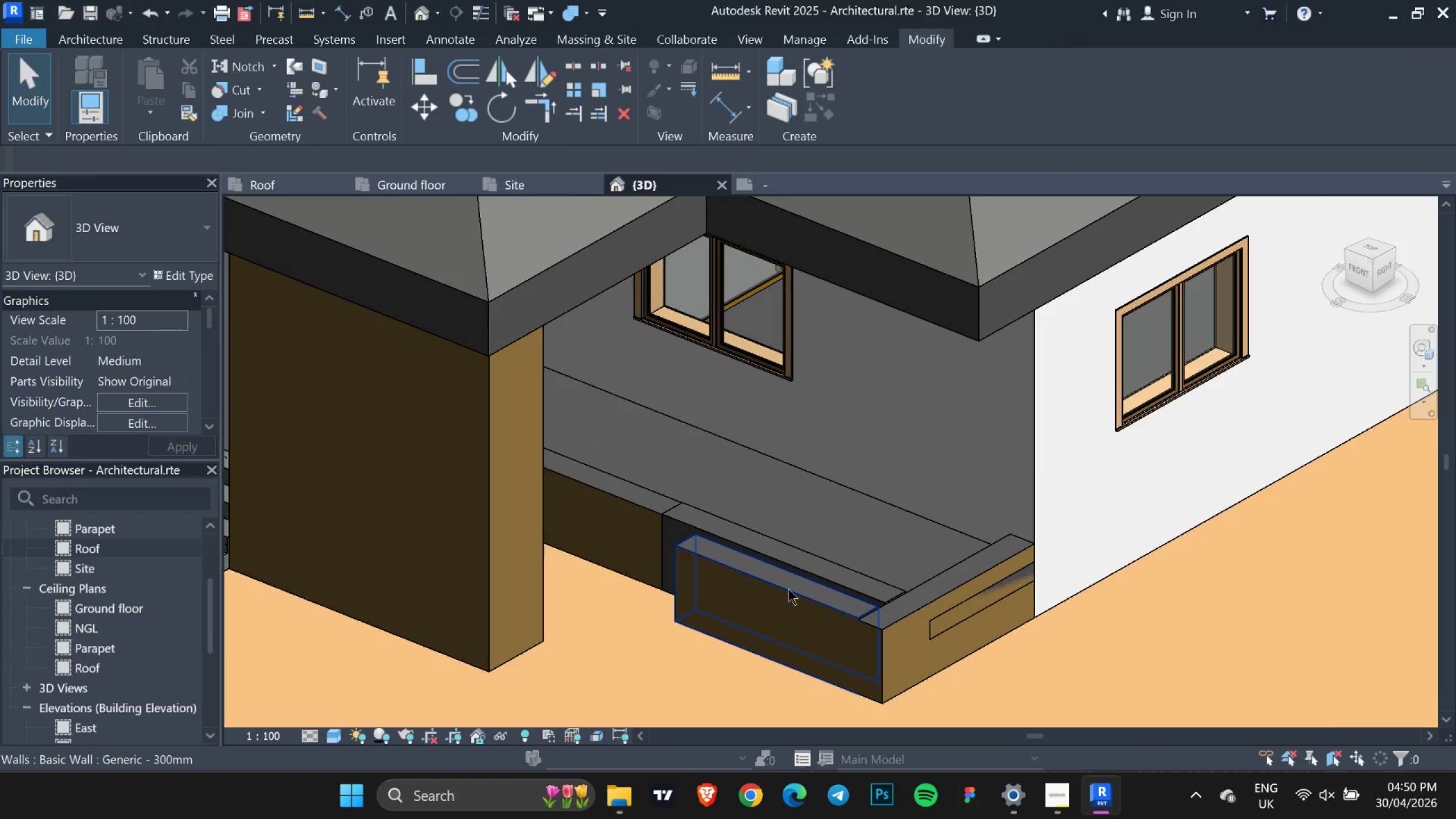 
hold_key(key=ShiftLeft, duration=0.62)
 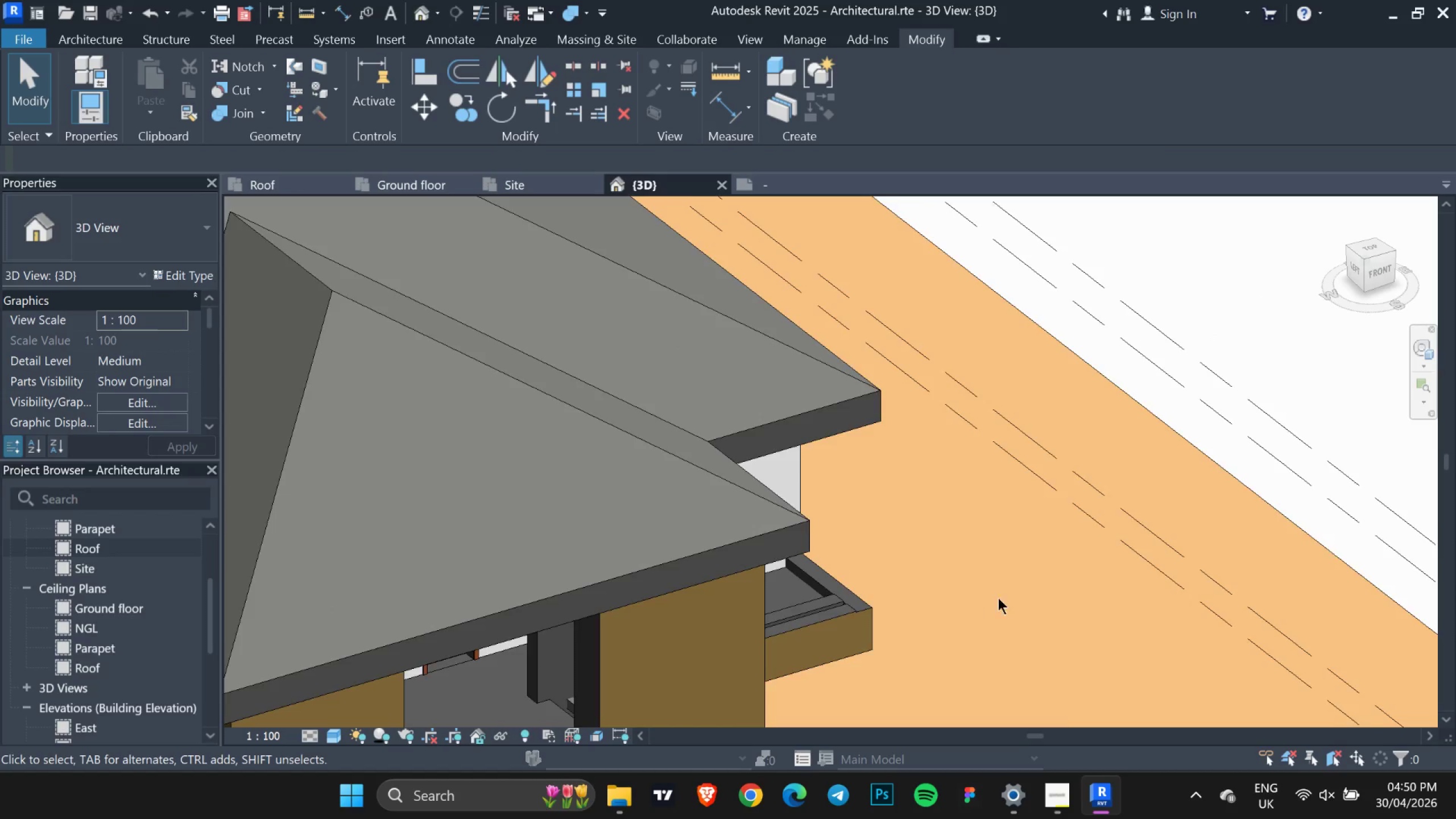 
scroll: coordinate [1064, 598], scroll_direction: down, amount: 10.0
 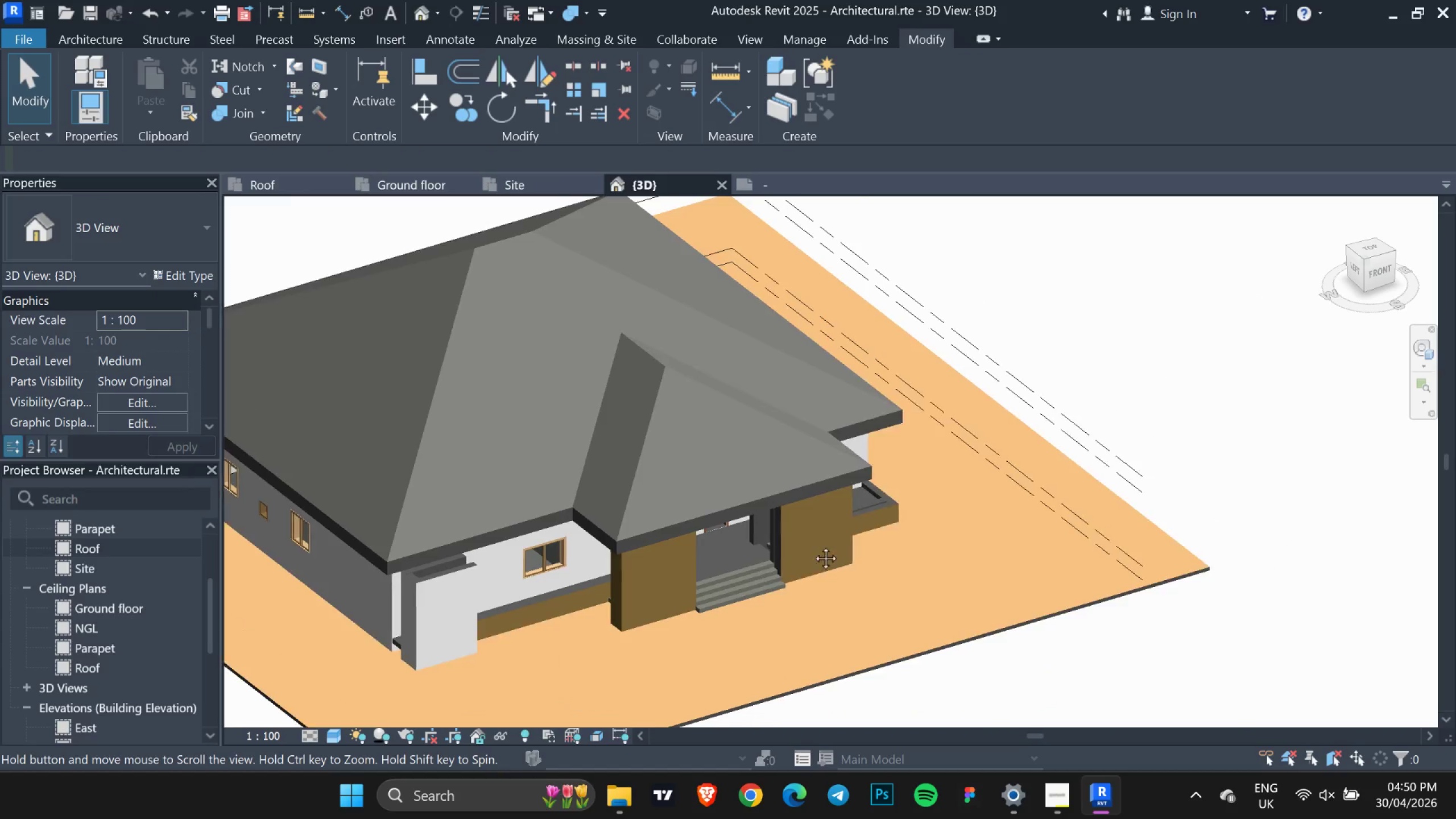 
hold_key(key=ShiftLeft, duration=0.91)
 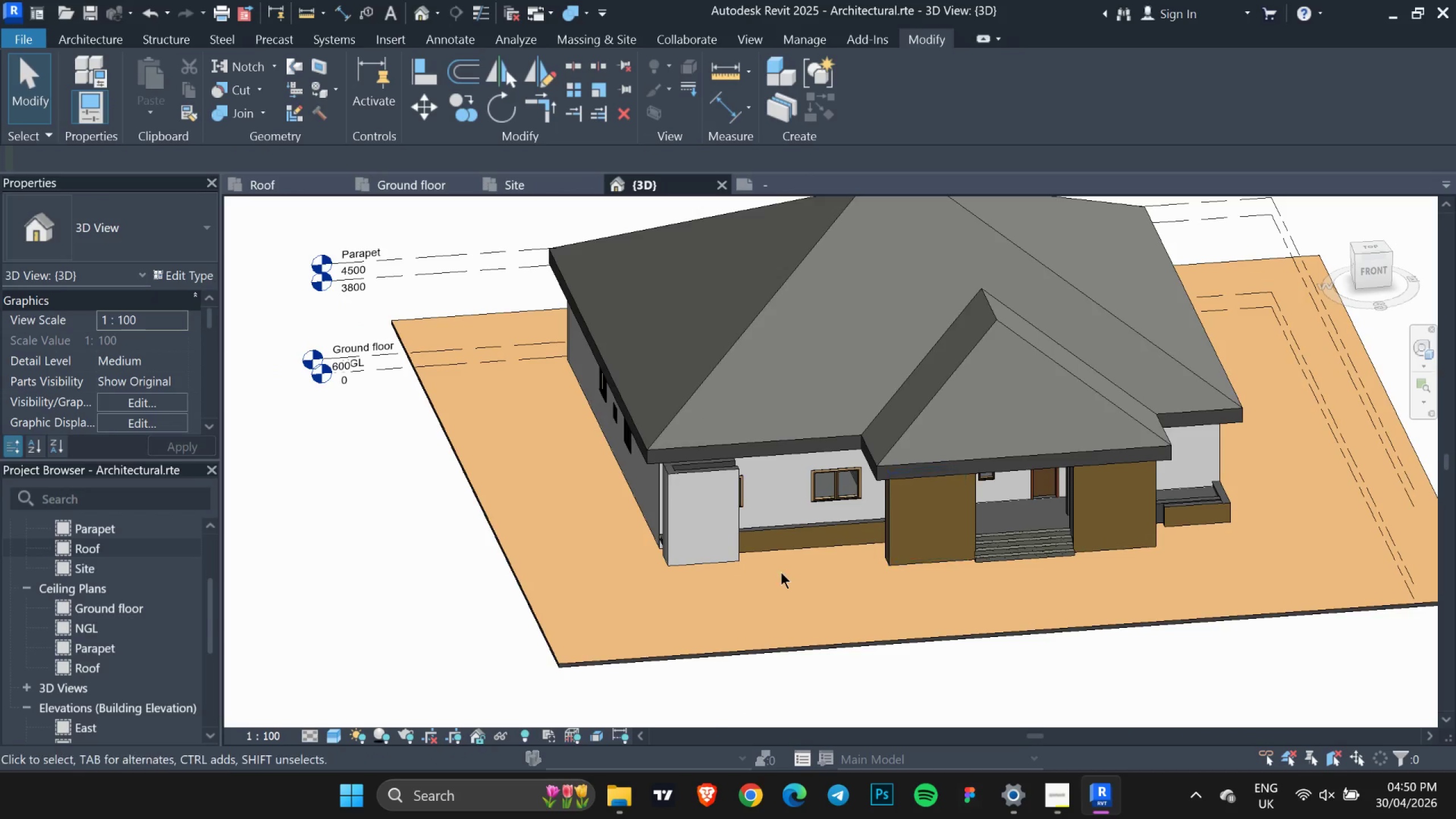 
scroll: coordinate [727, 530], scroll_direction: up, amount: 11.0
 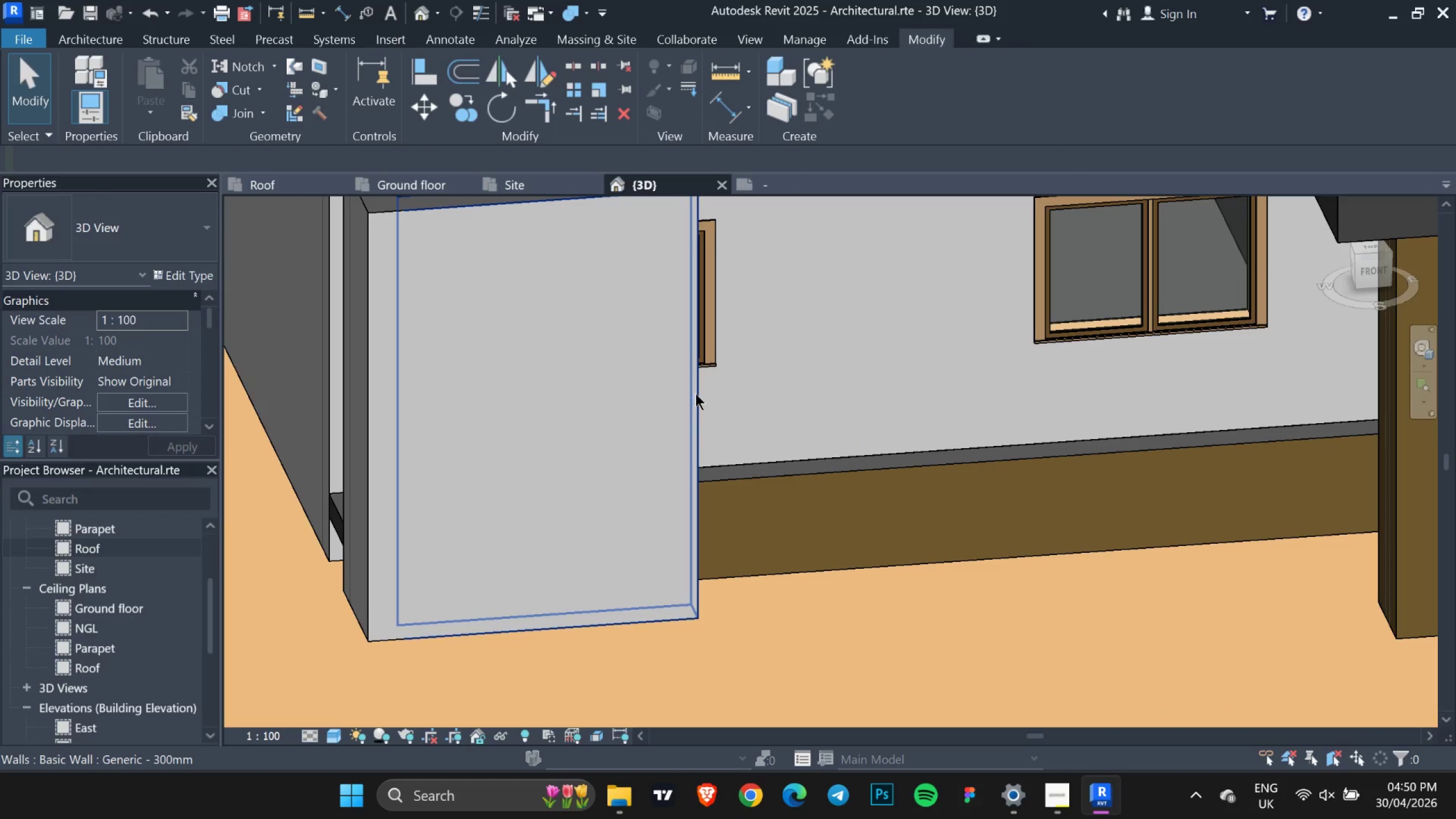 
scroll: coordinate [611, 512], scroll_direction: down, amount: 5.0
 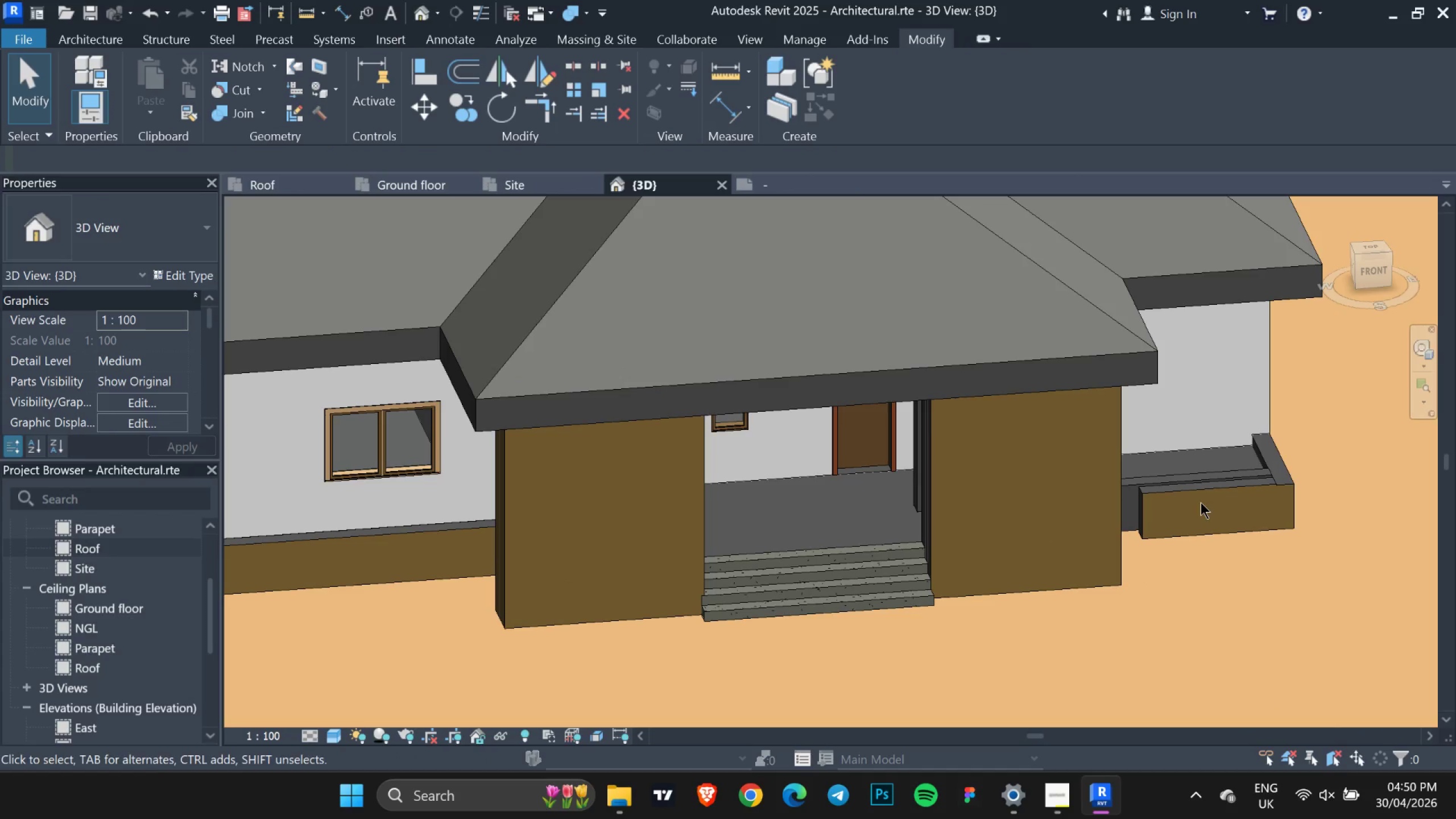 
left_click([1203, 495])
 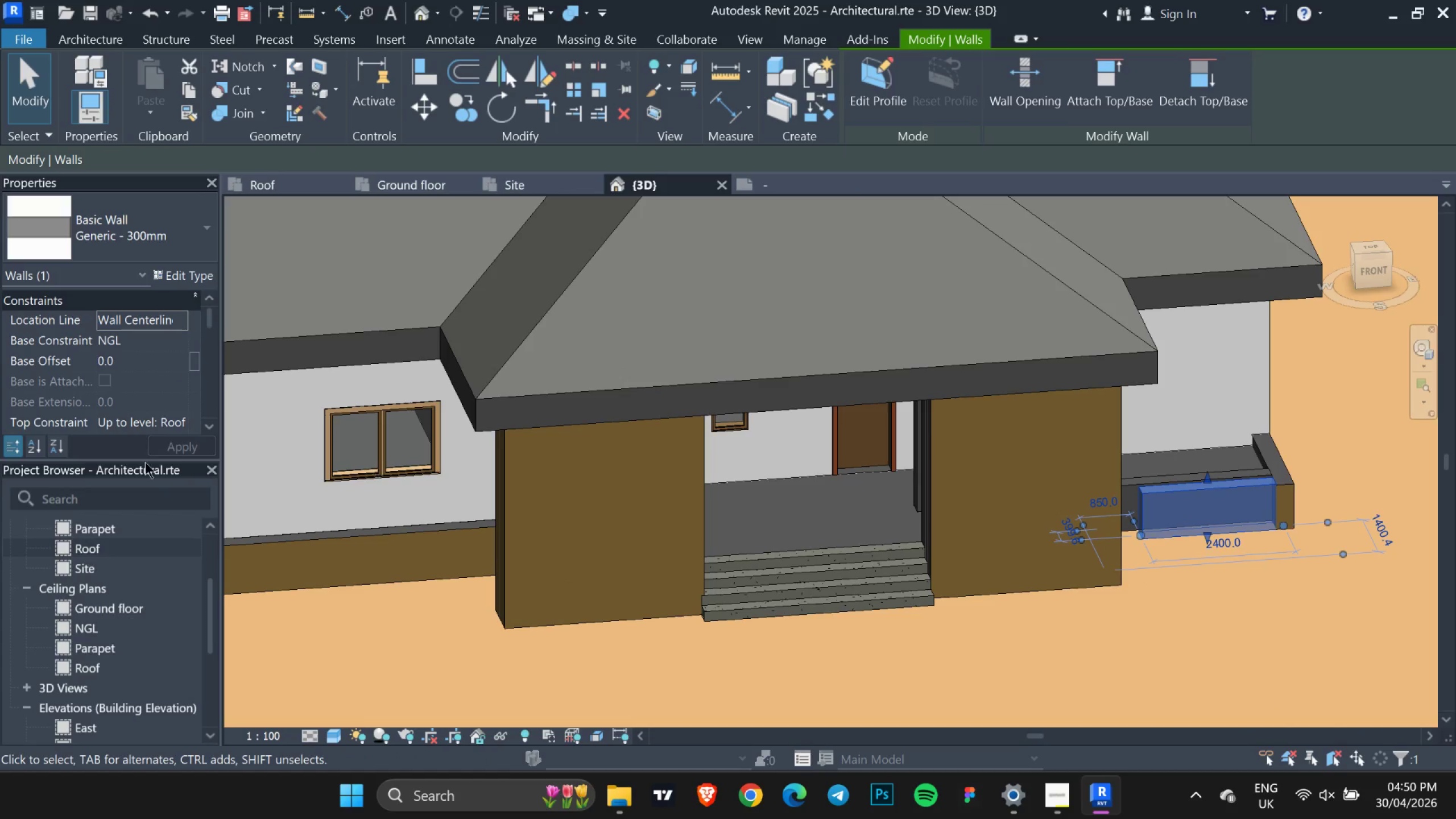 
scroll: coordinate [101, 393], scroll_direction: up, amount: 8.0
 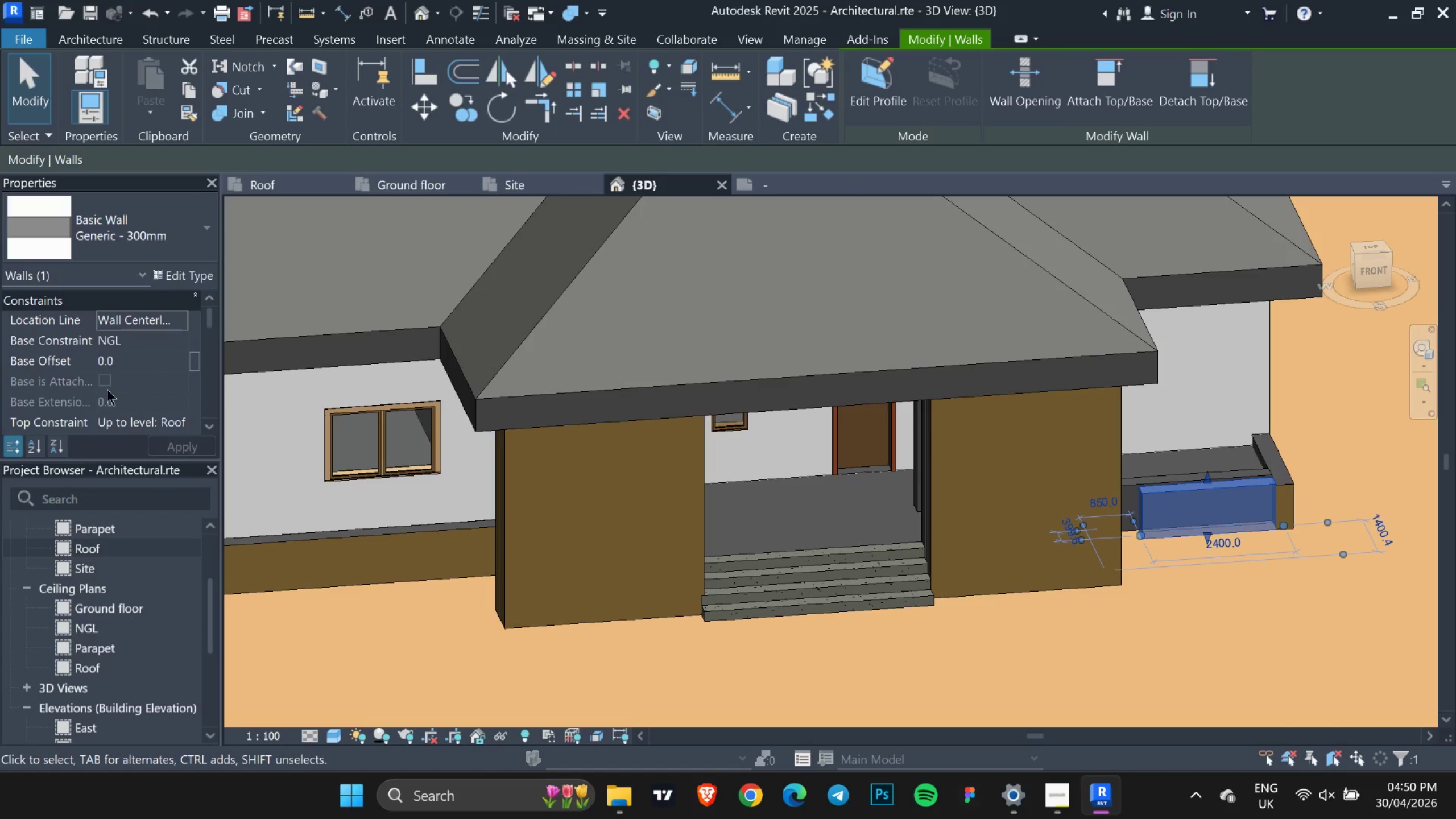 
scroll: coordinate [110, 389], scroll_direction: none, amount: 0.0
 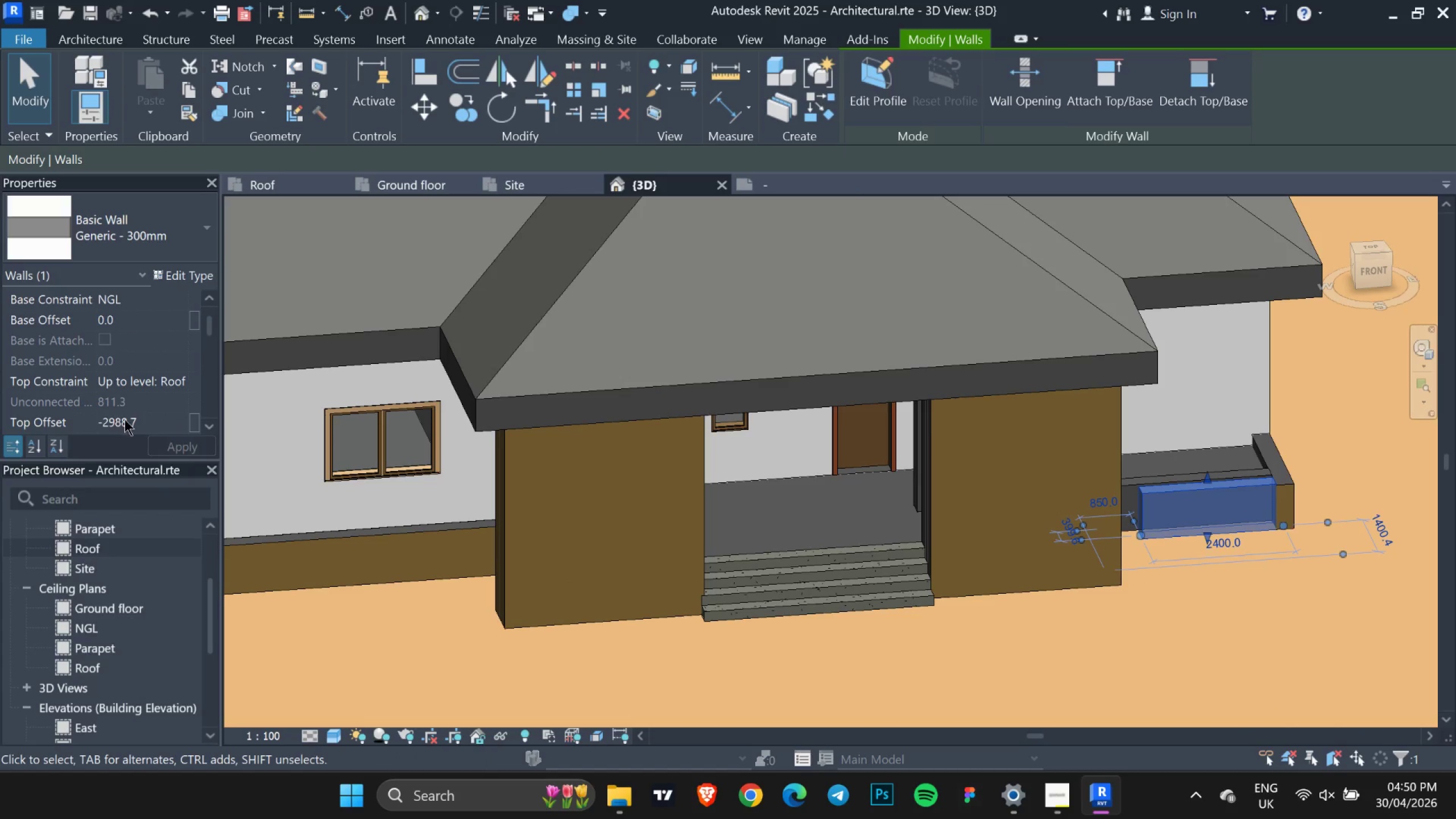 
left_click([153, 421])
 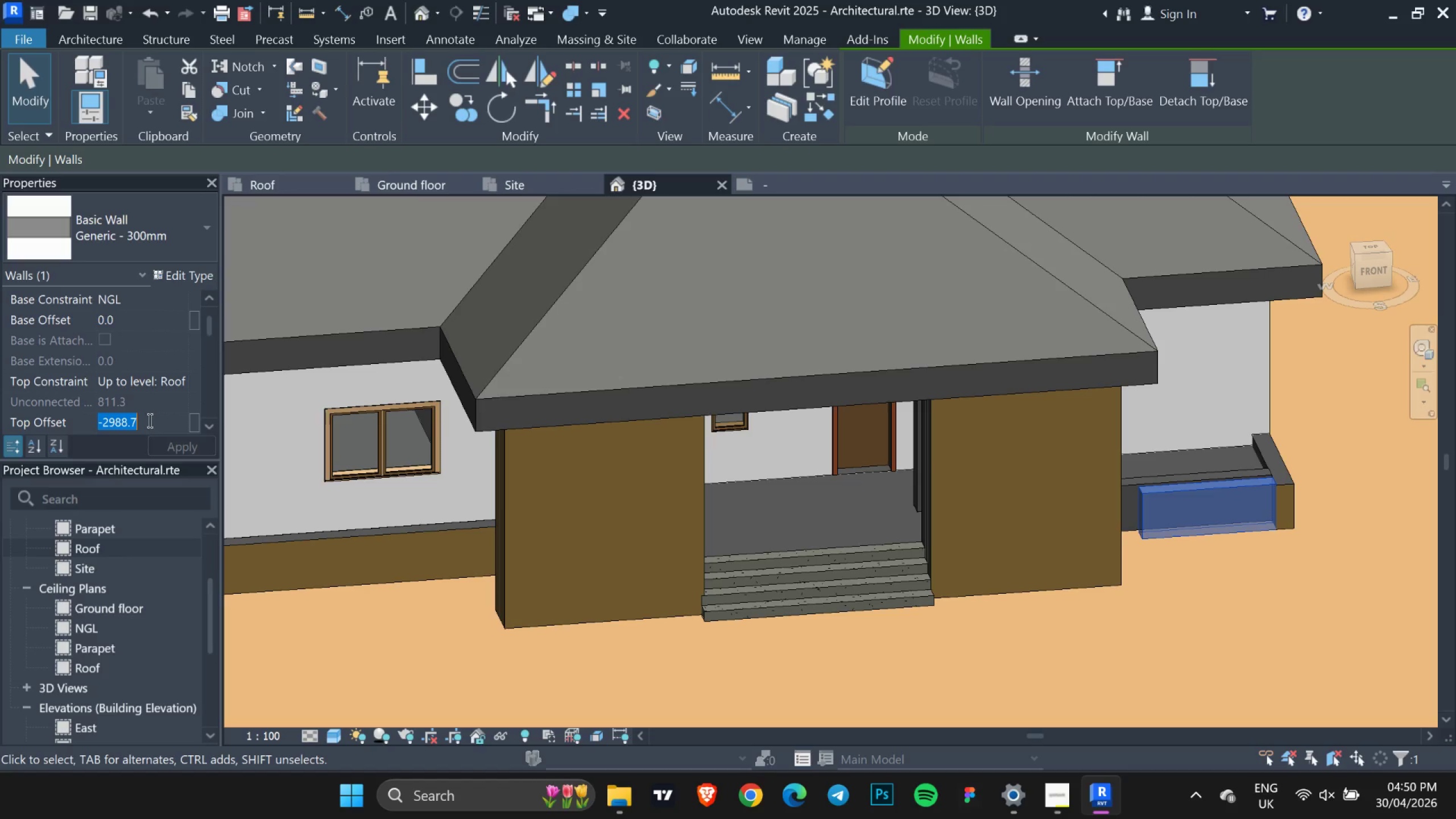 
key(Control+C)
 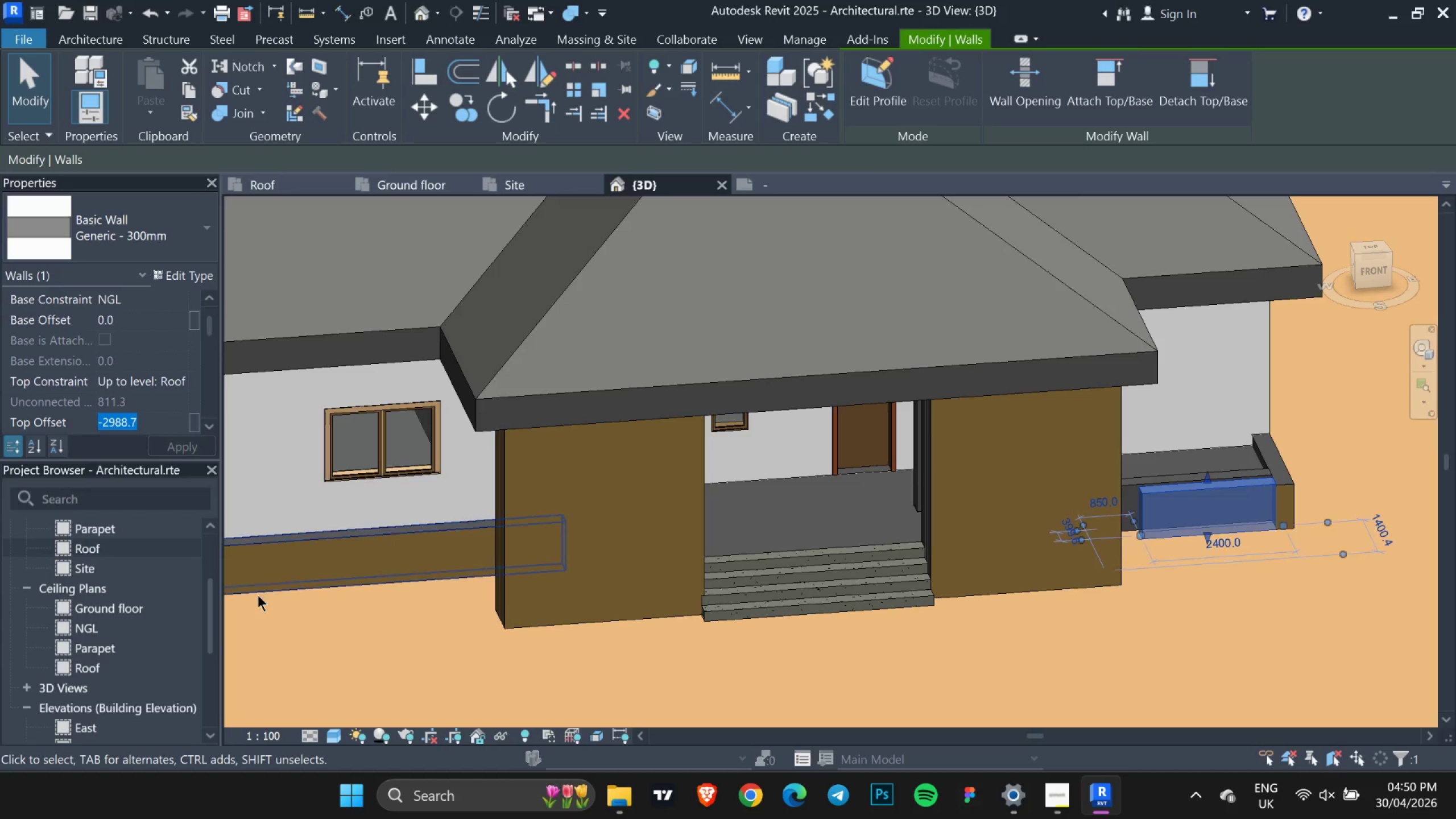 
scroll: coordinate [406, 634], scroll_direction: down, amount: 5.0
 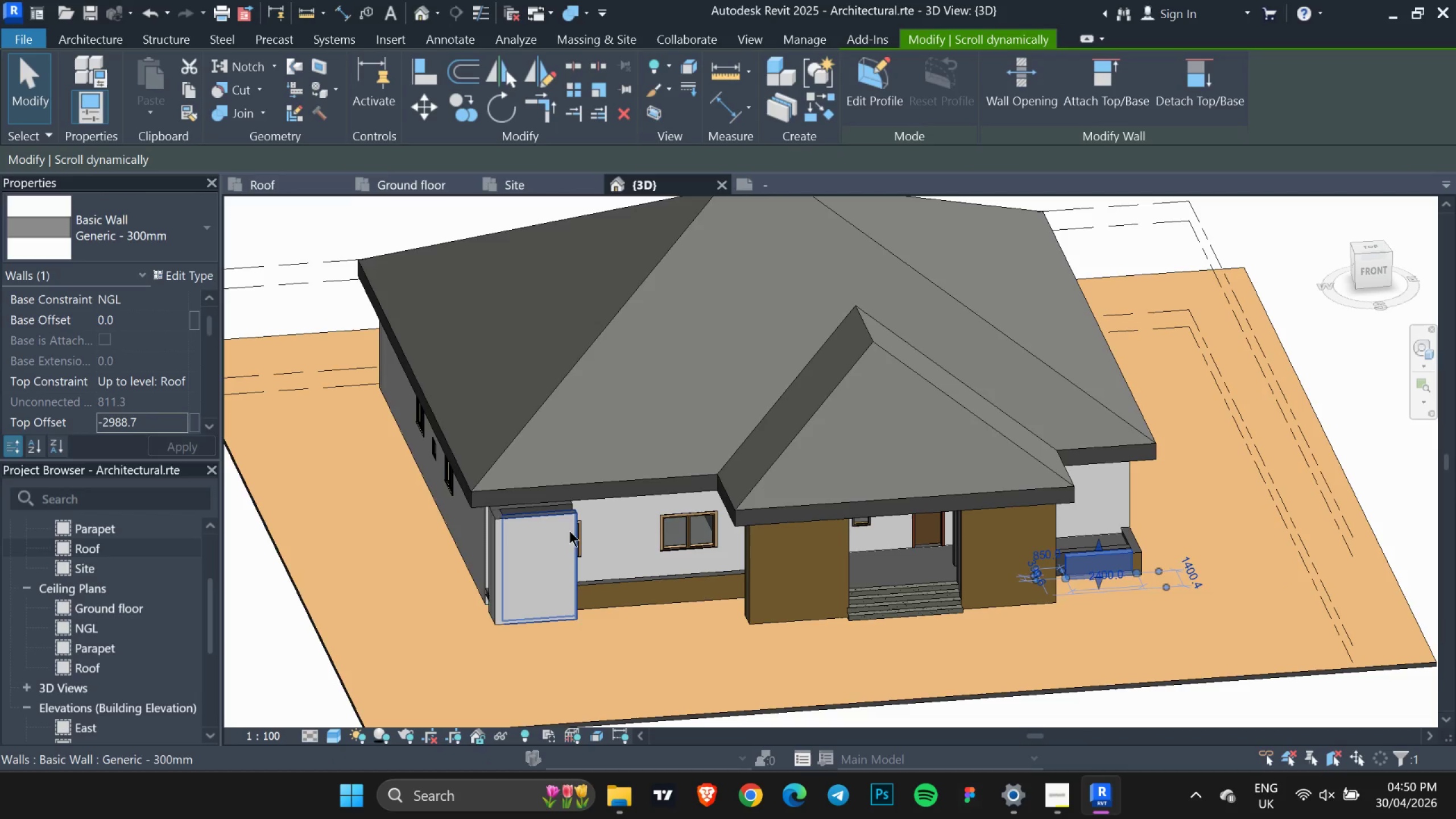 
left_click([569, 531])
 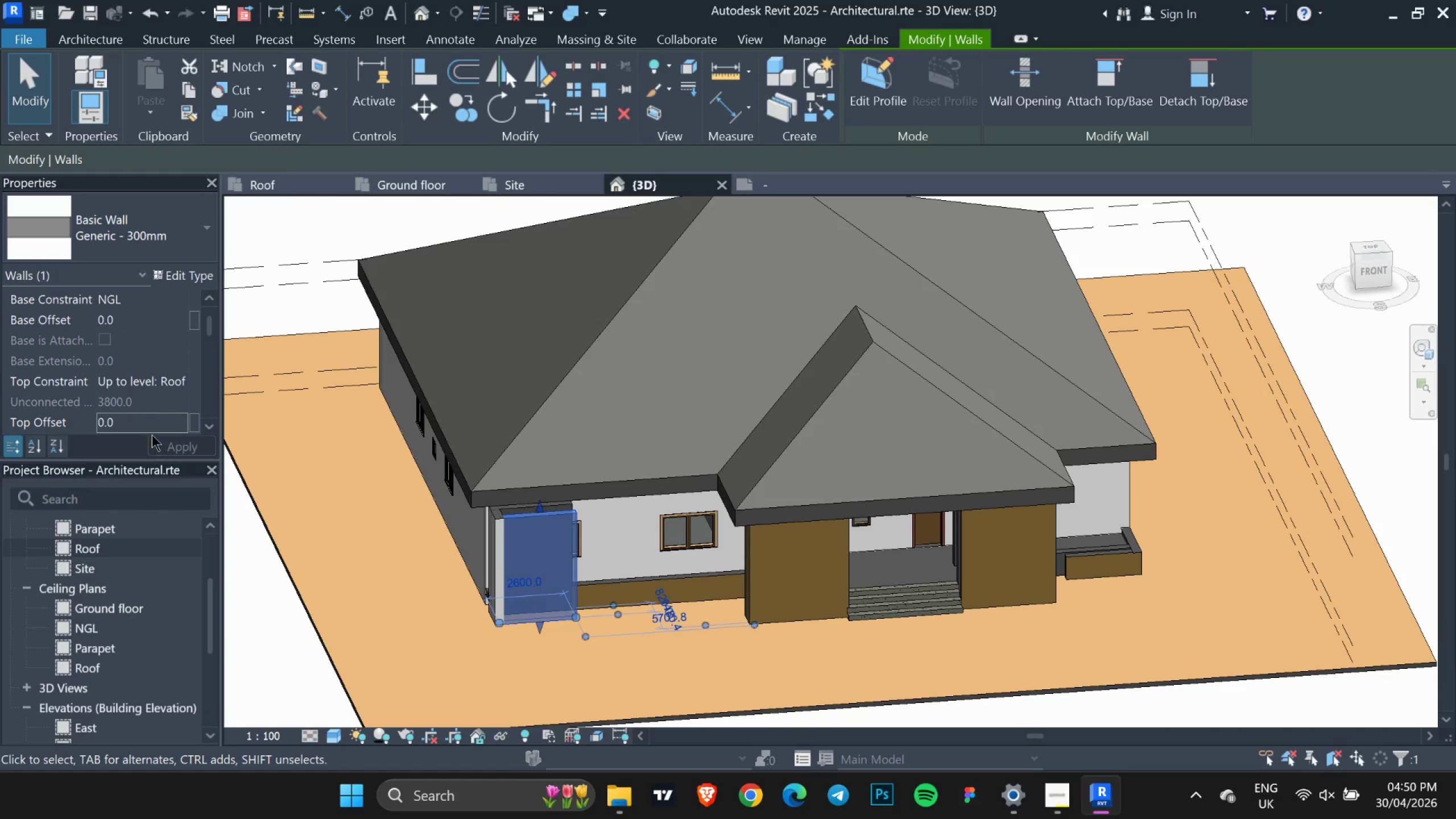 
left_click([150, 423])
 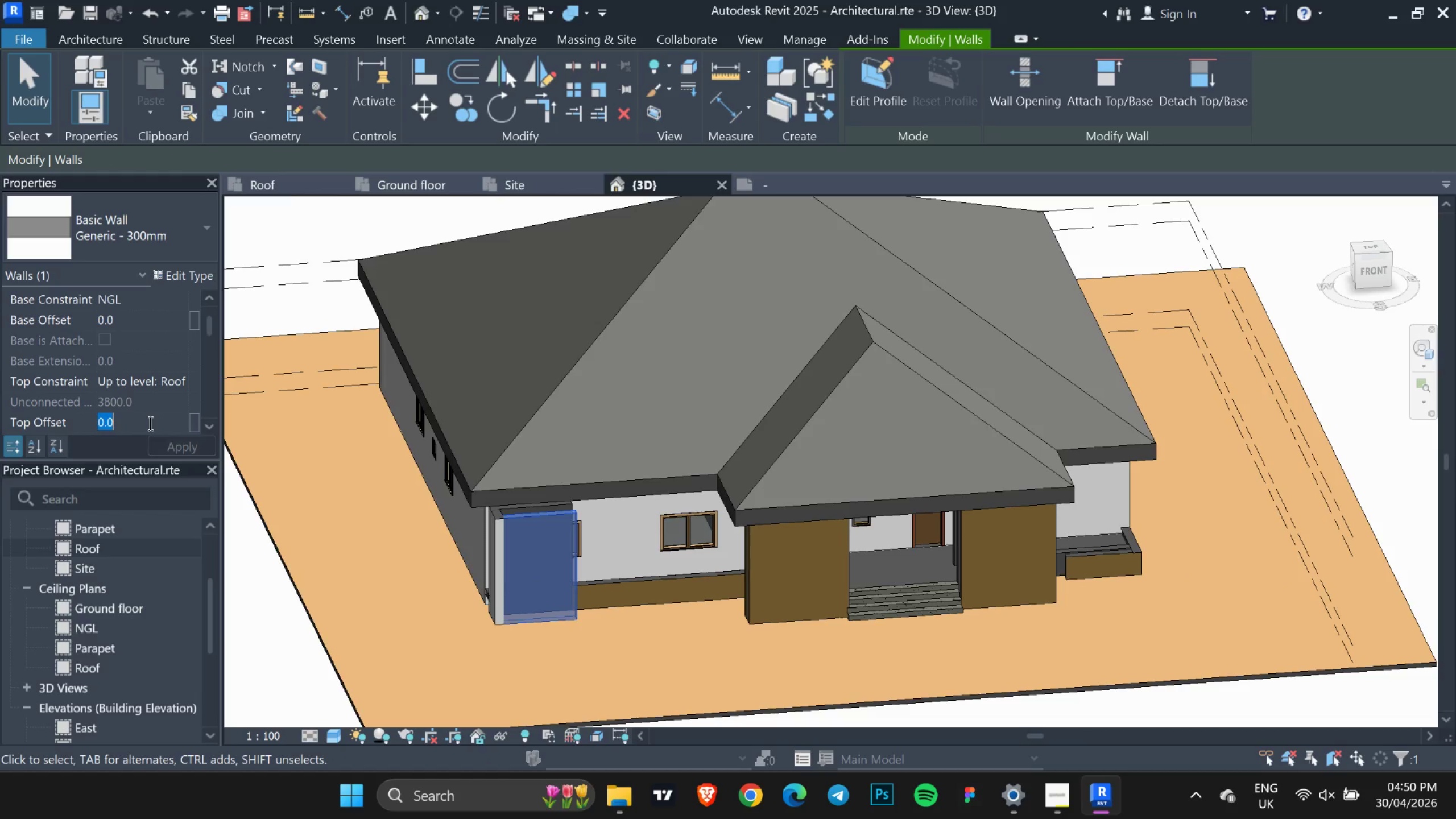 
key(Control+V)
 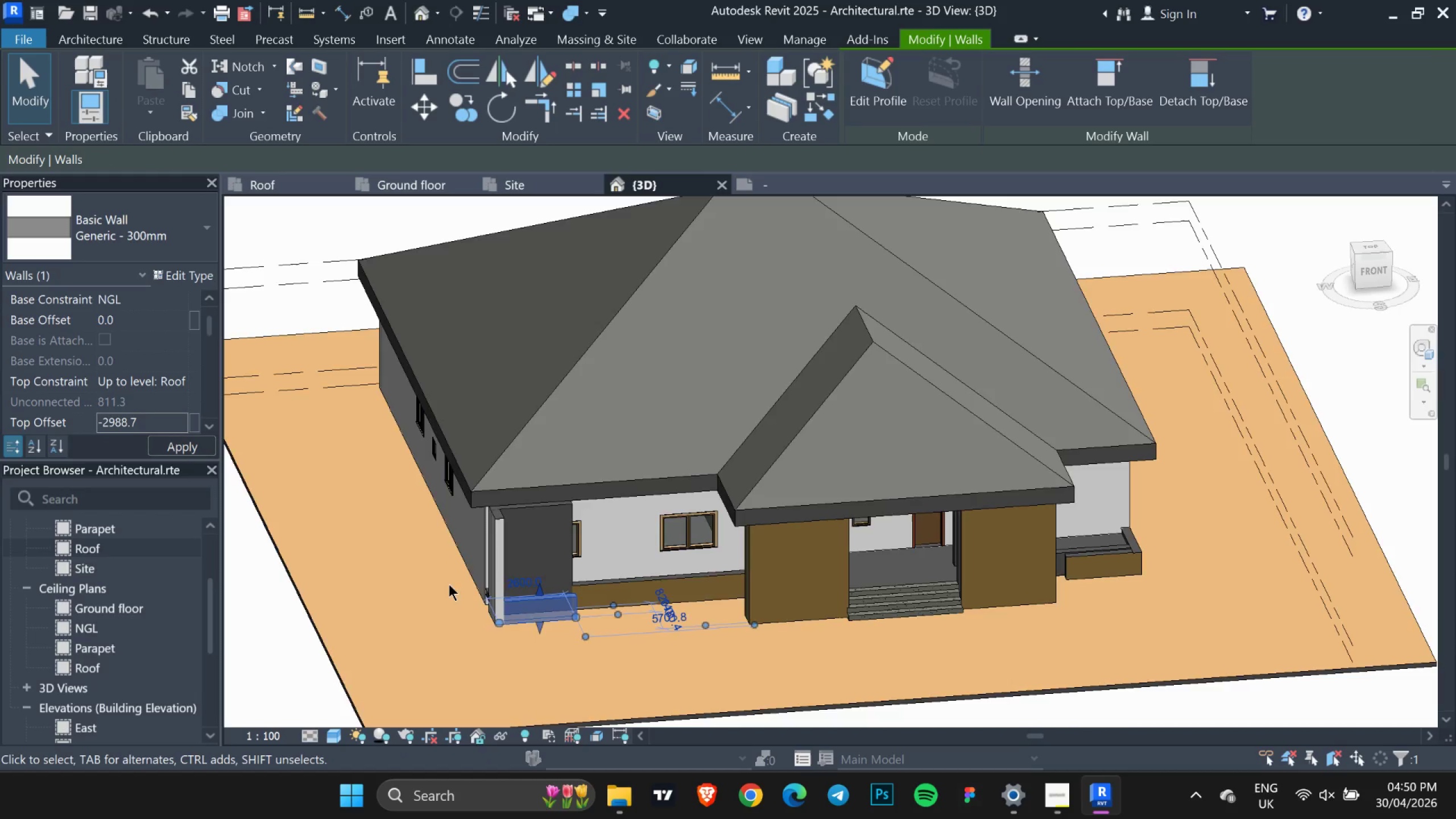 
scroll: coordinate [461, 531], scroll_direction: up, amount: 8.0
 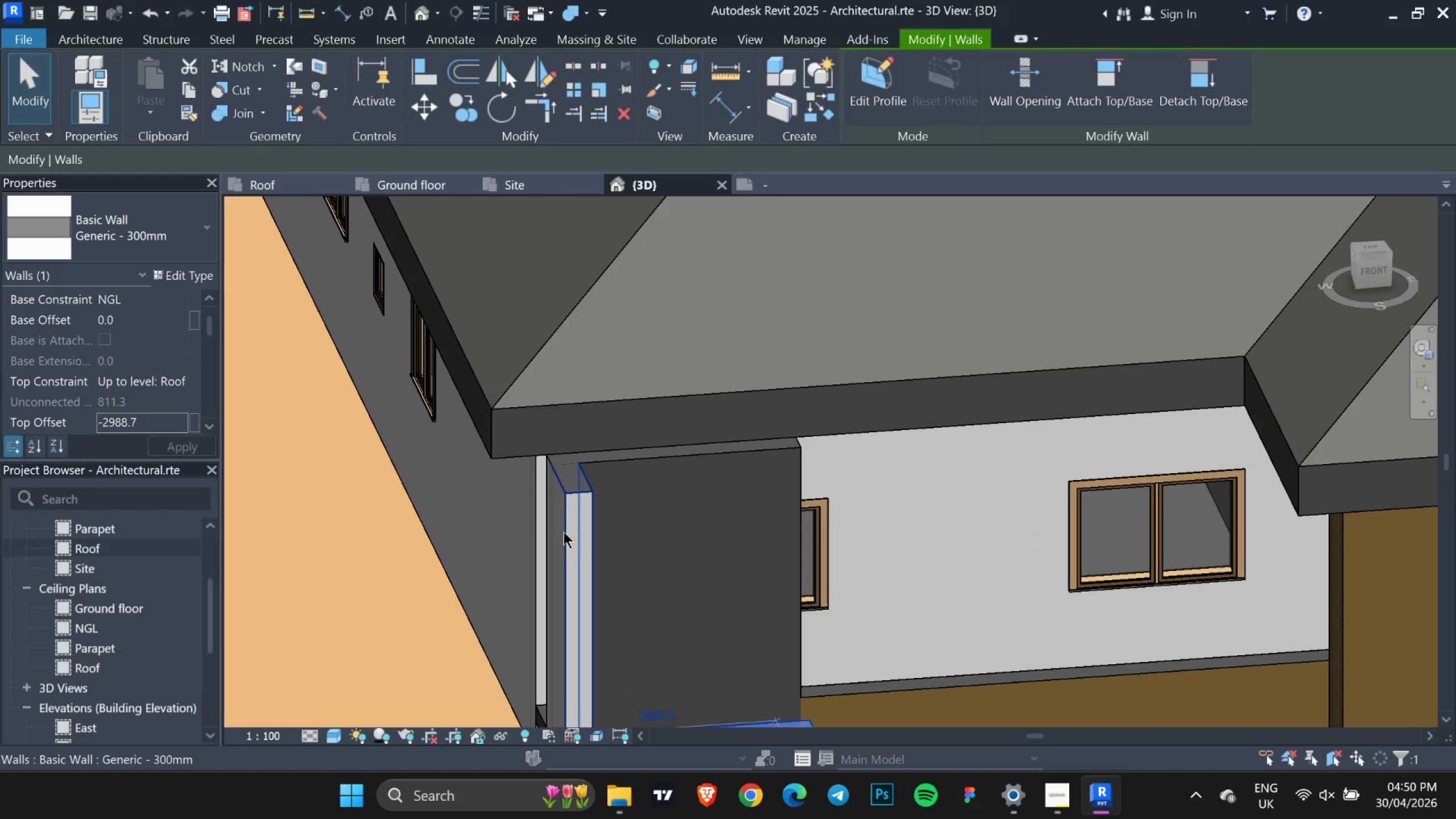 
left_click([566, 532])
 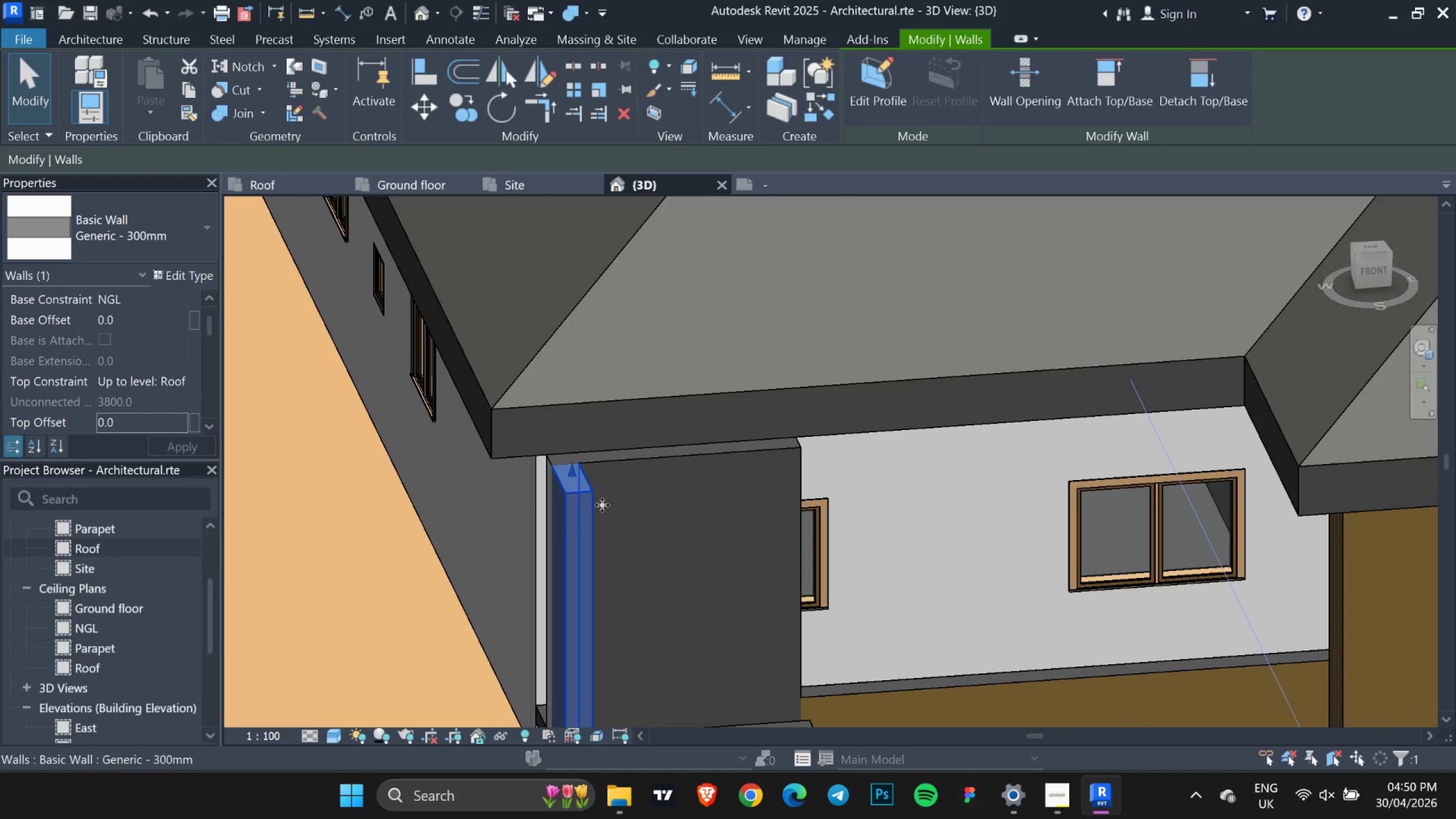 
hold_key(key=ShiftLeft, duration=1.0)
left_click([641, 470])
 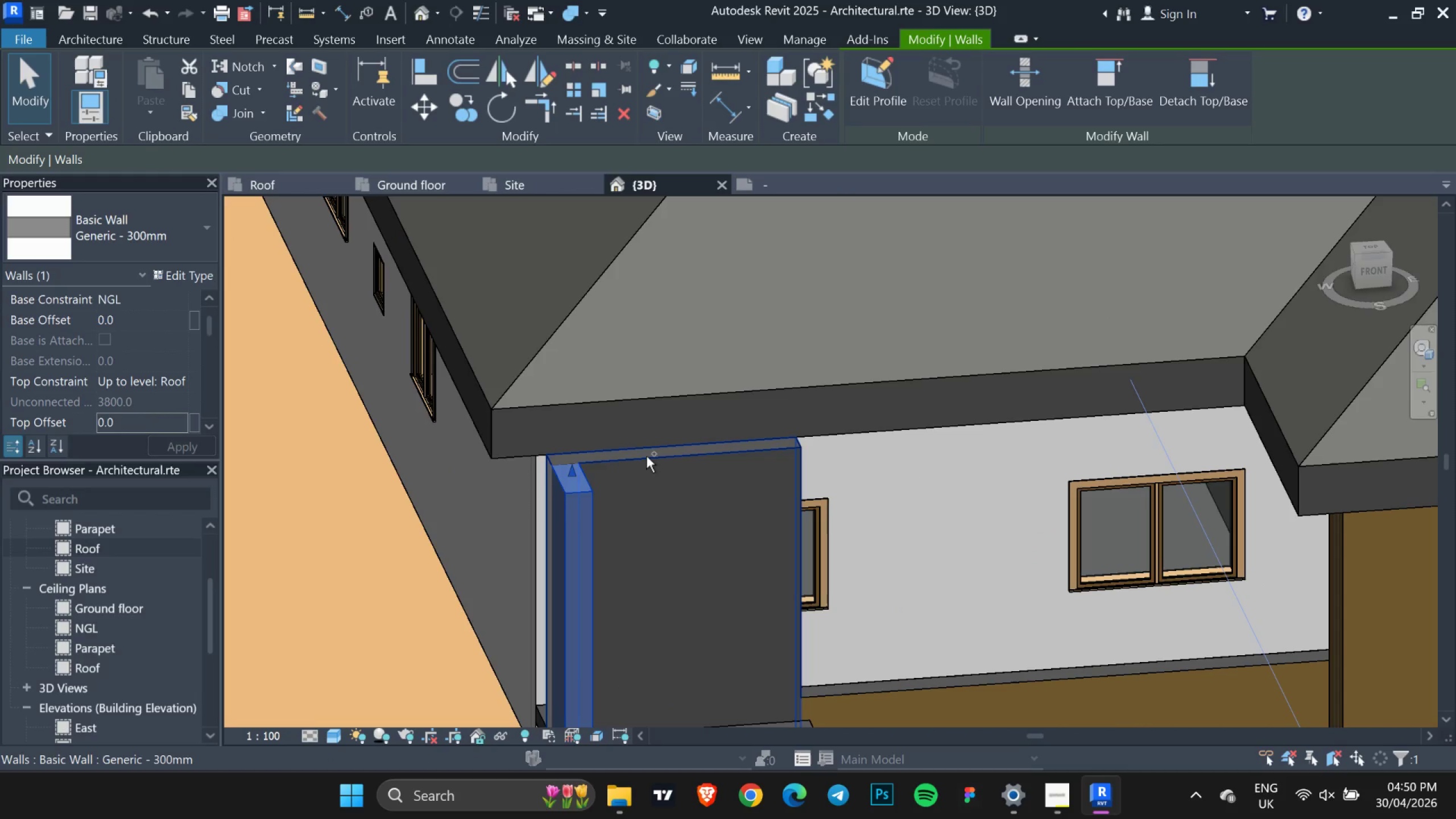 
hold_key(key=ControlLeft, duration=0.52)
left_click([646, 456])
 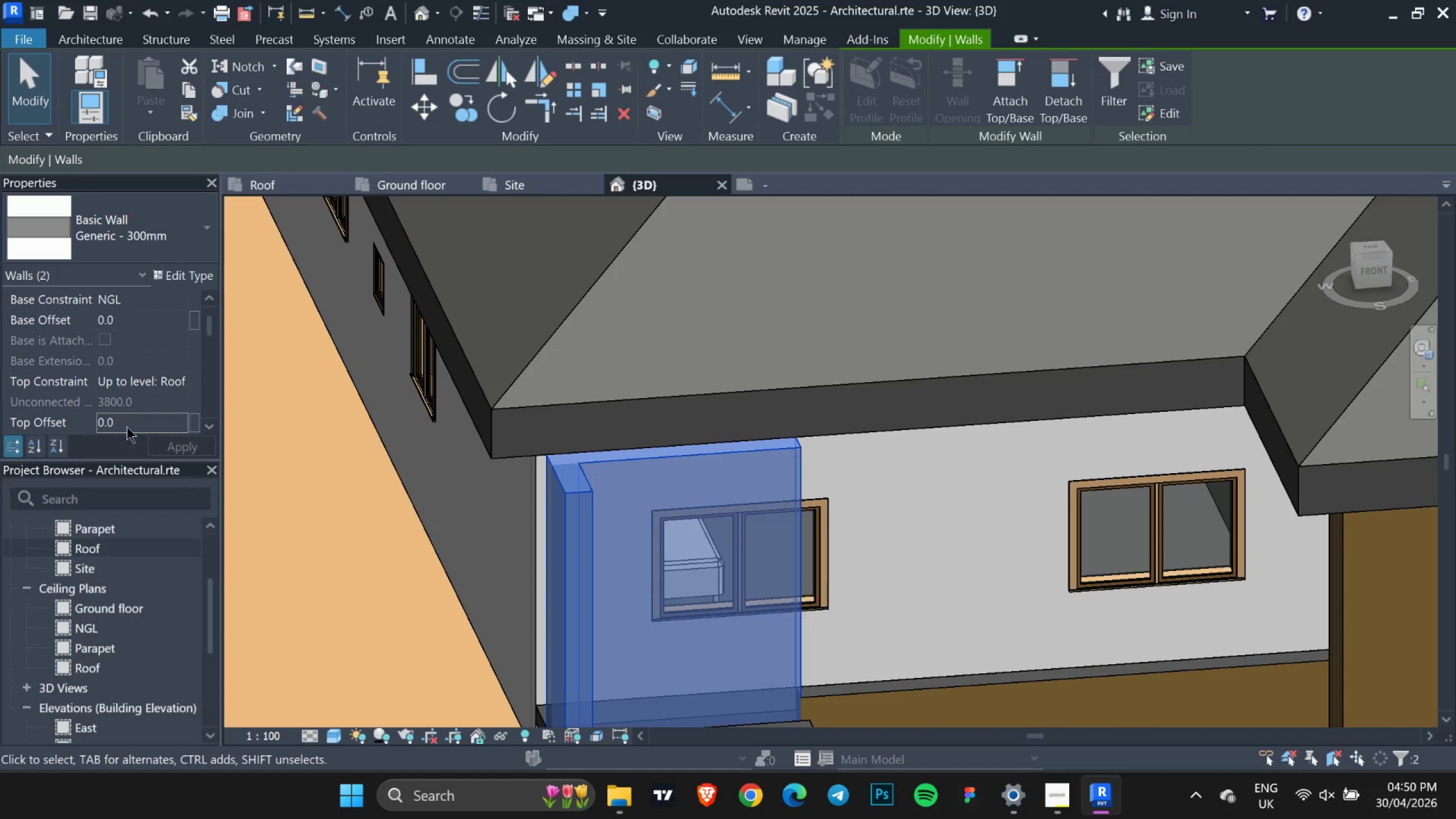 
left_click([160, 424])
 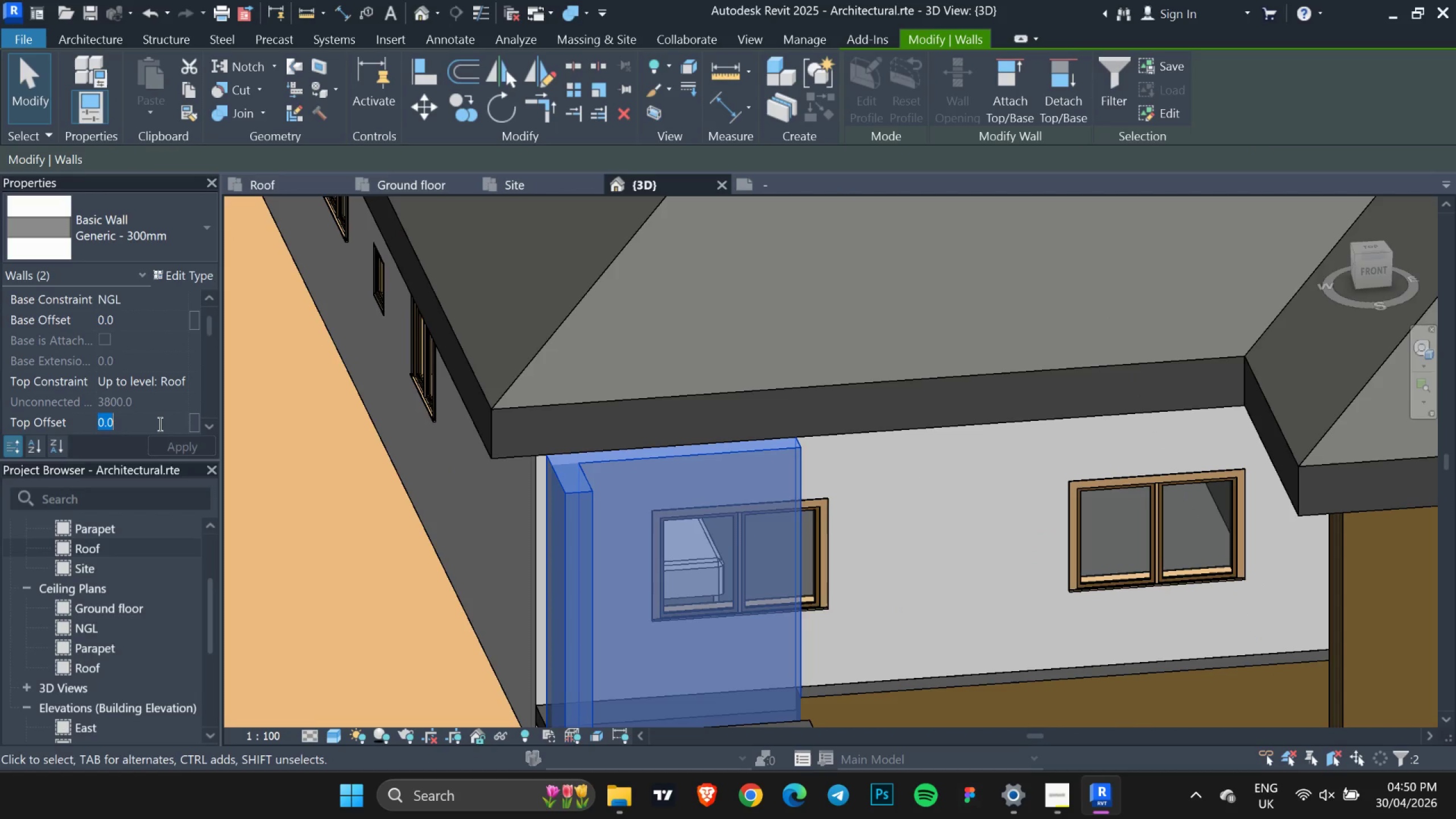 
key(Control+V)
 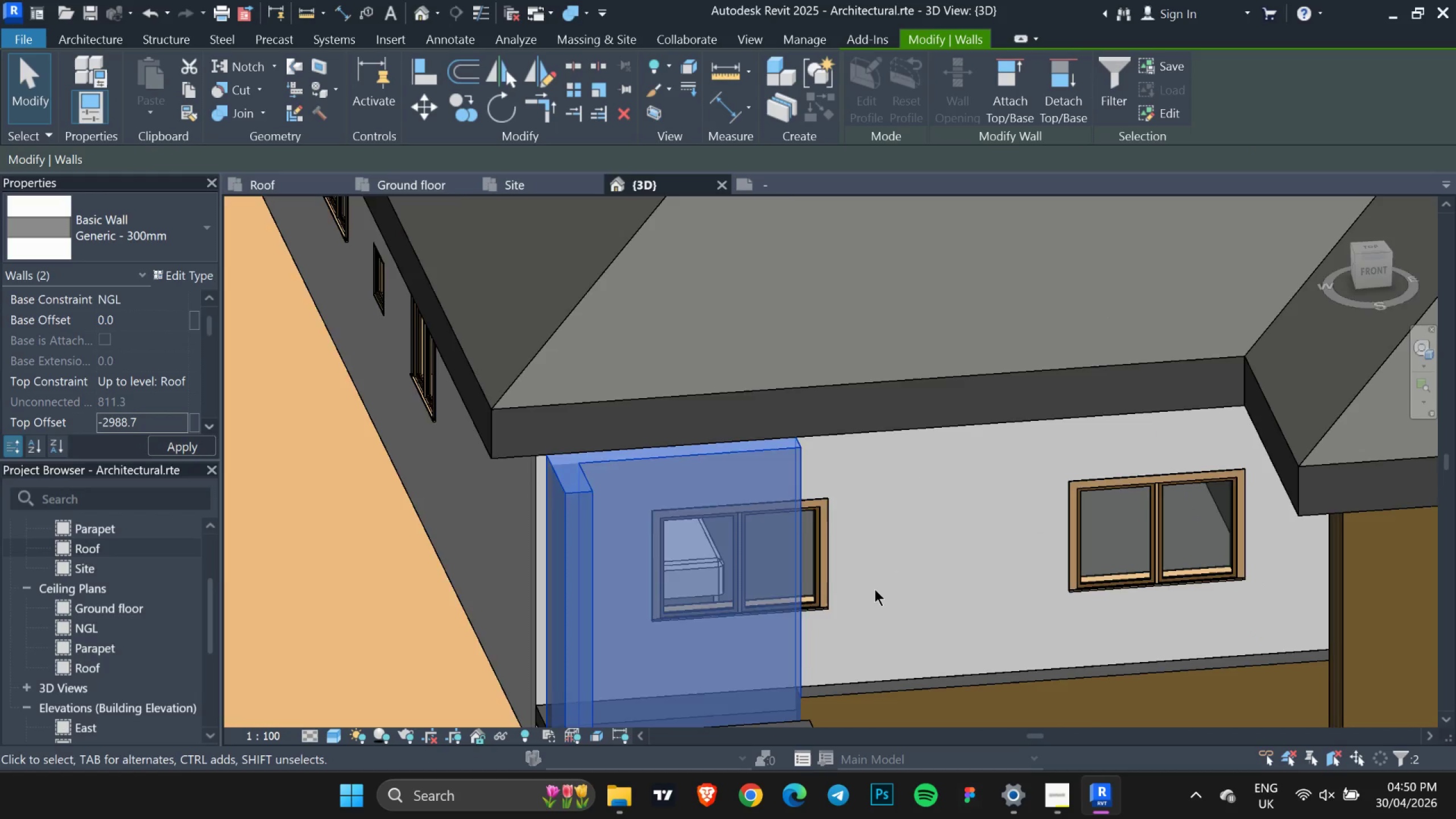 
scroll: coordinate [875, 589], scroll_direction: down, amount: 3.0
 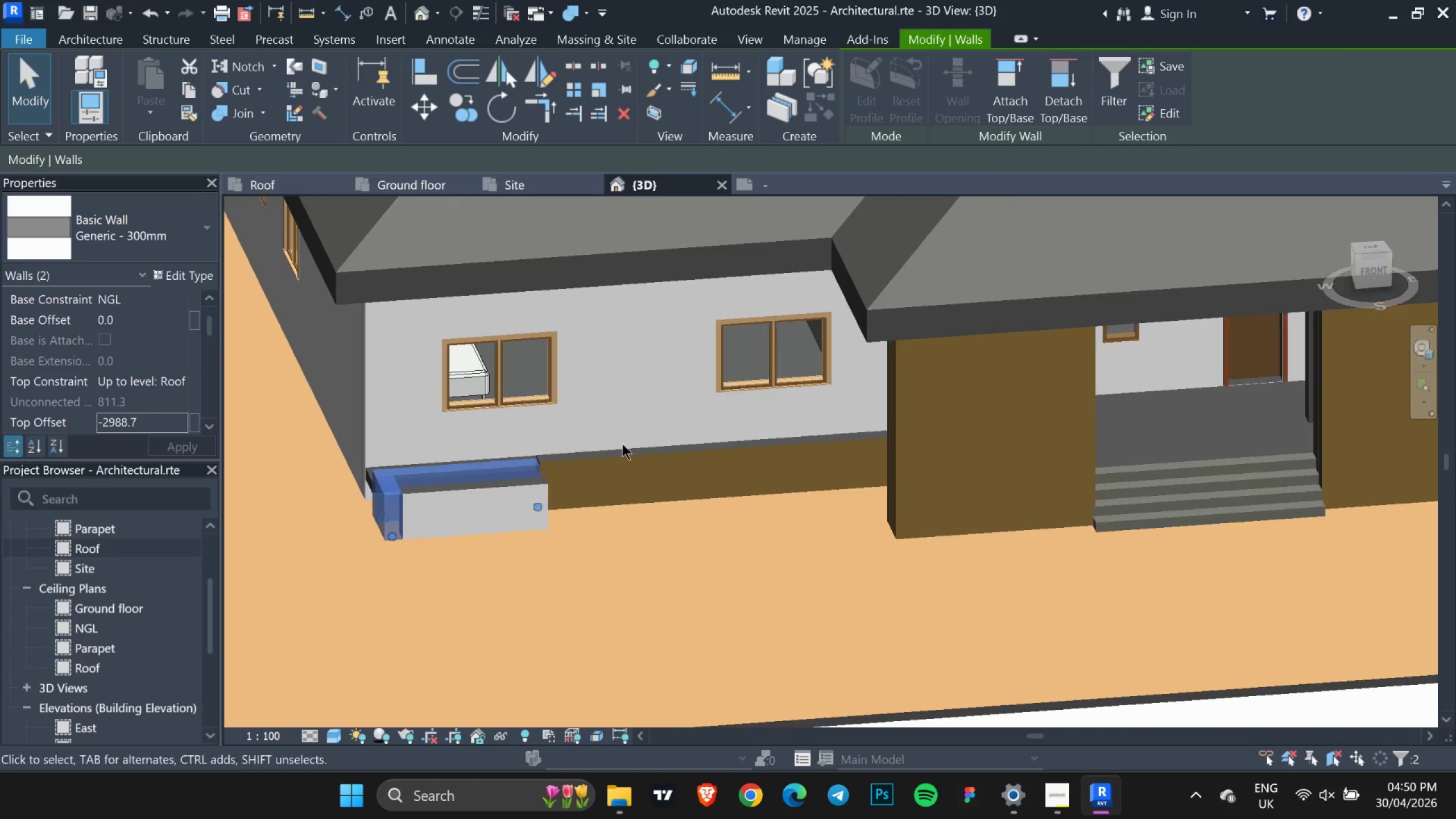 
key(Escape)
 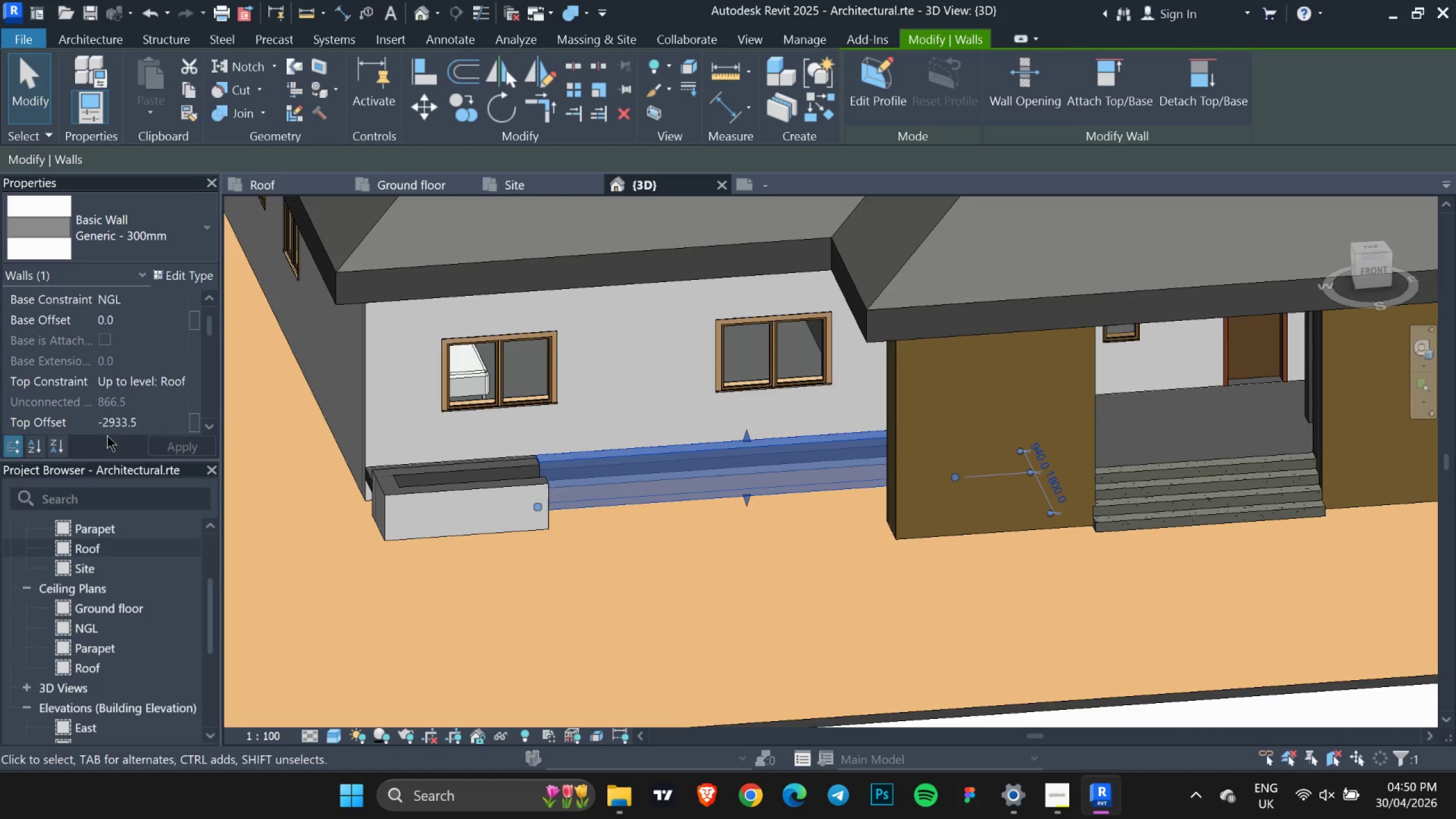 
left_click([147, 427])
 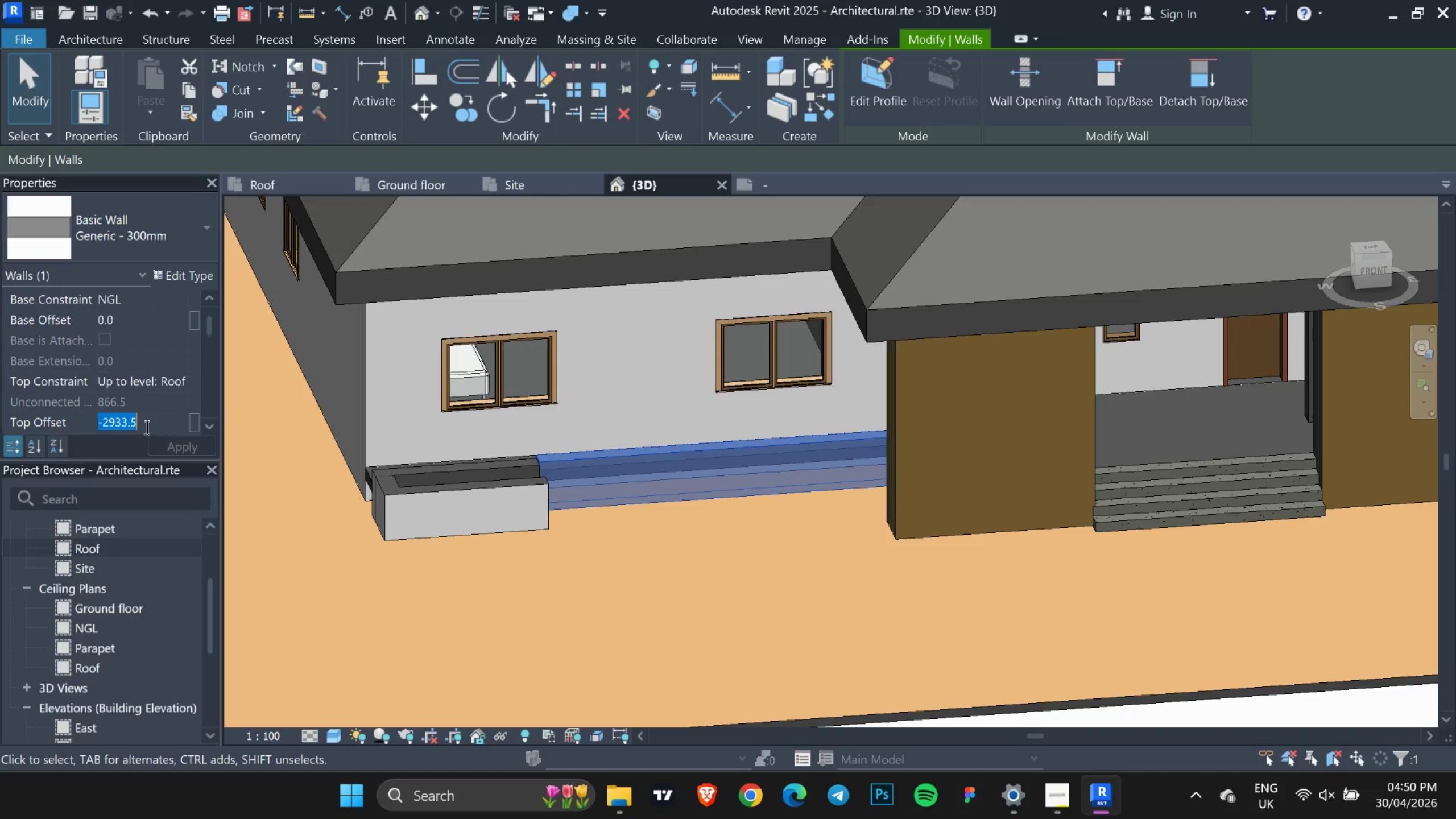 
key(Control+V)
 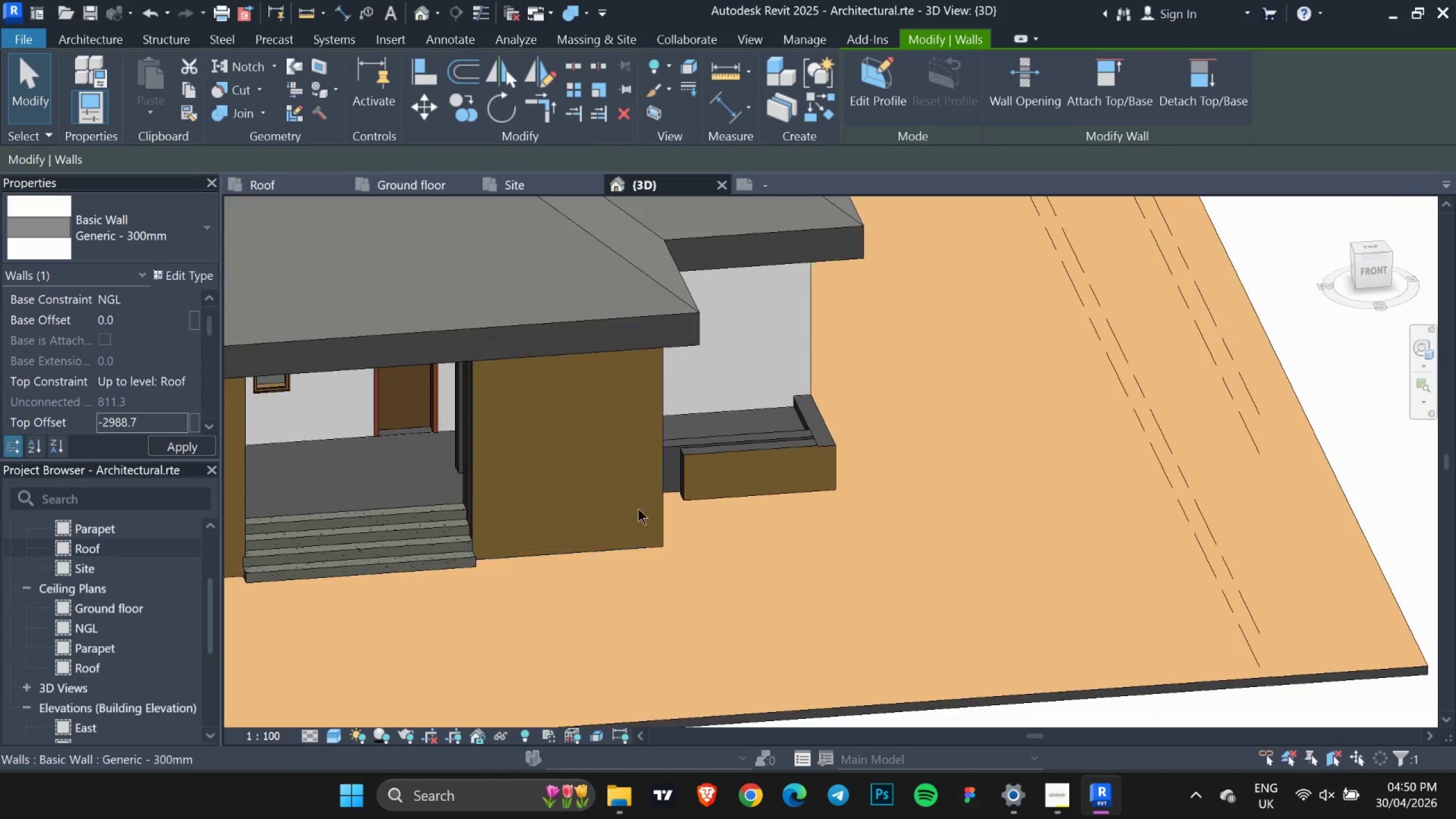 
key(Shift+ShiftLeft)
 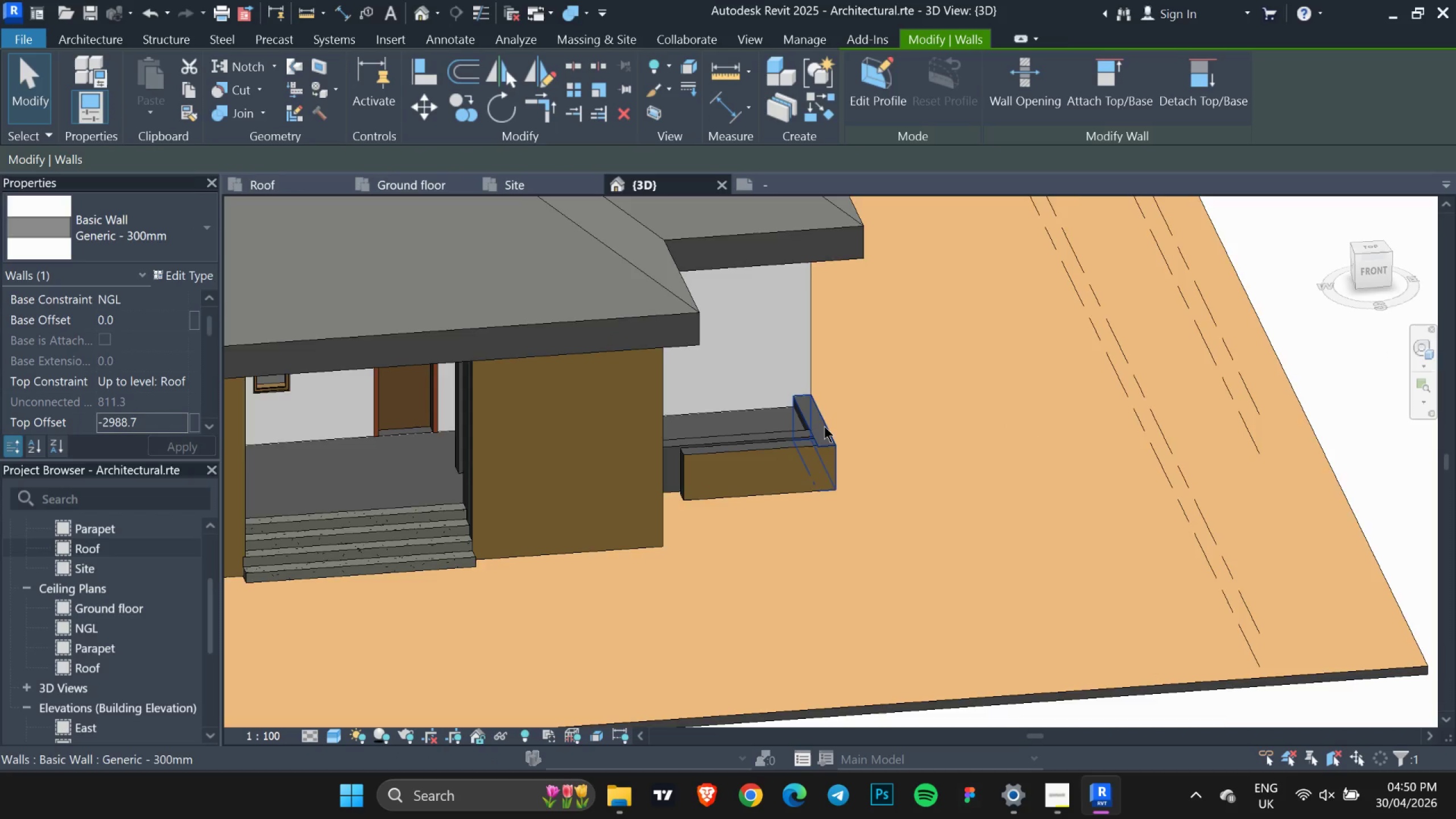 
hold_key(key=ShiftLeft, duration=0.52)
 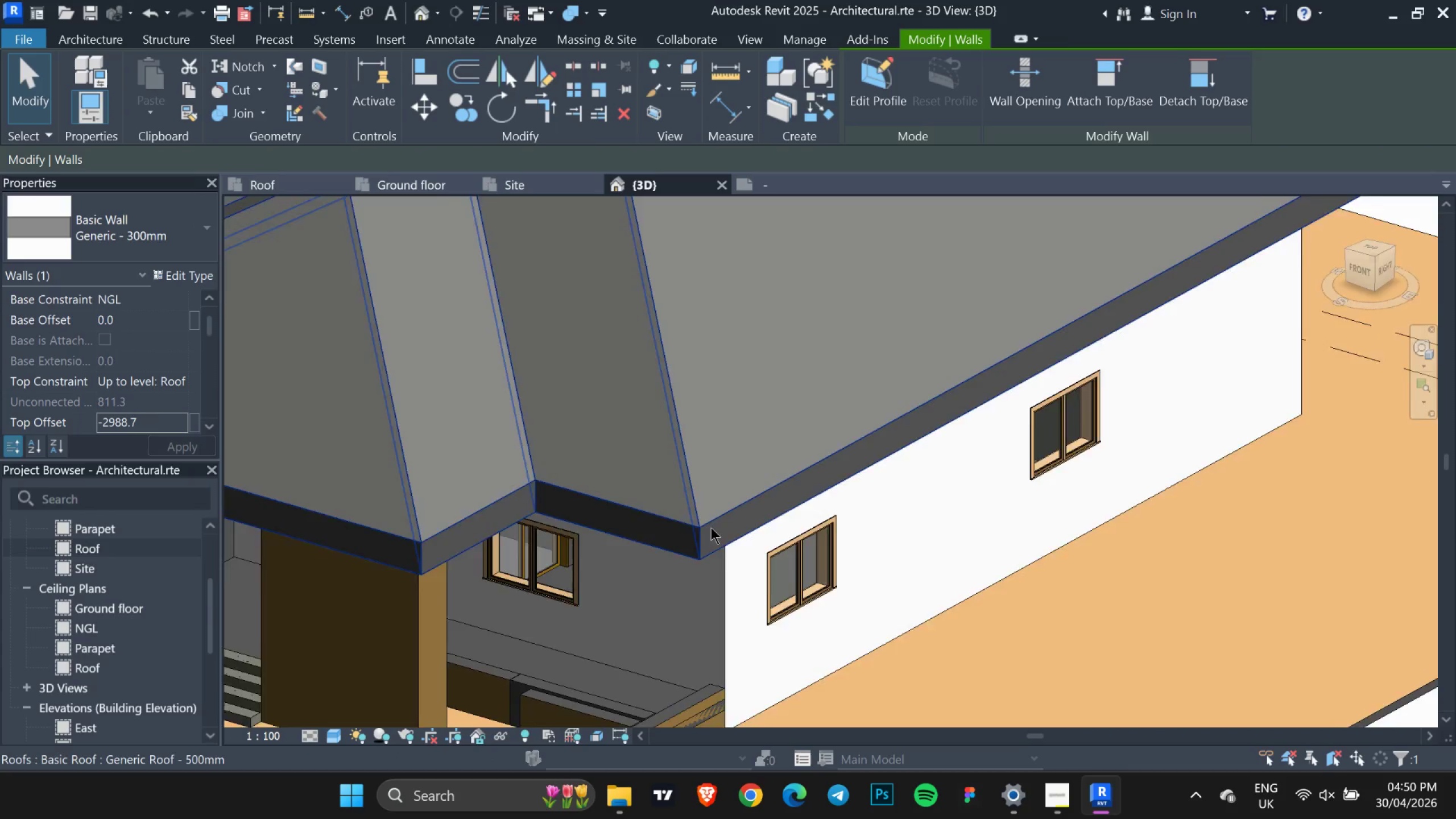 
hold_key(key=ShiftLeft, duration=0.42)
 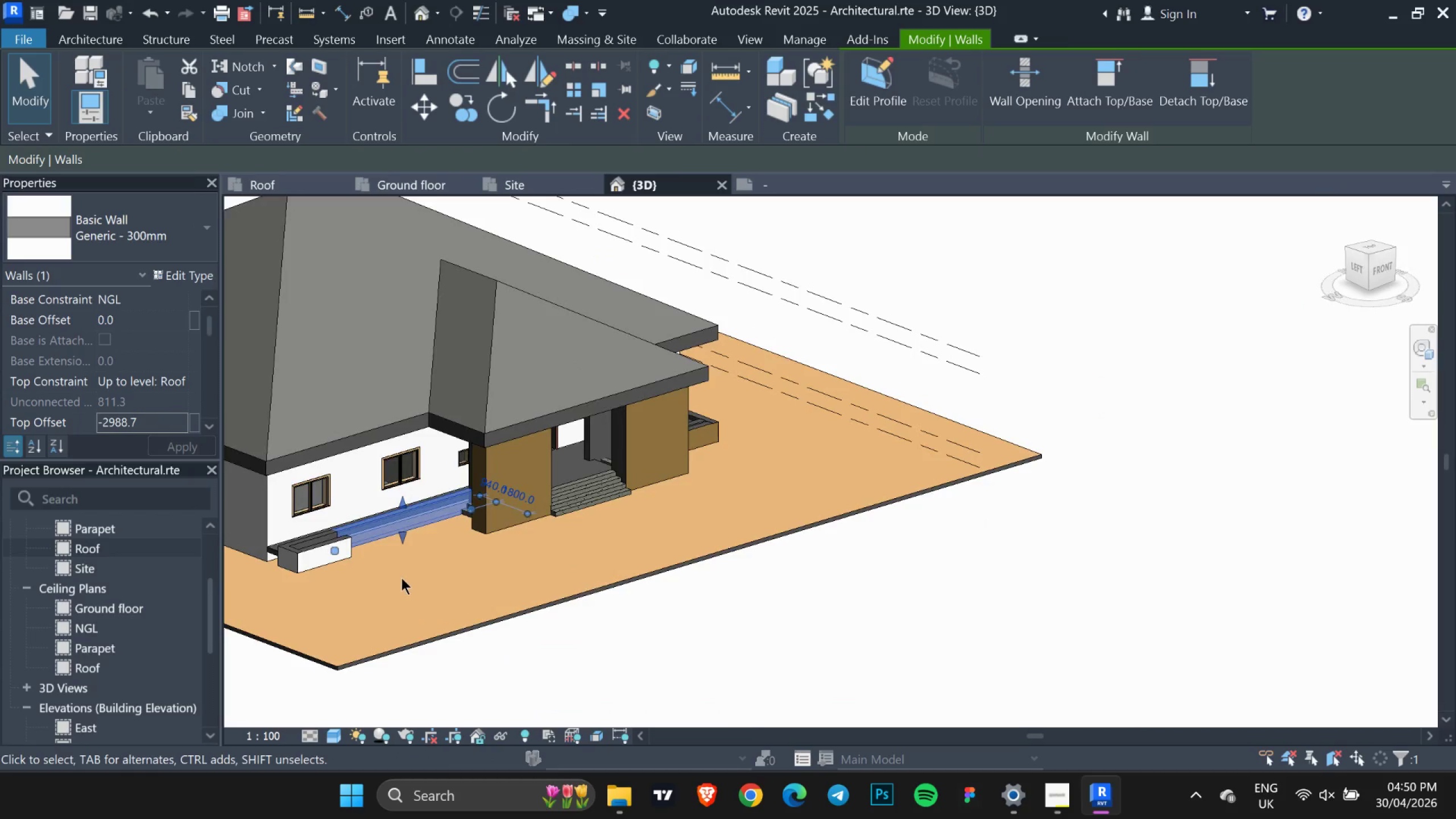 
scroll: coordinate [723, 530], scroll_direction: down, amount: 6.0
 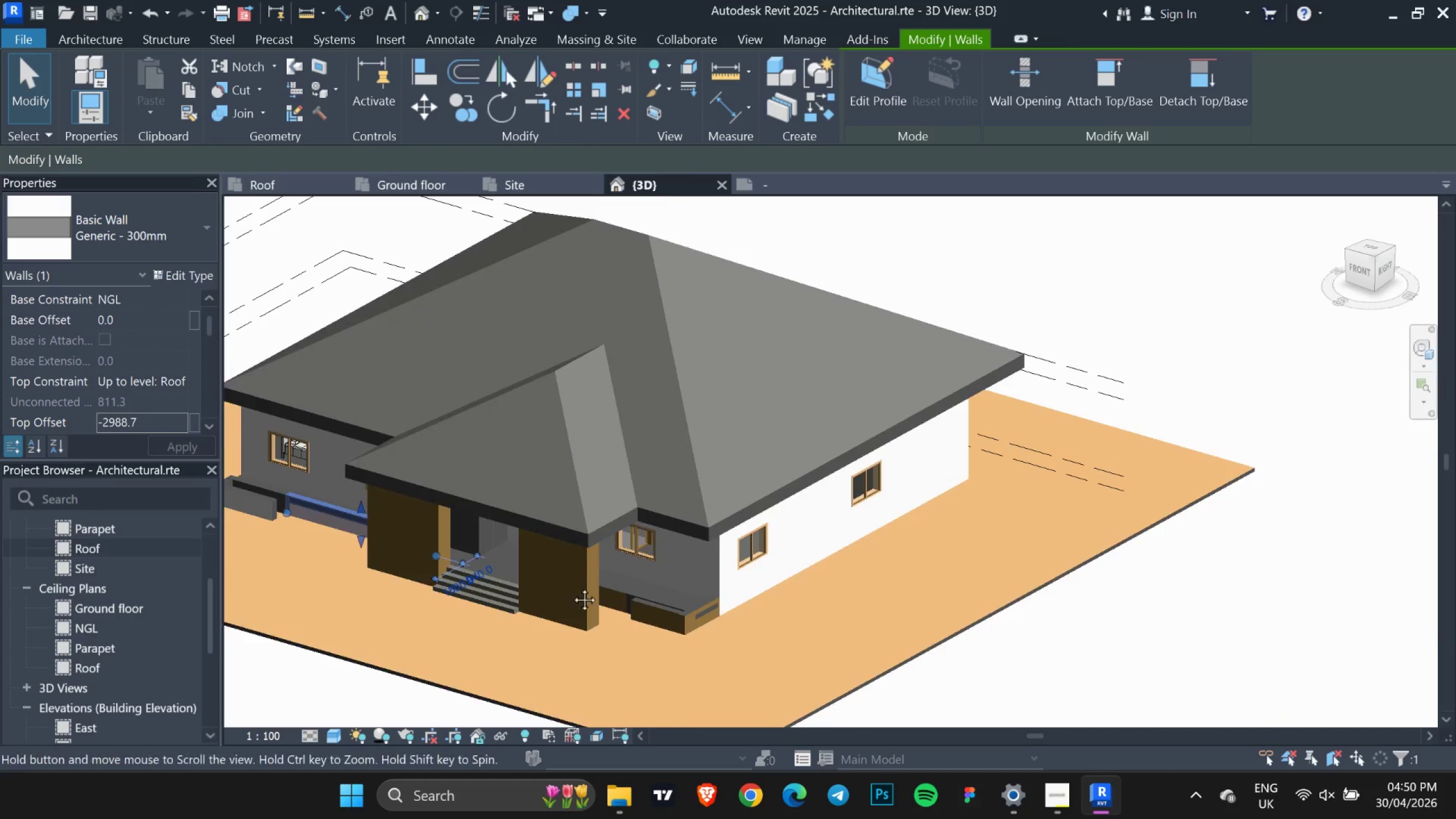 
key(Escape)
 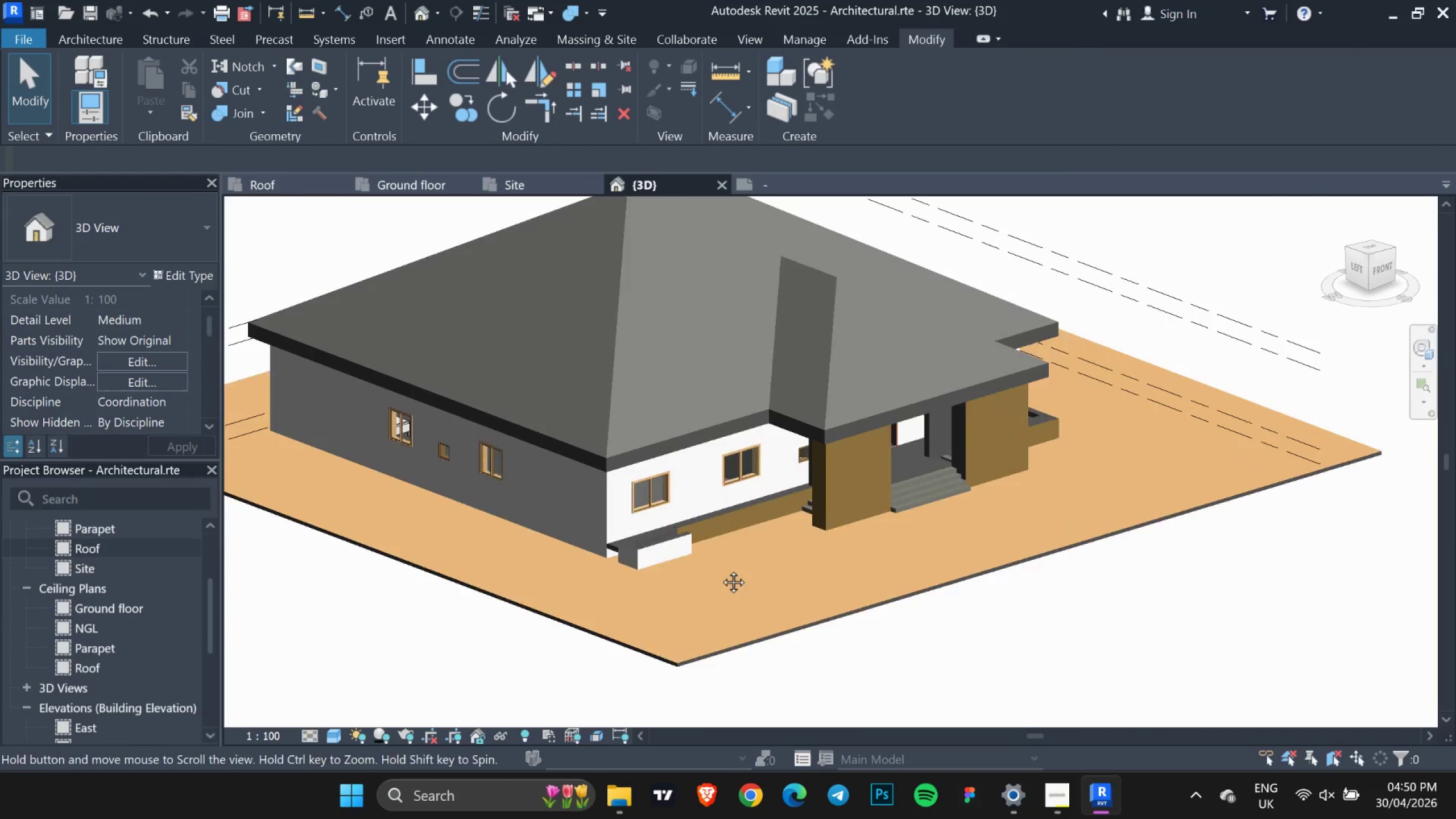 
key(Shift+ShiftLeft)
 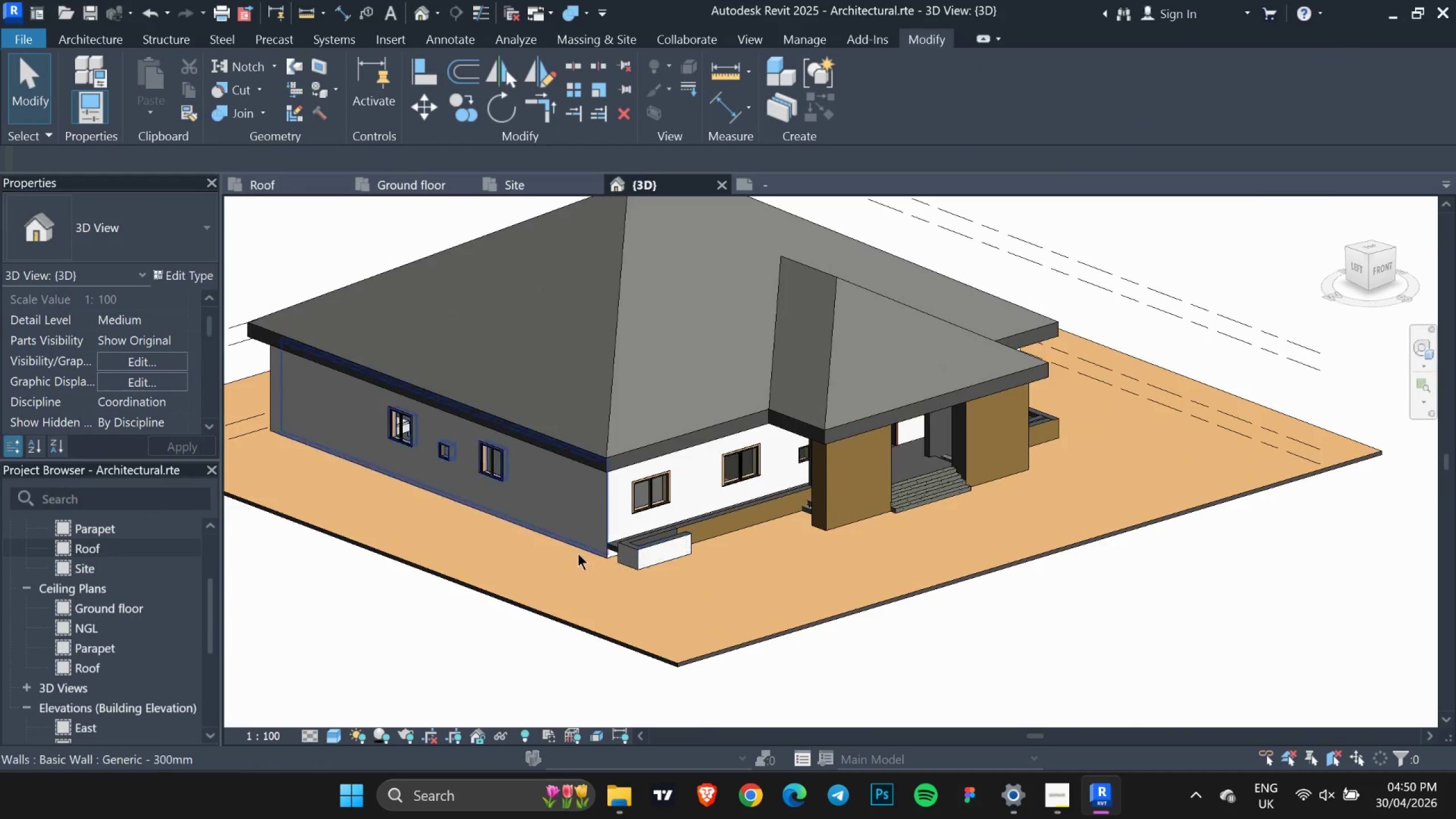 
scroll: coordinate [667, 548], scroll_direction: up, amount: 7.0
 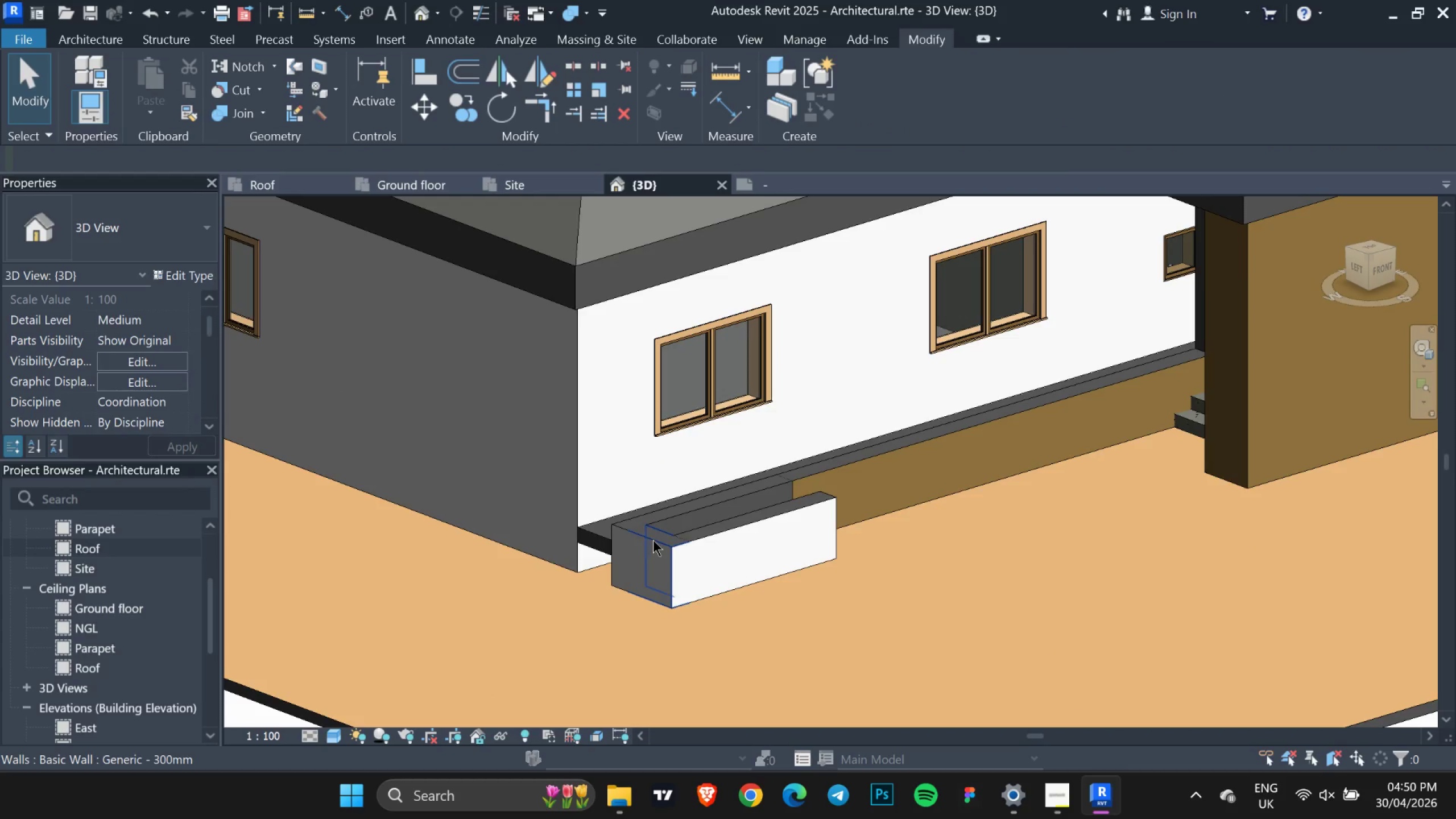 
left_click([655, 540])
 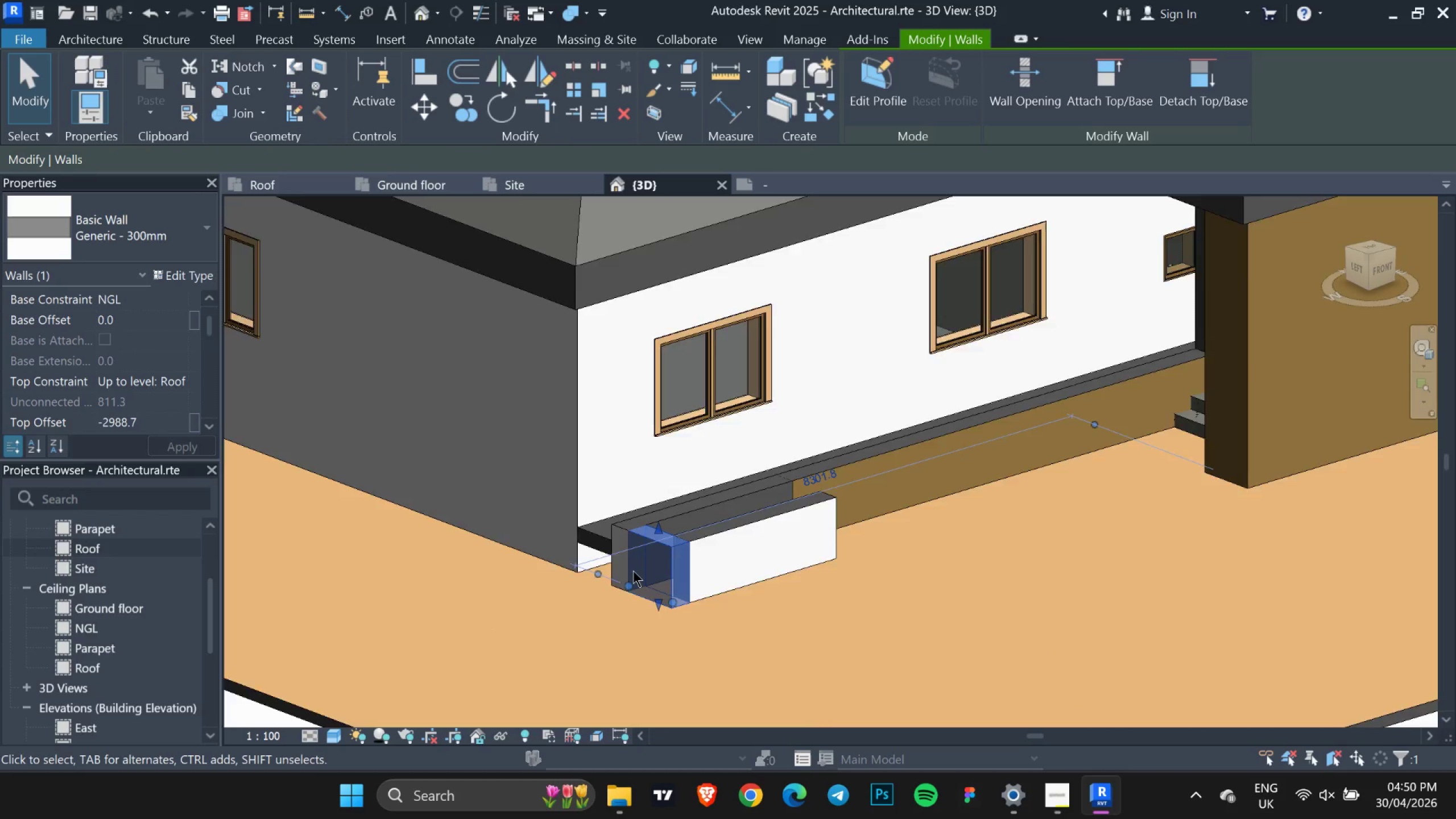 
scroll: coordinate [635, 572], scroll_direction: up, amount: 5.0
 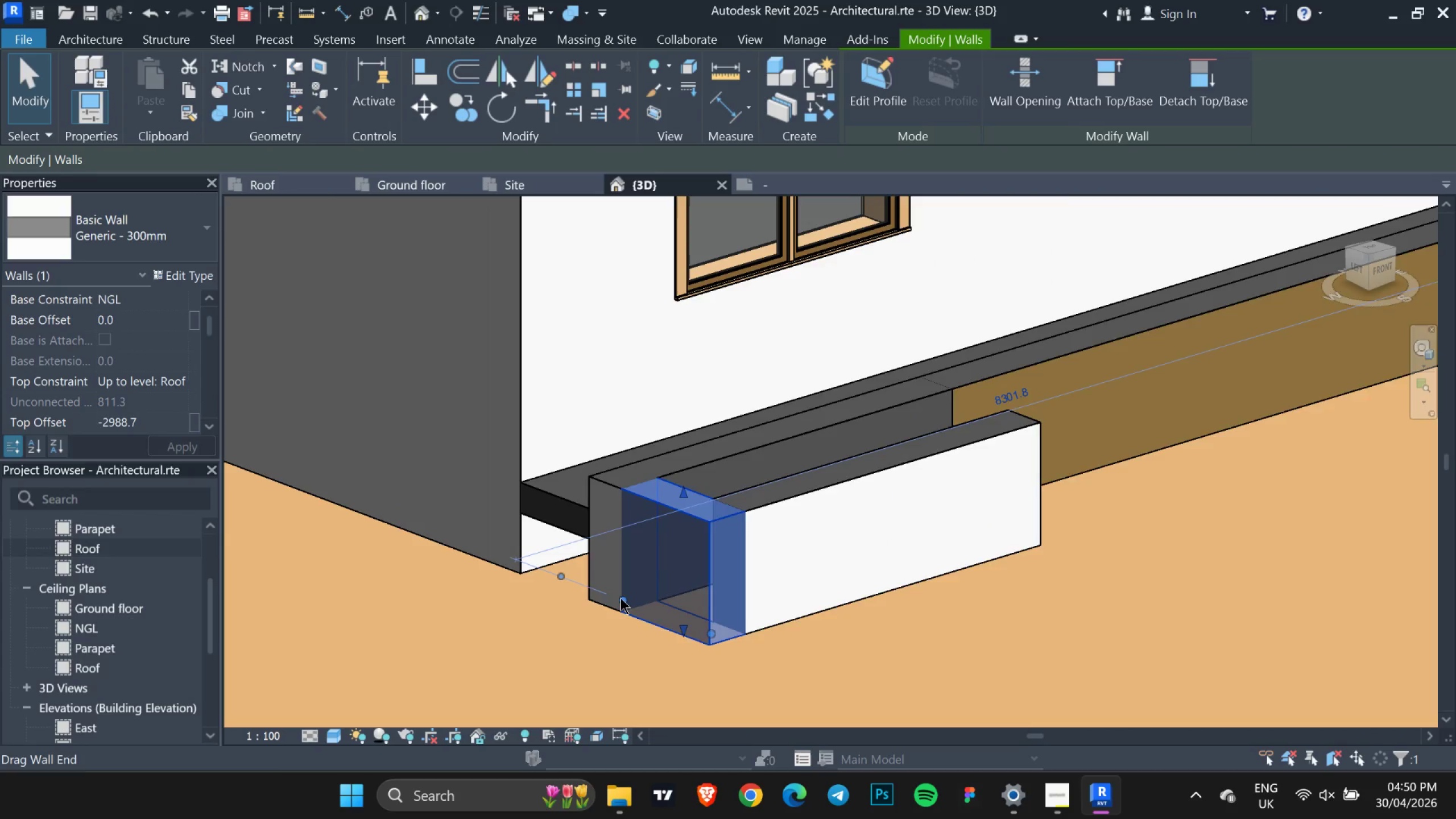 
left_click_drag(start_coordinate=[621, 598], to_coordinate=[522, 568])
 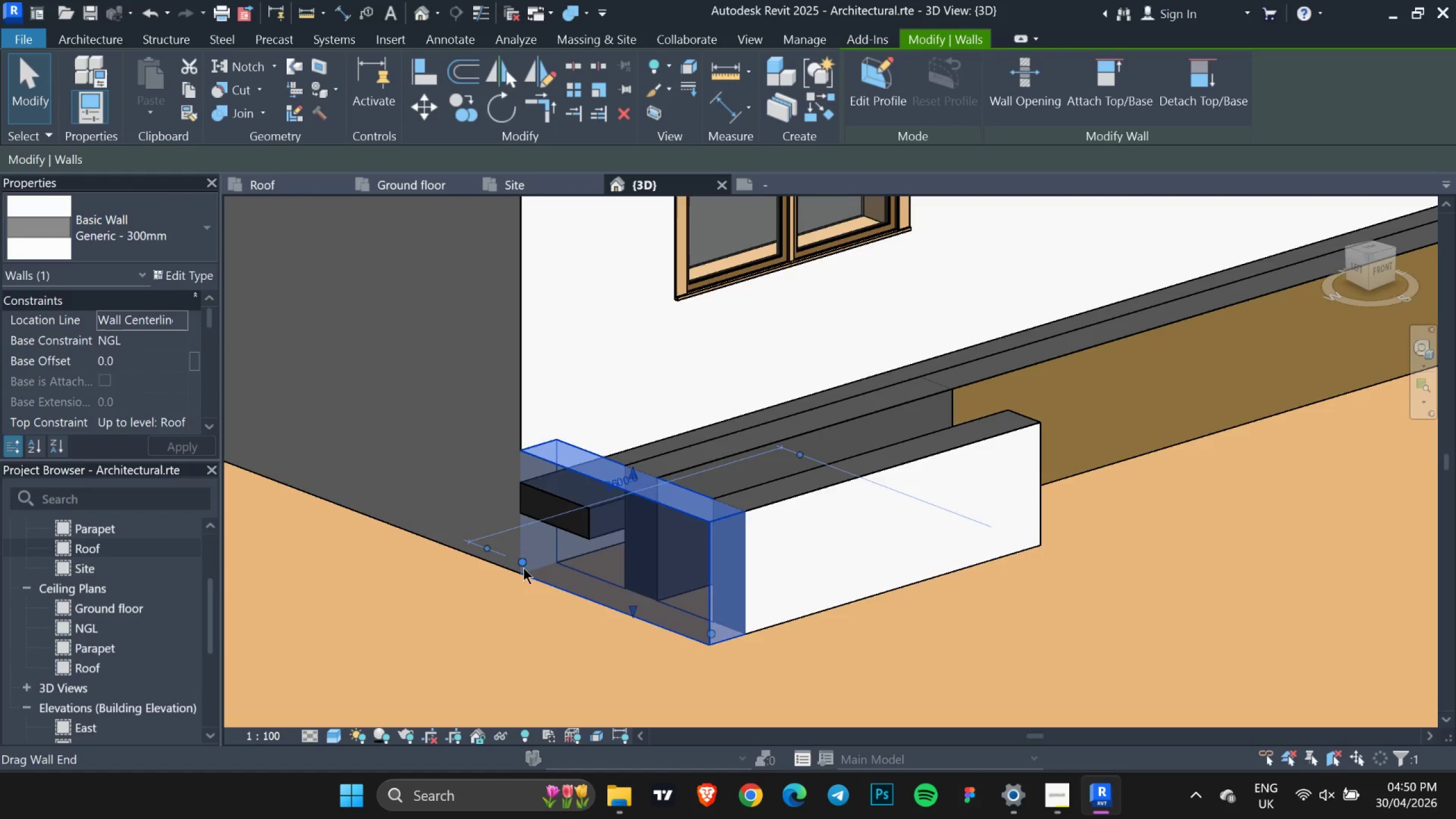 
key(Escape)
 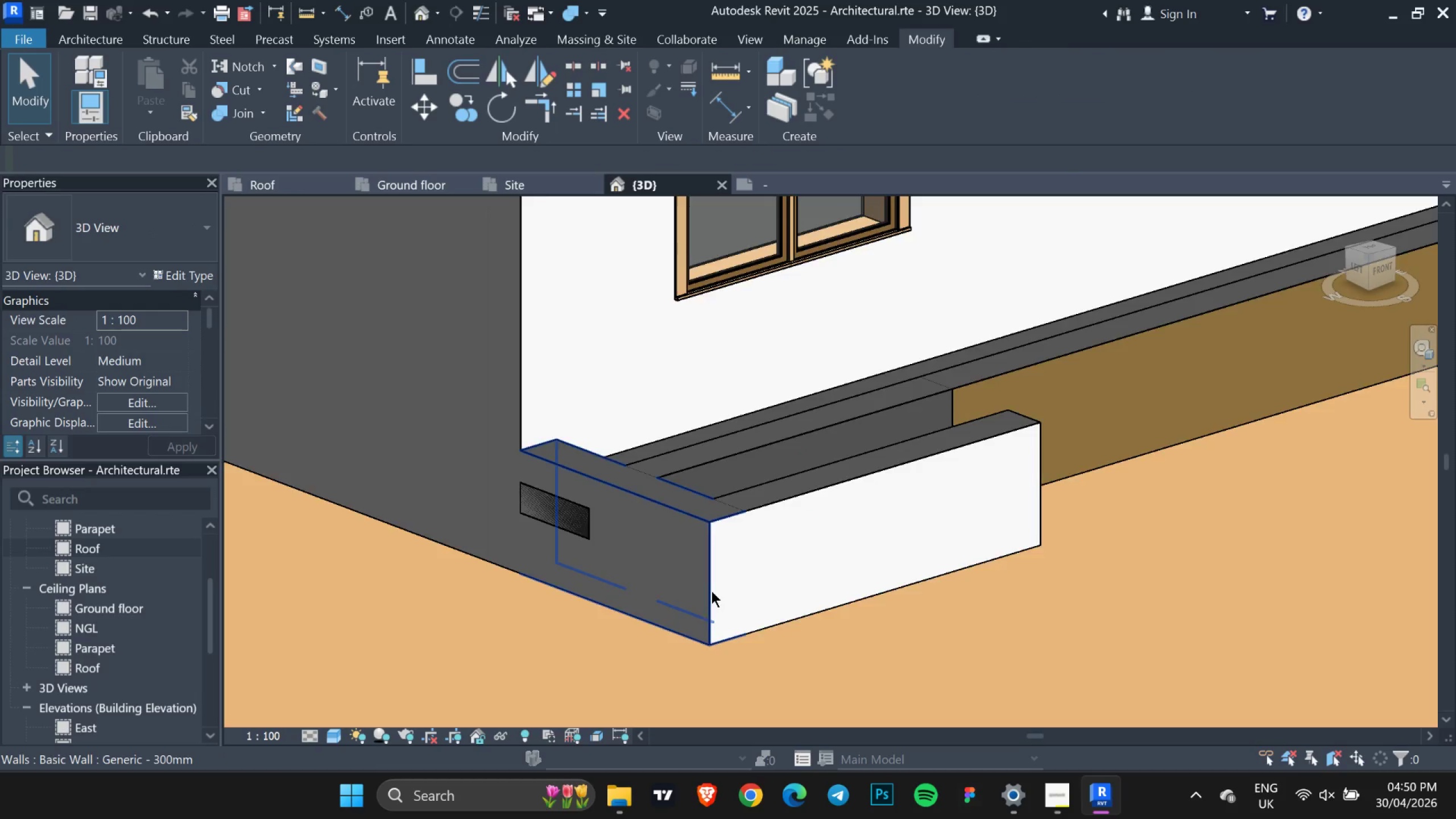 
hold_key(key=ShiftLeft, duration=0.56)
 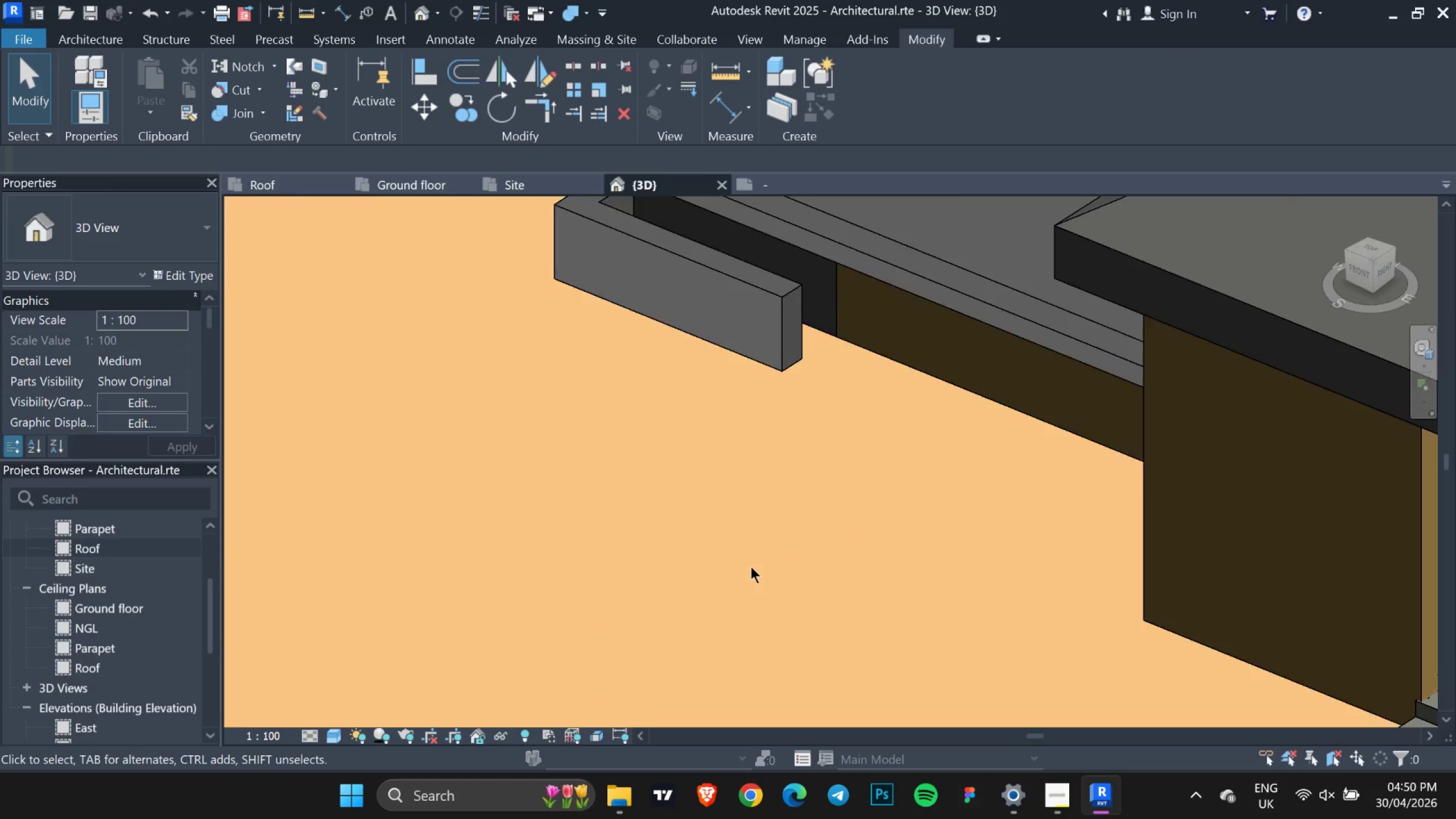 
scroll: coordinate [712, 591], scroll_direction: down, amount: 3.0
 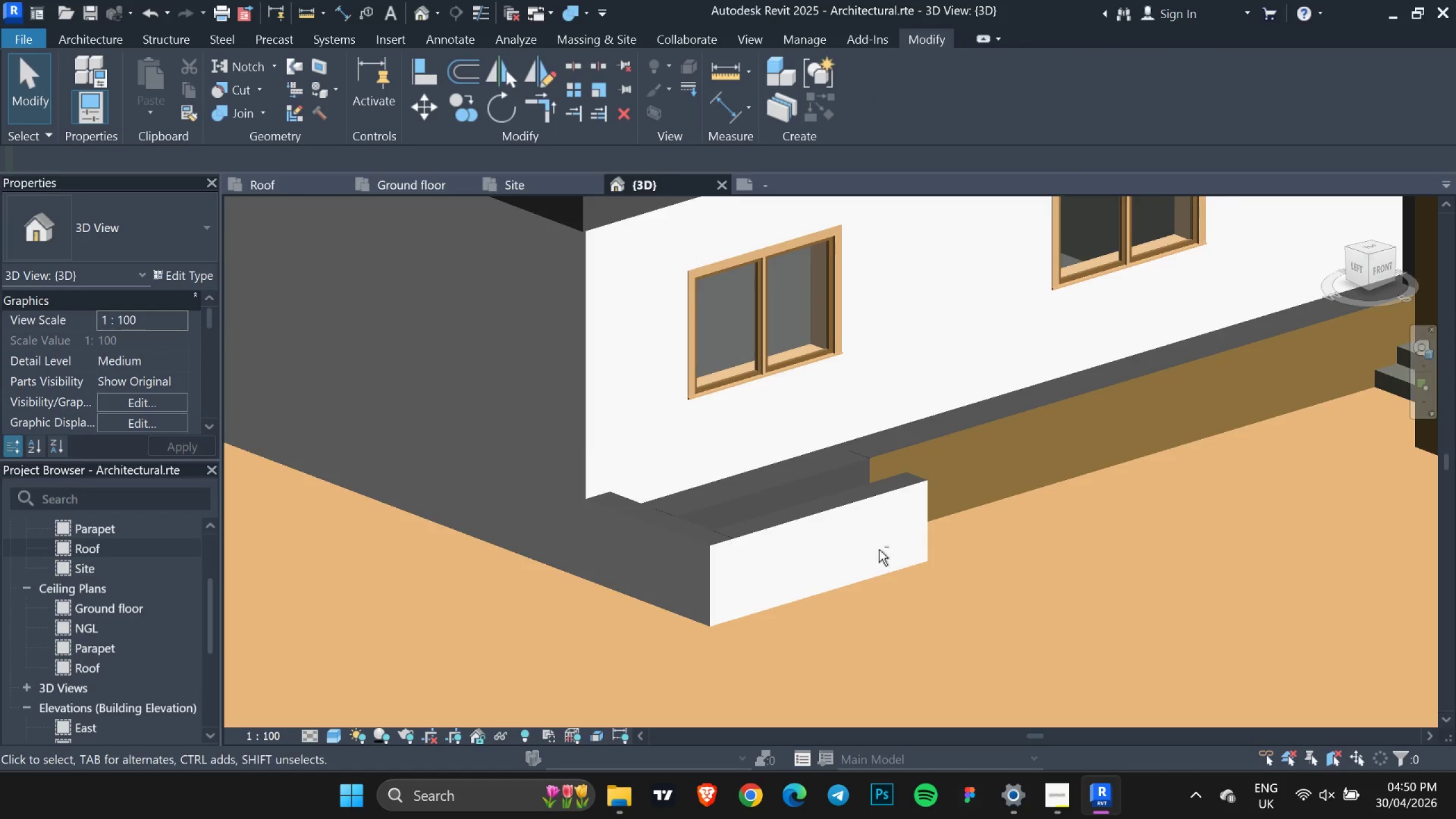 
hold_key(key=ShiftLeft, duration=0.56)
 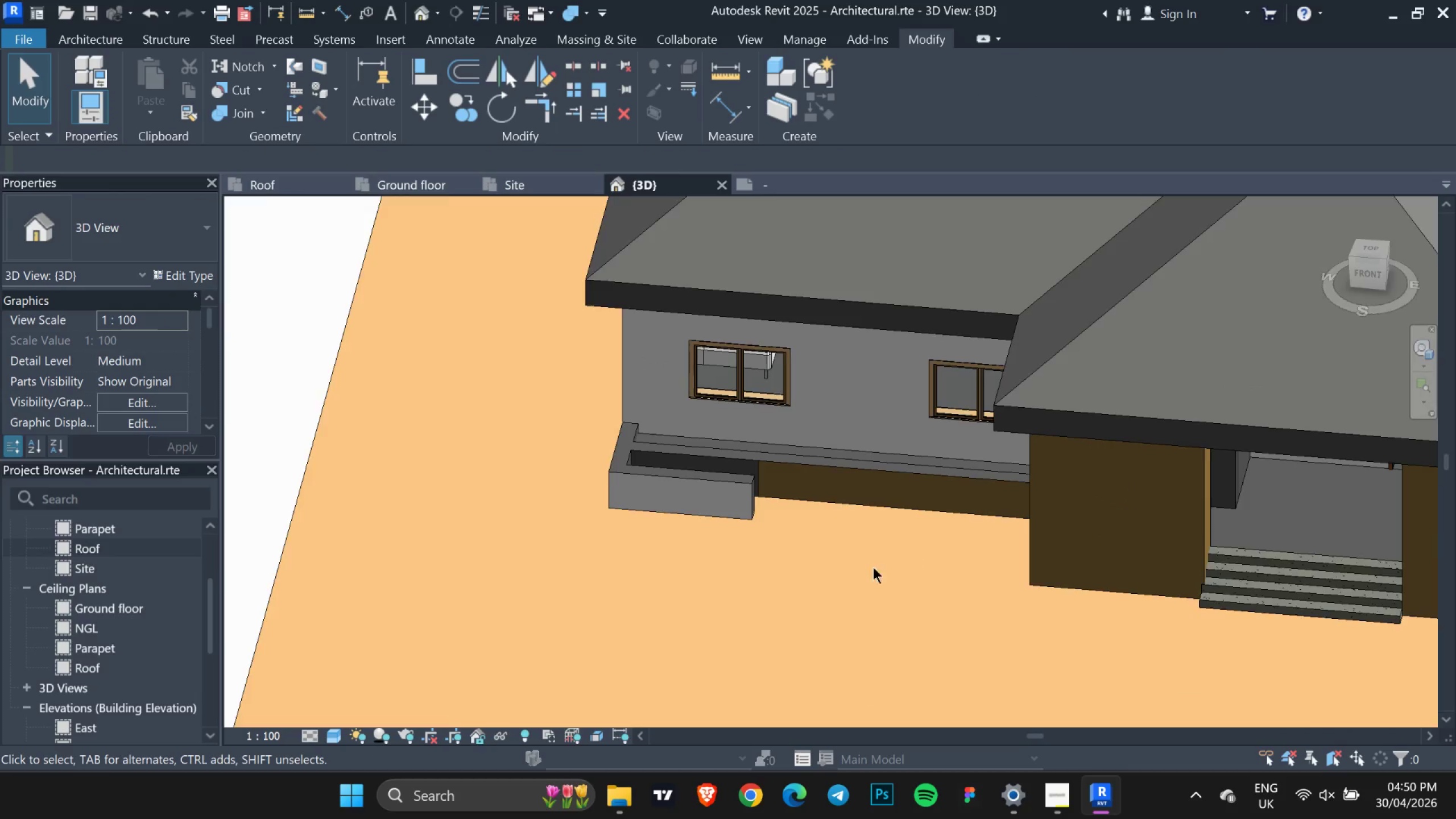 
scroll: coordinate [750, 566], scroll_direction: down, amount: 5.0
 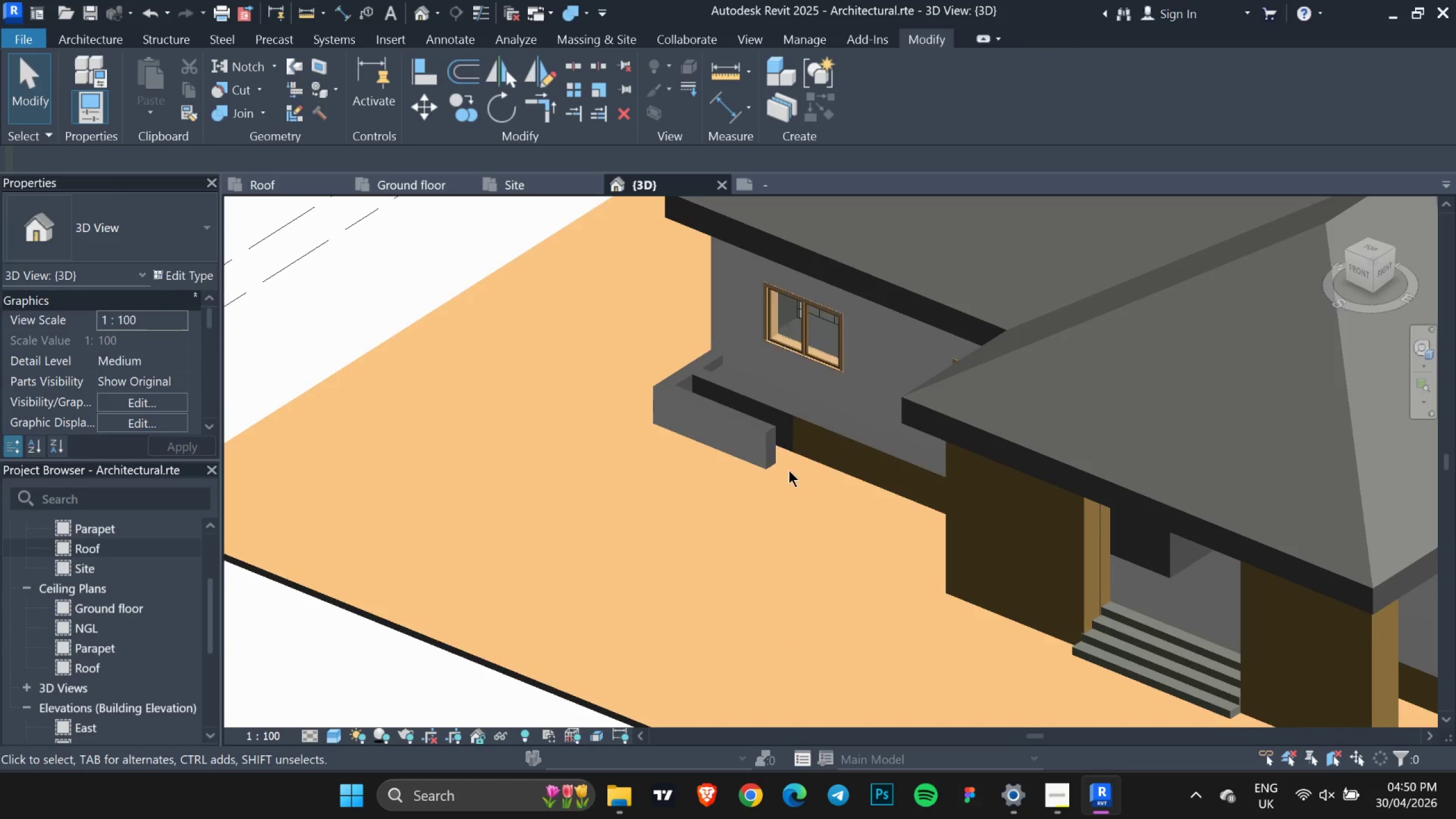 
key(Escape)
 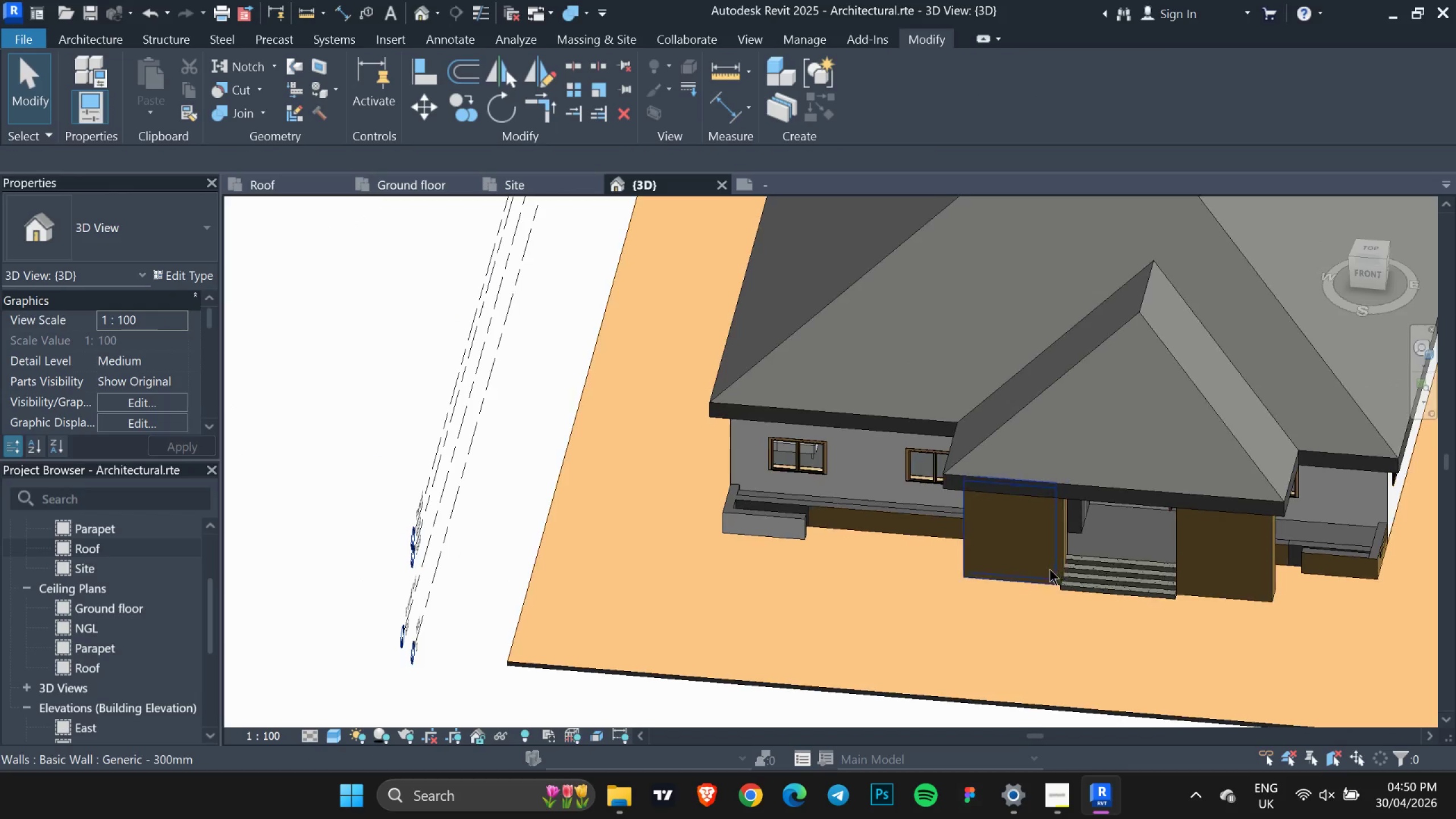 
key(Escape)
 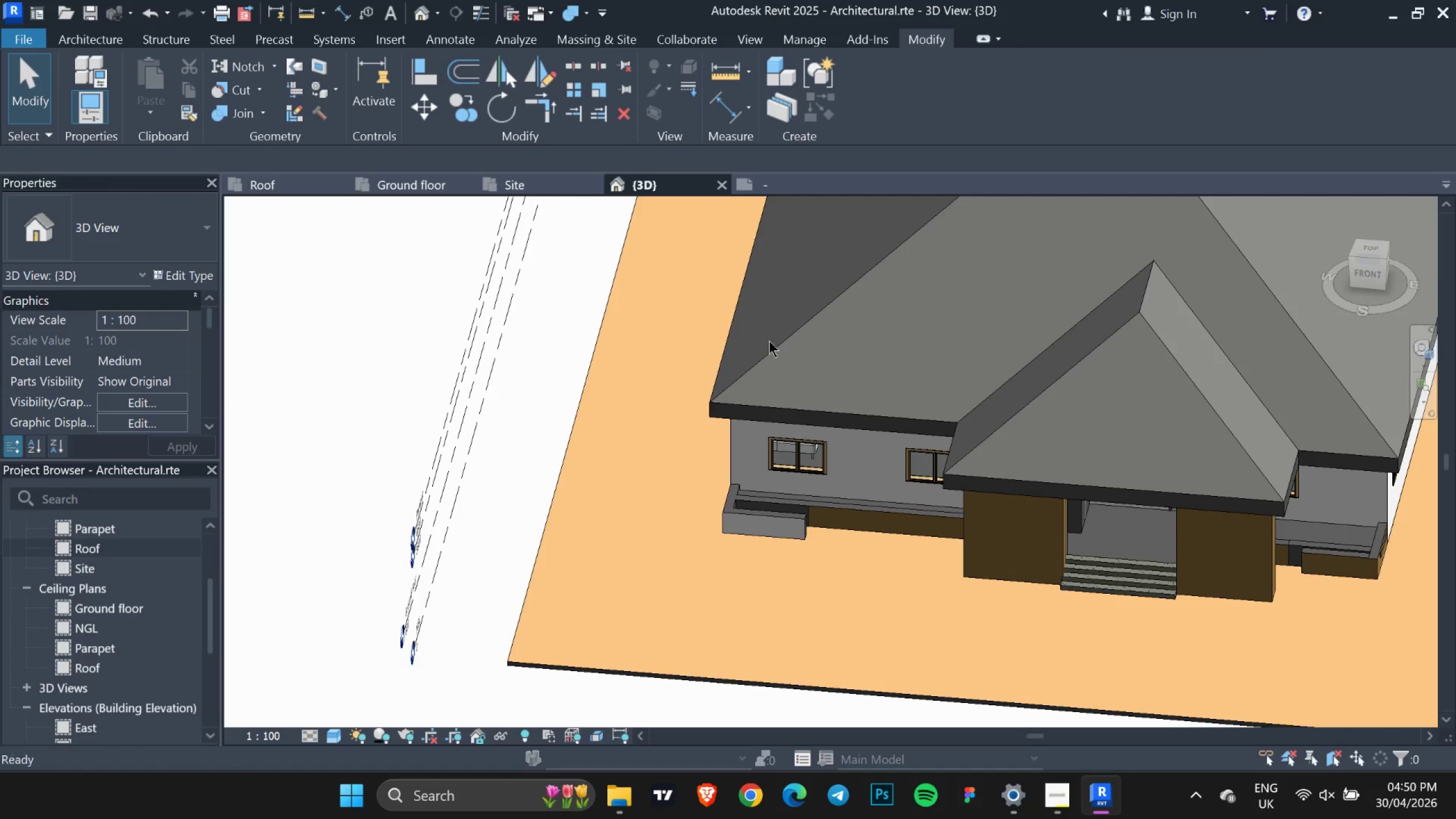 
scroll: coordinate [868, 569], scroll_direction: down, amount: 4.0
 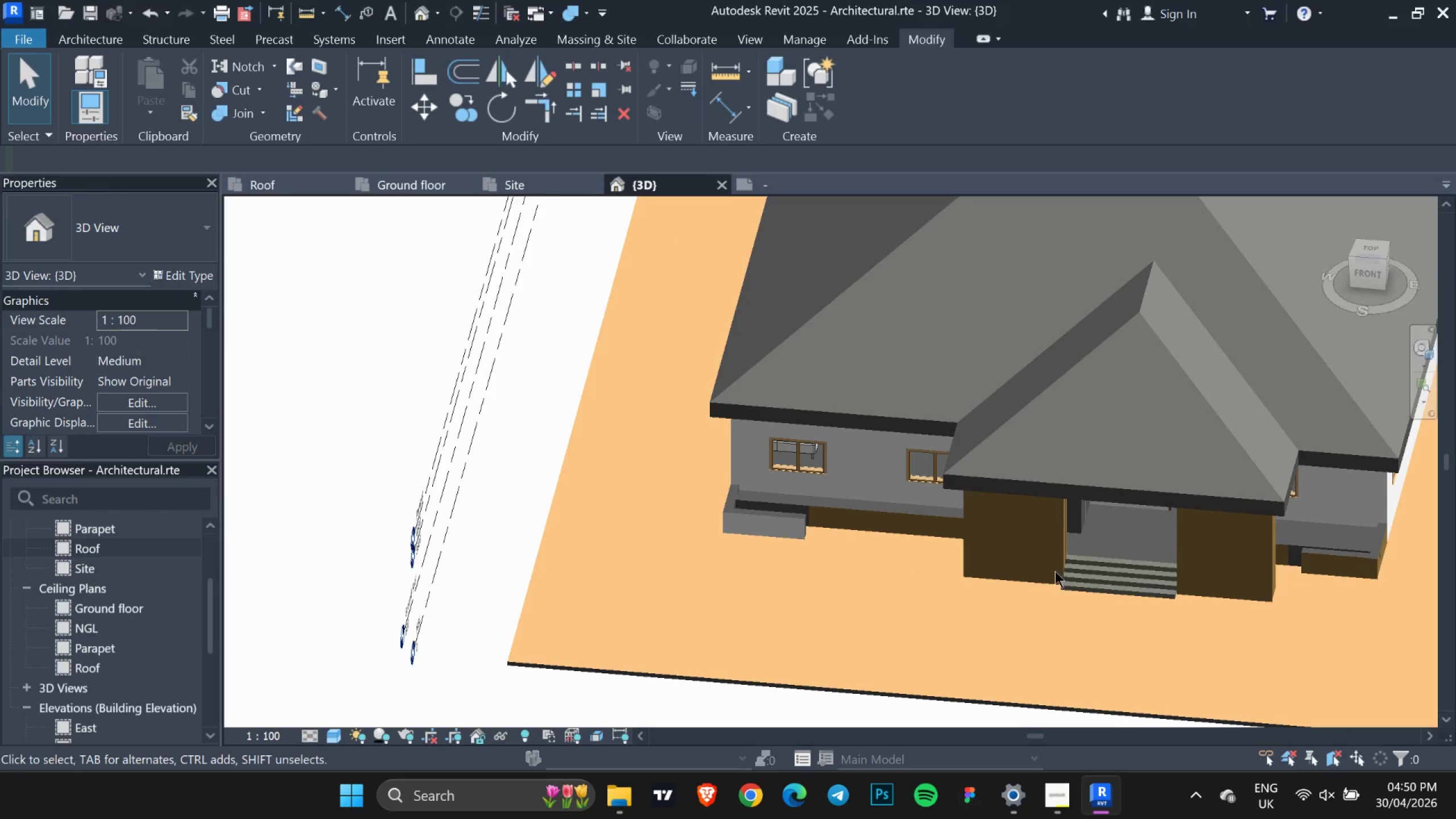 
key(Escape)
 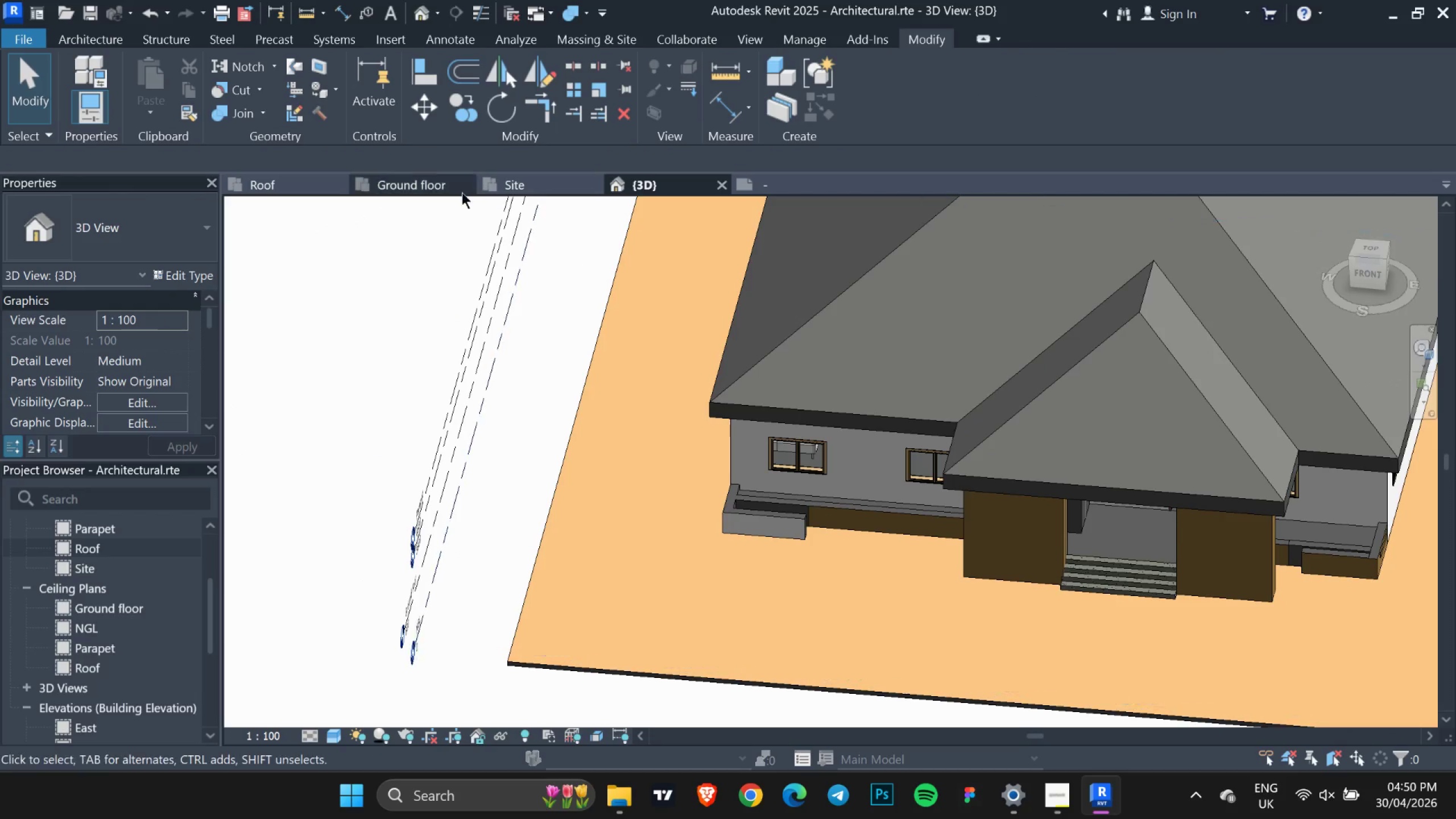 
left_click([433, 188])
 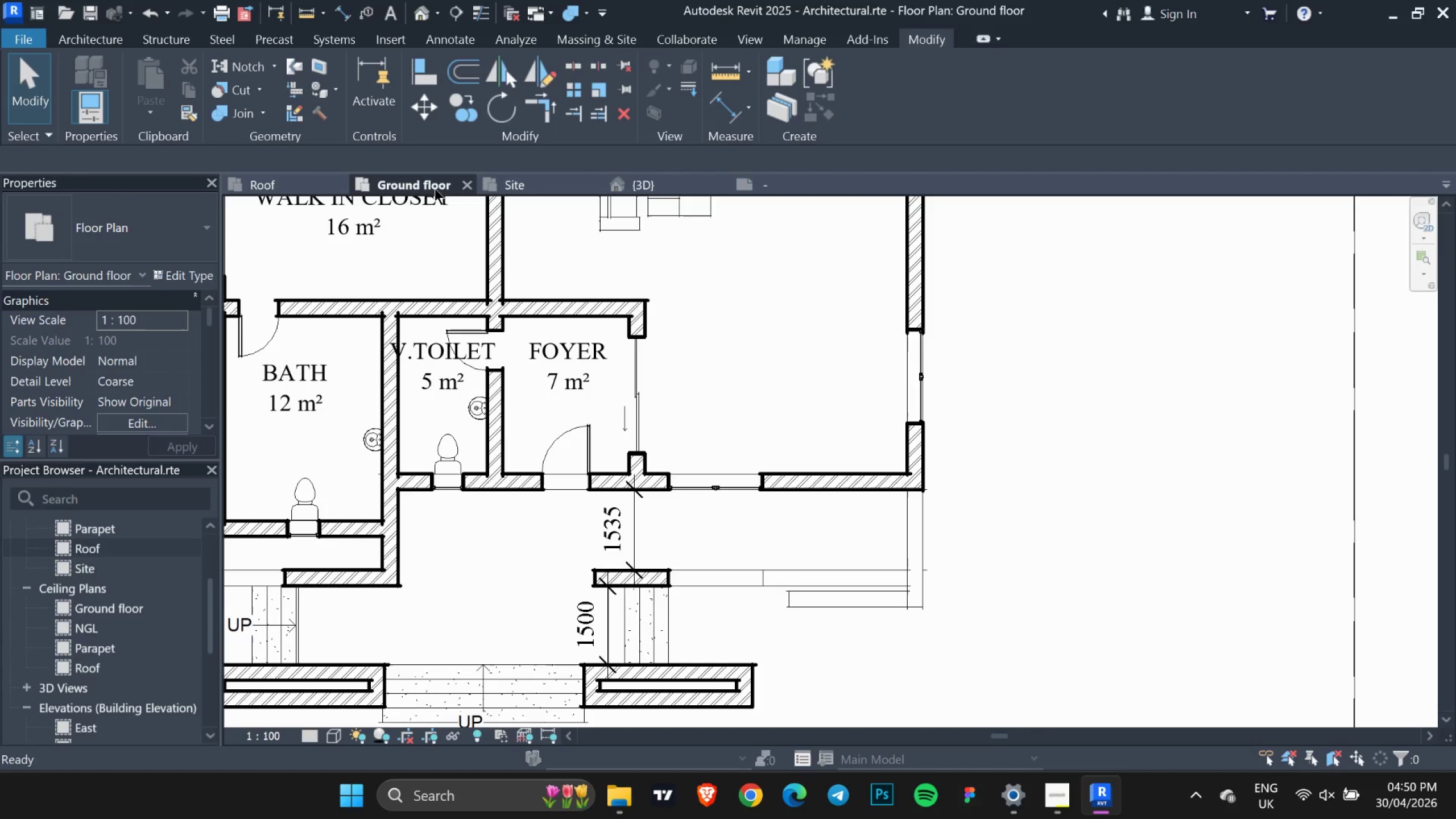 
scroll: coordinate [887, 519], scroll_direction: down, amount: 7.0
 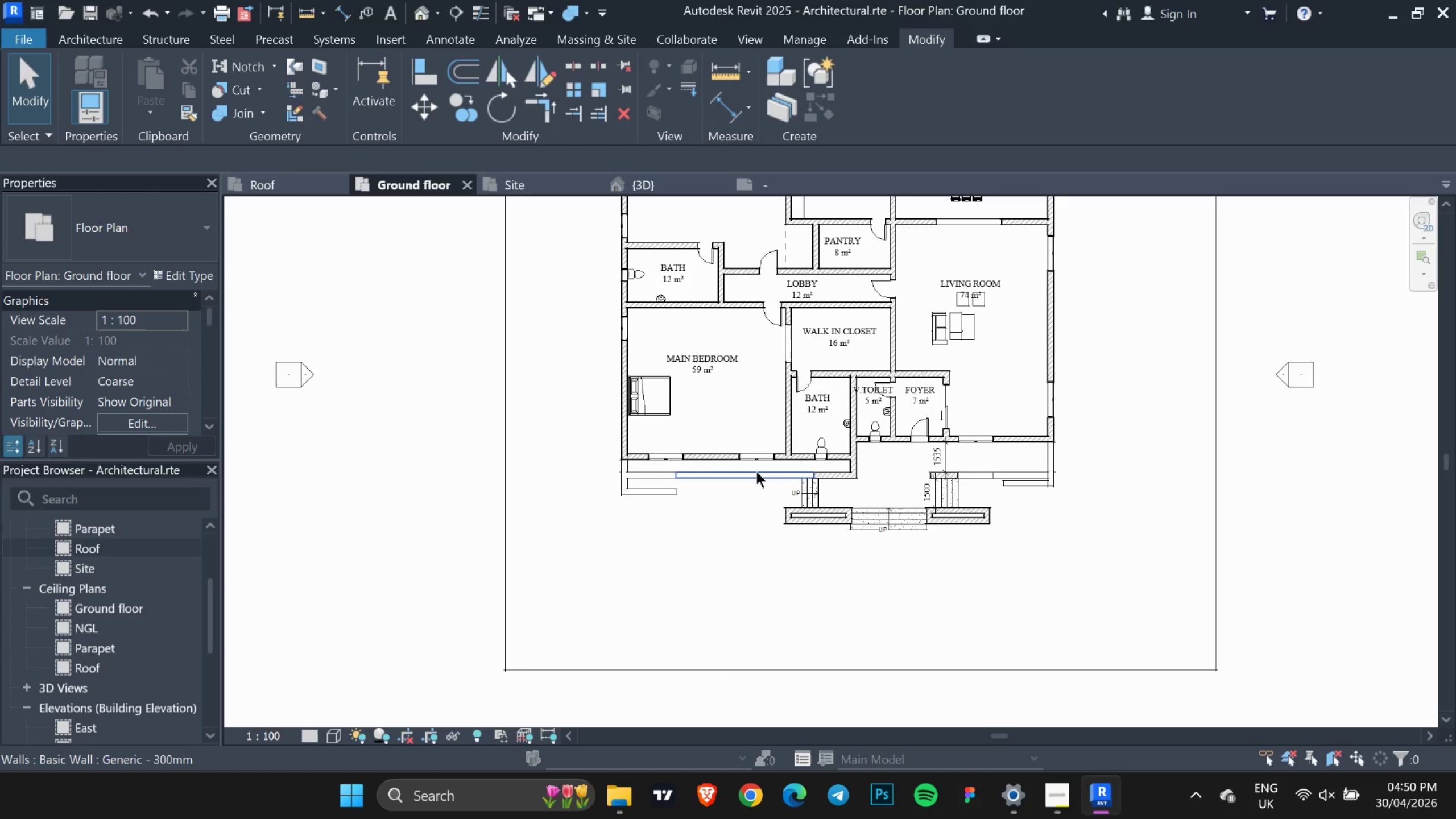 
scroll: coordinate [734, 464], scroll_direction: up, amount: 11.0
 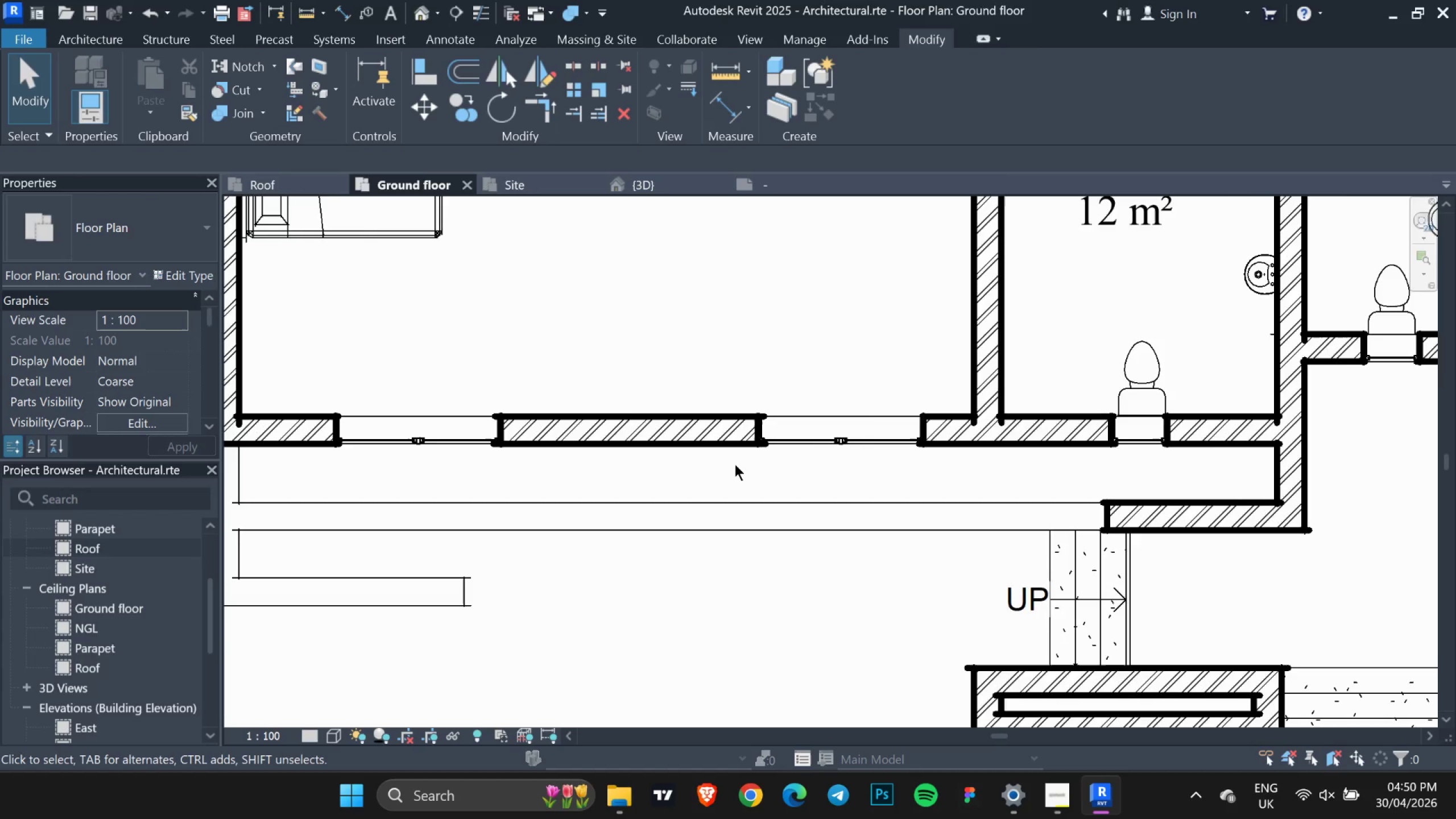 
scroll: coordinate [735, 464], scroll_direction: down, amount: 4.0
 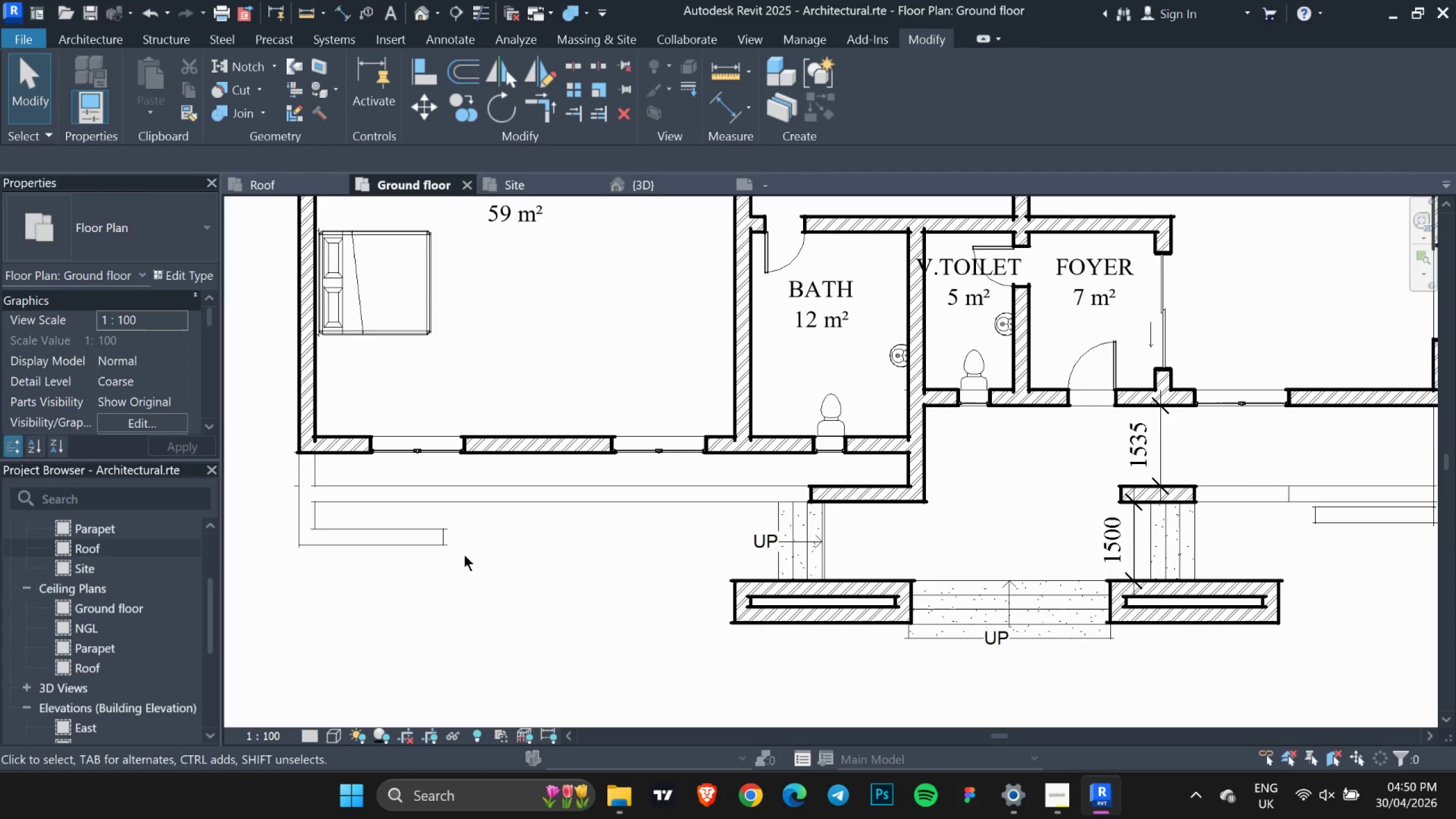 
left_click([436, 540])
 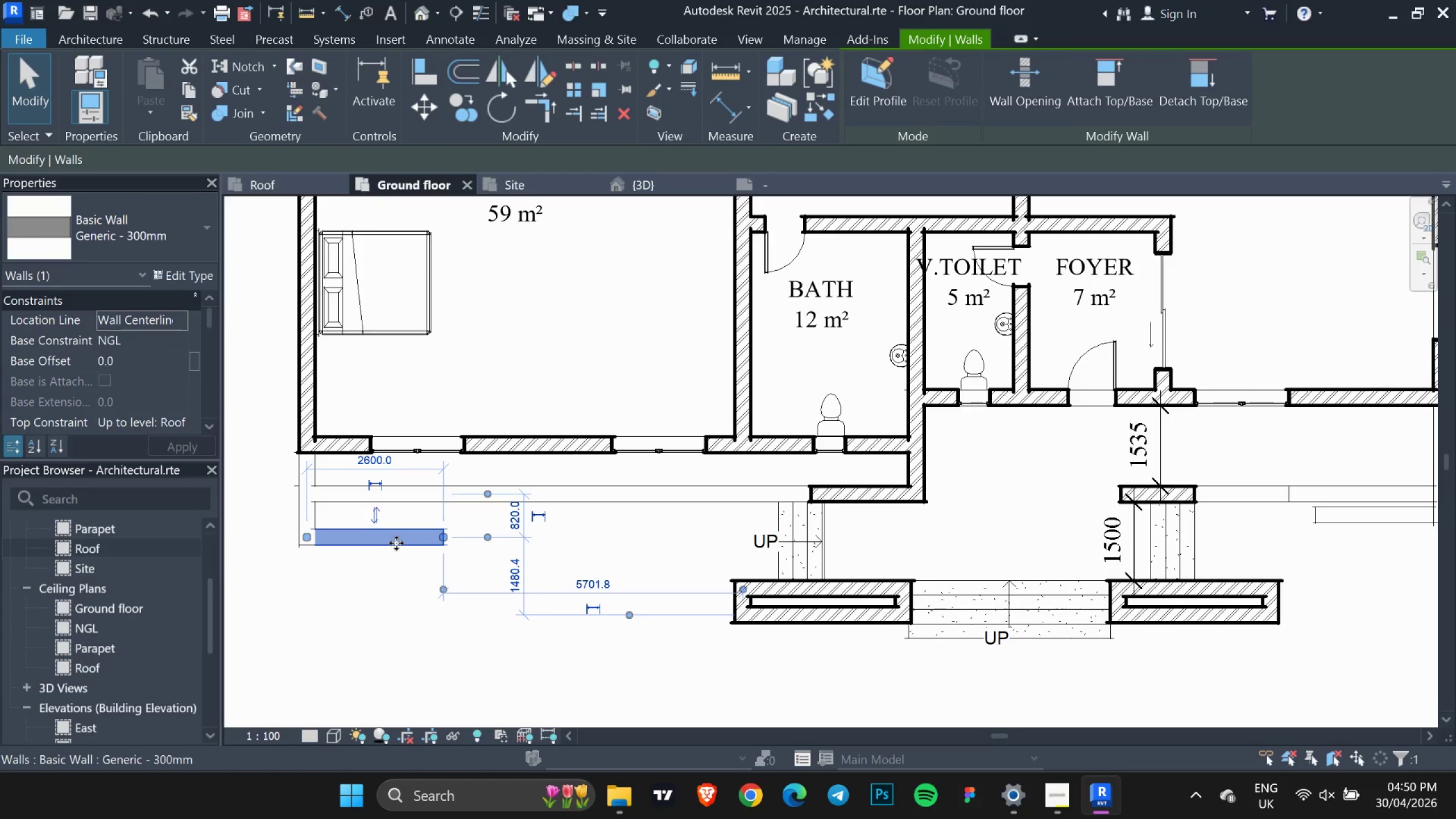 
left_click_drag(start_coordinate=[391, 540], to_coordinate=[390, 524])
 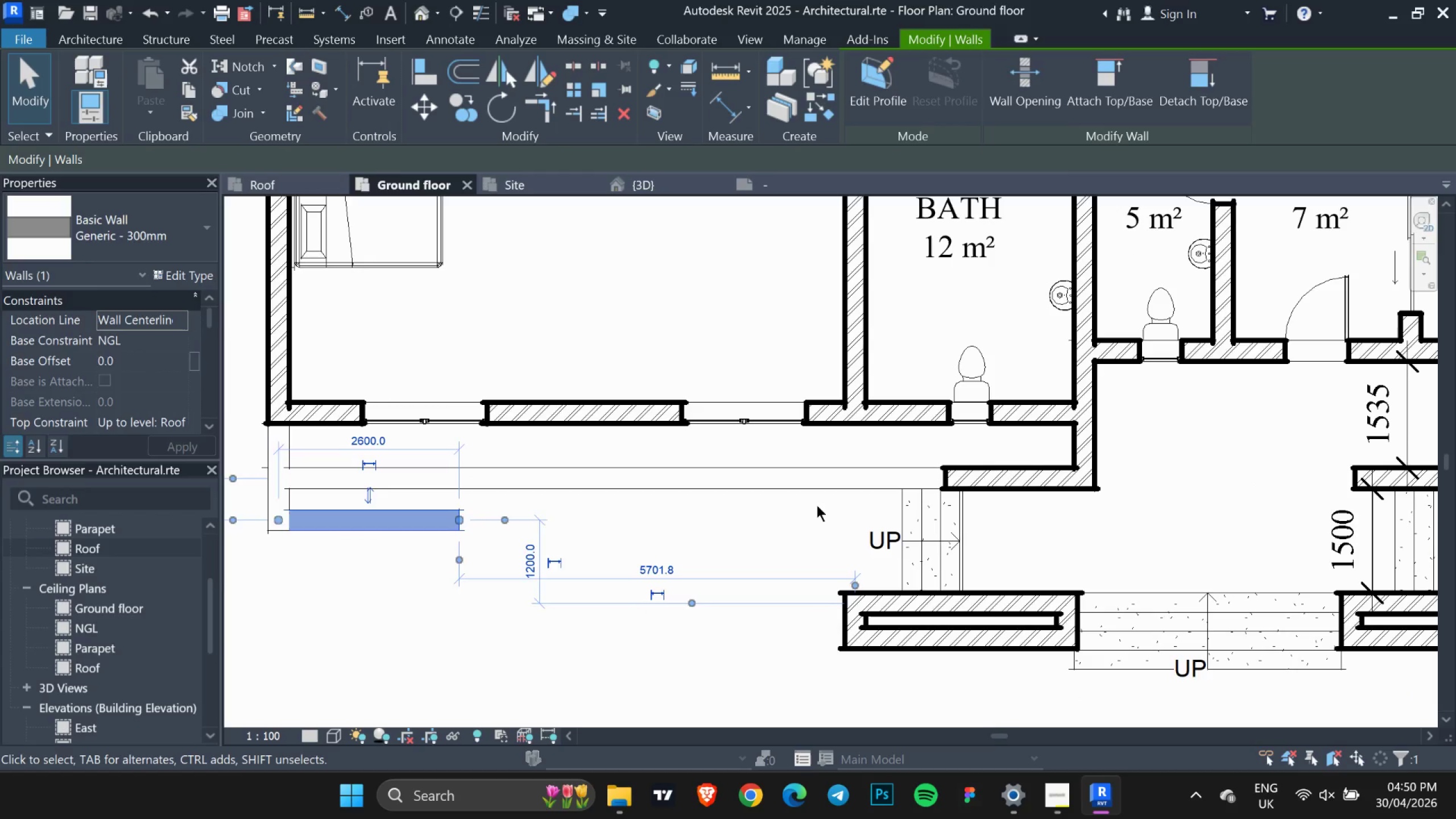 
scroll: coordinate [395, 543], scroll_direction: up, amount: 2.0
 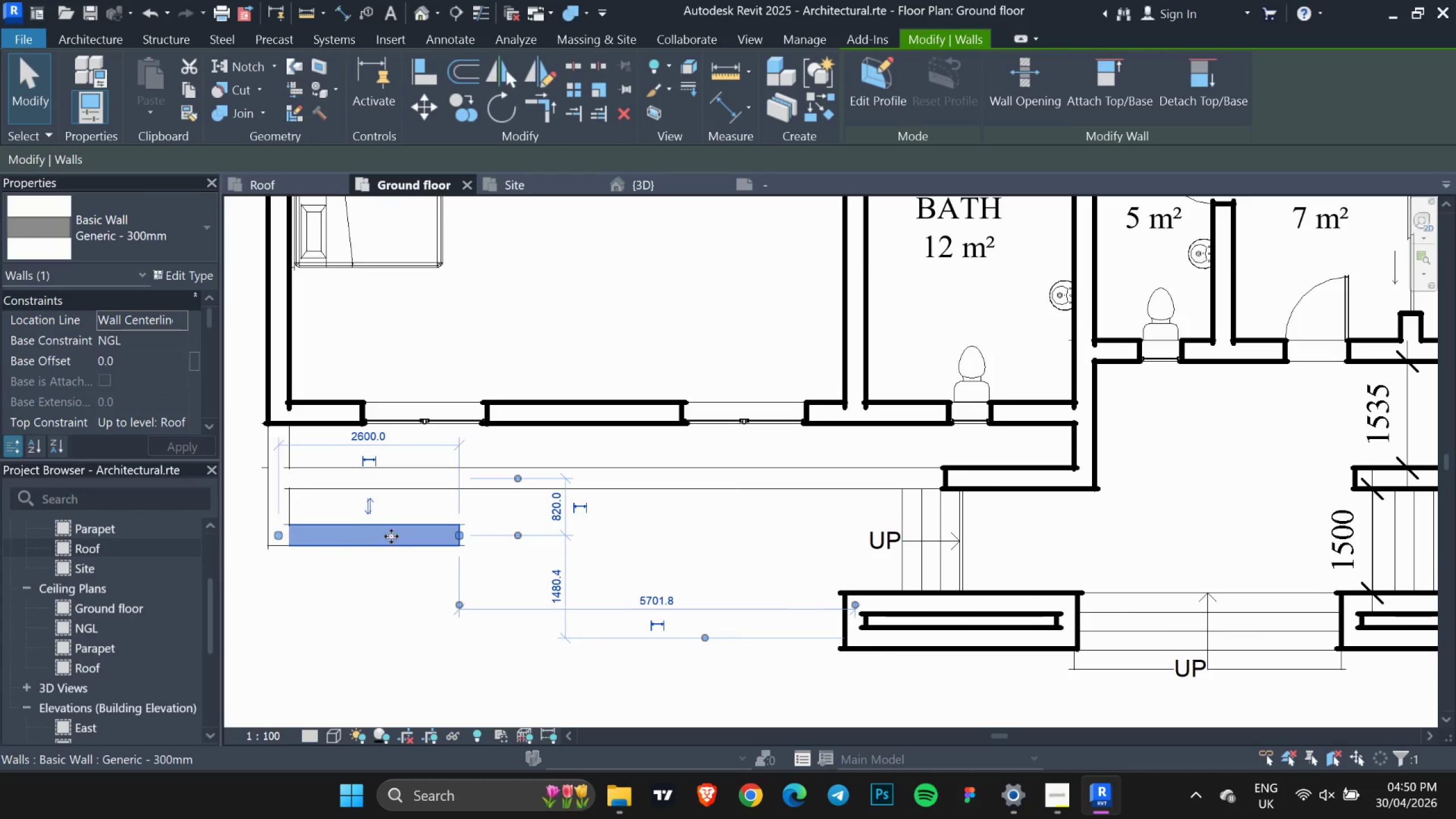 
left_click([822, 503])
 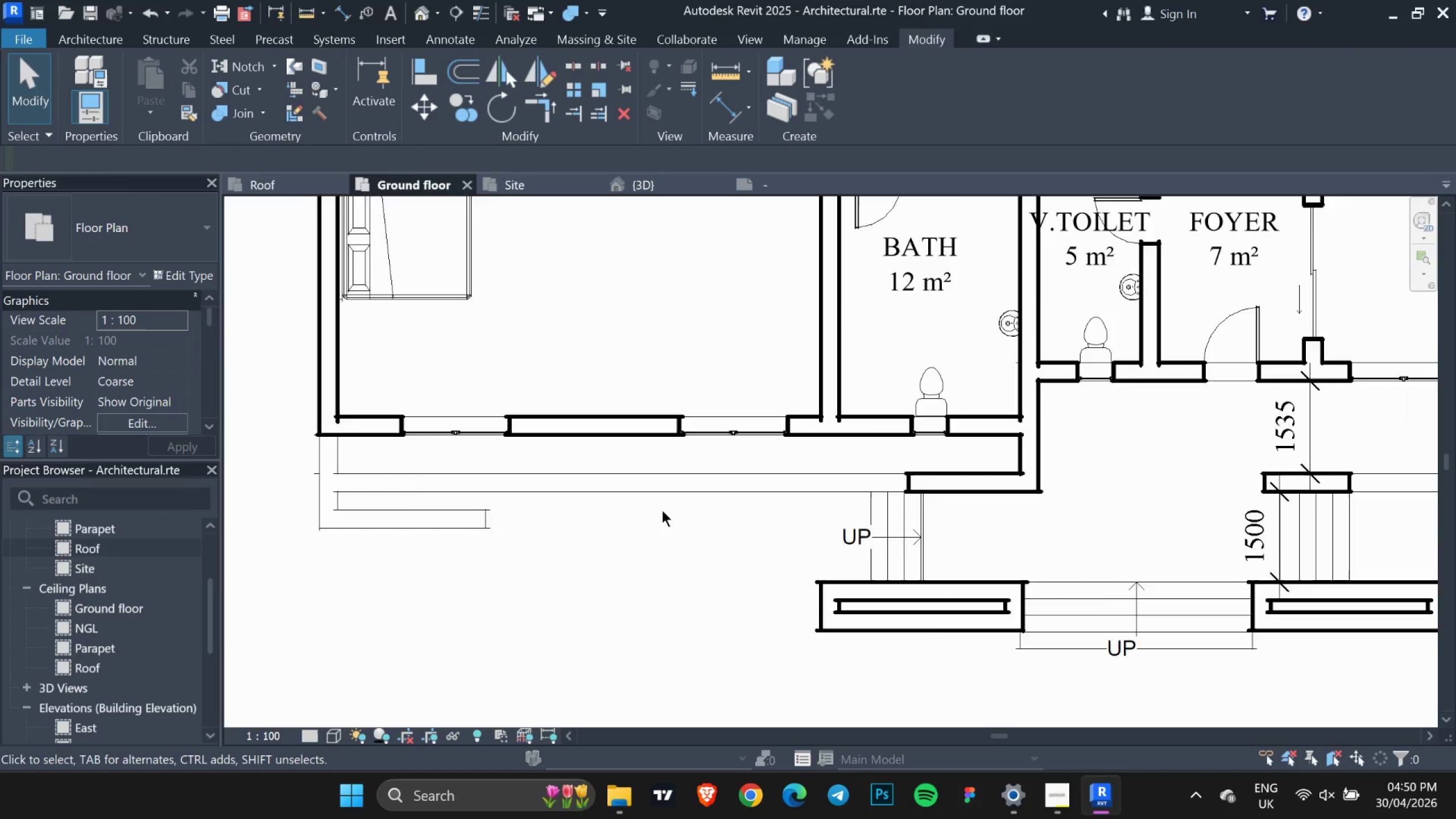 
scroll: coordinate [662, 510], scroll_direction: down, amount: 5.0